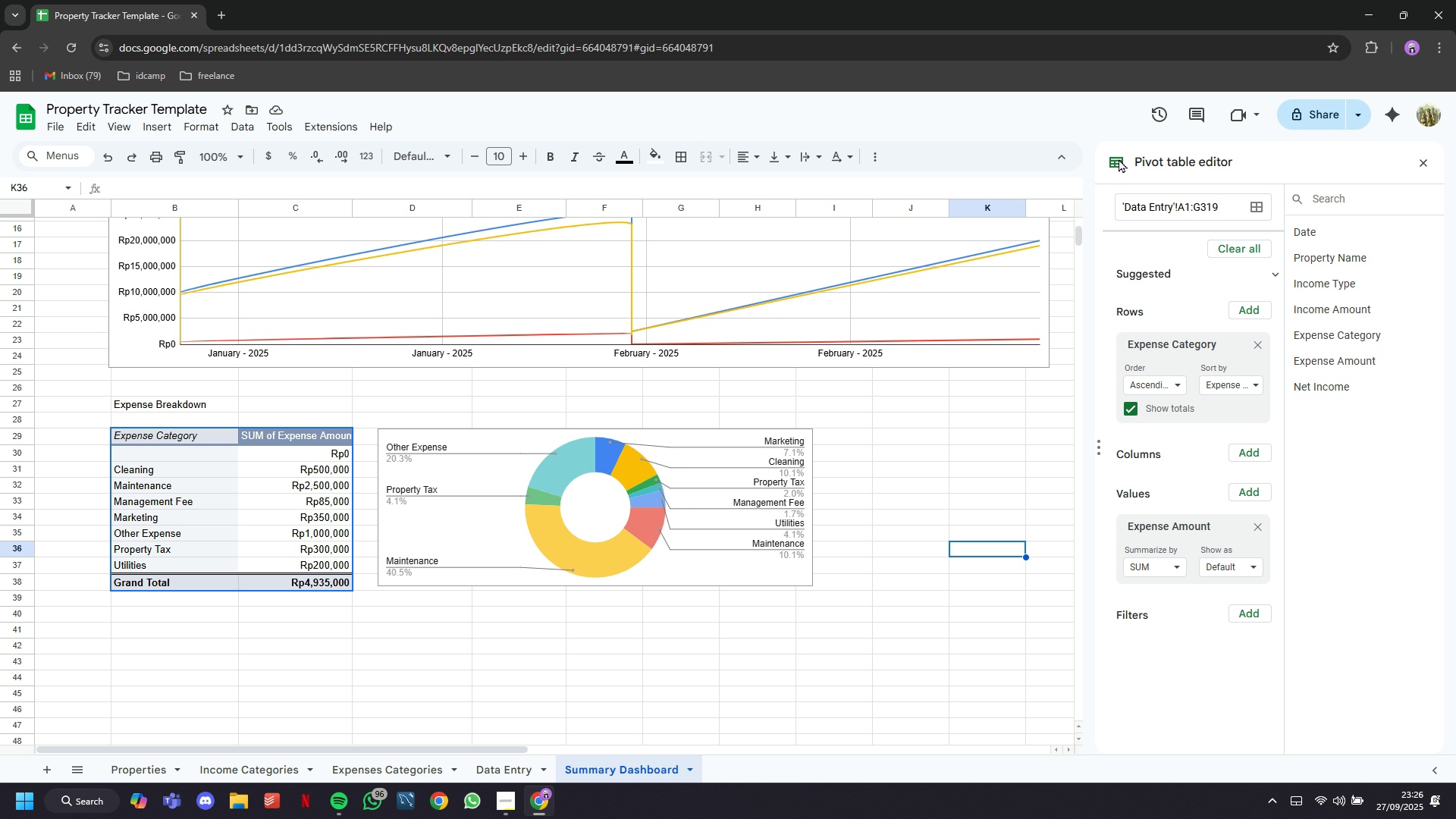 
double_click([1207, 162])
 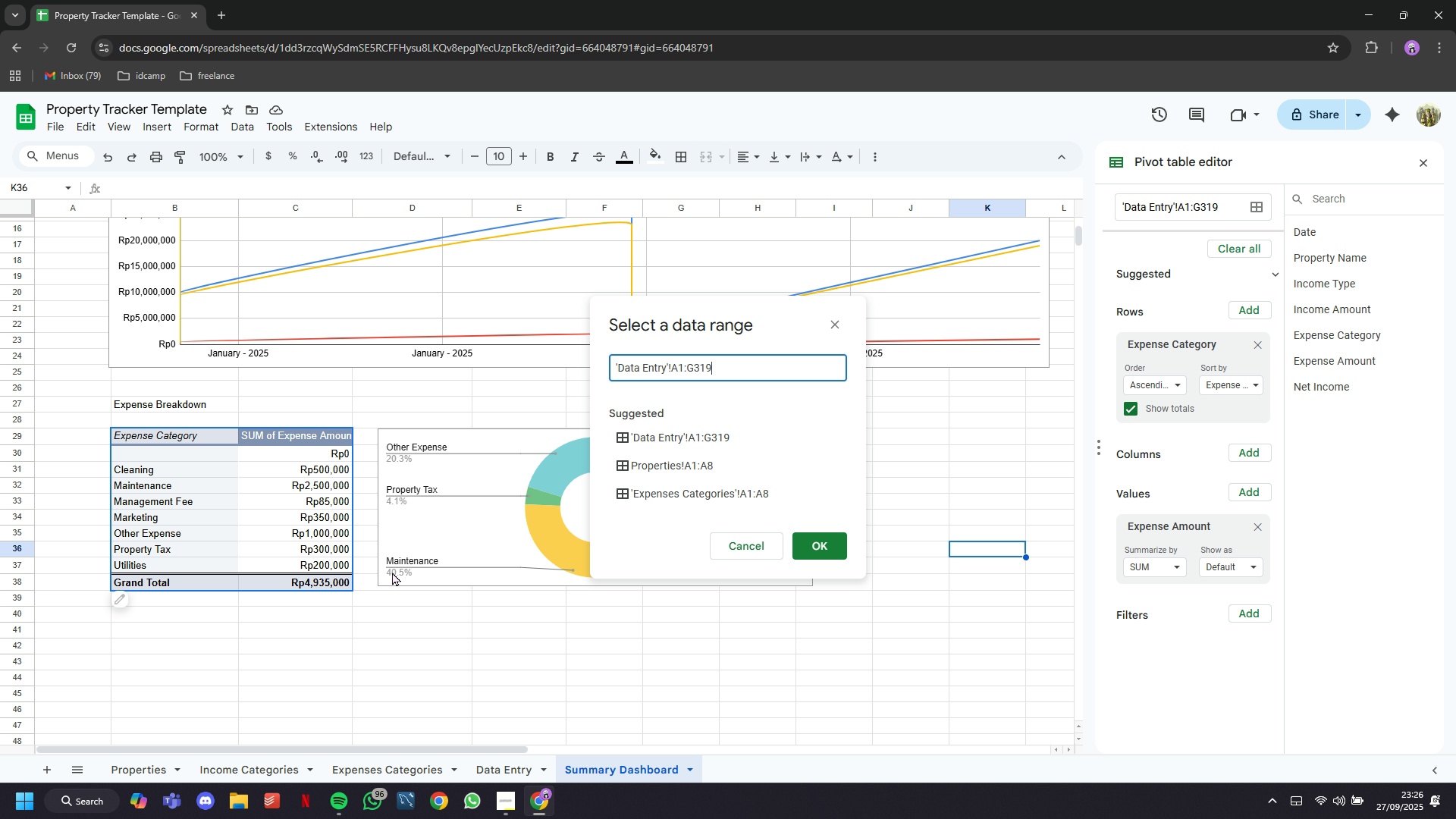 
left_click([837, 328])
 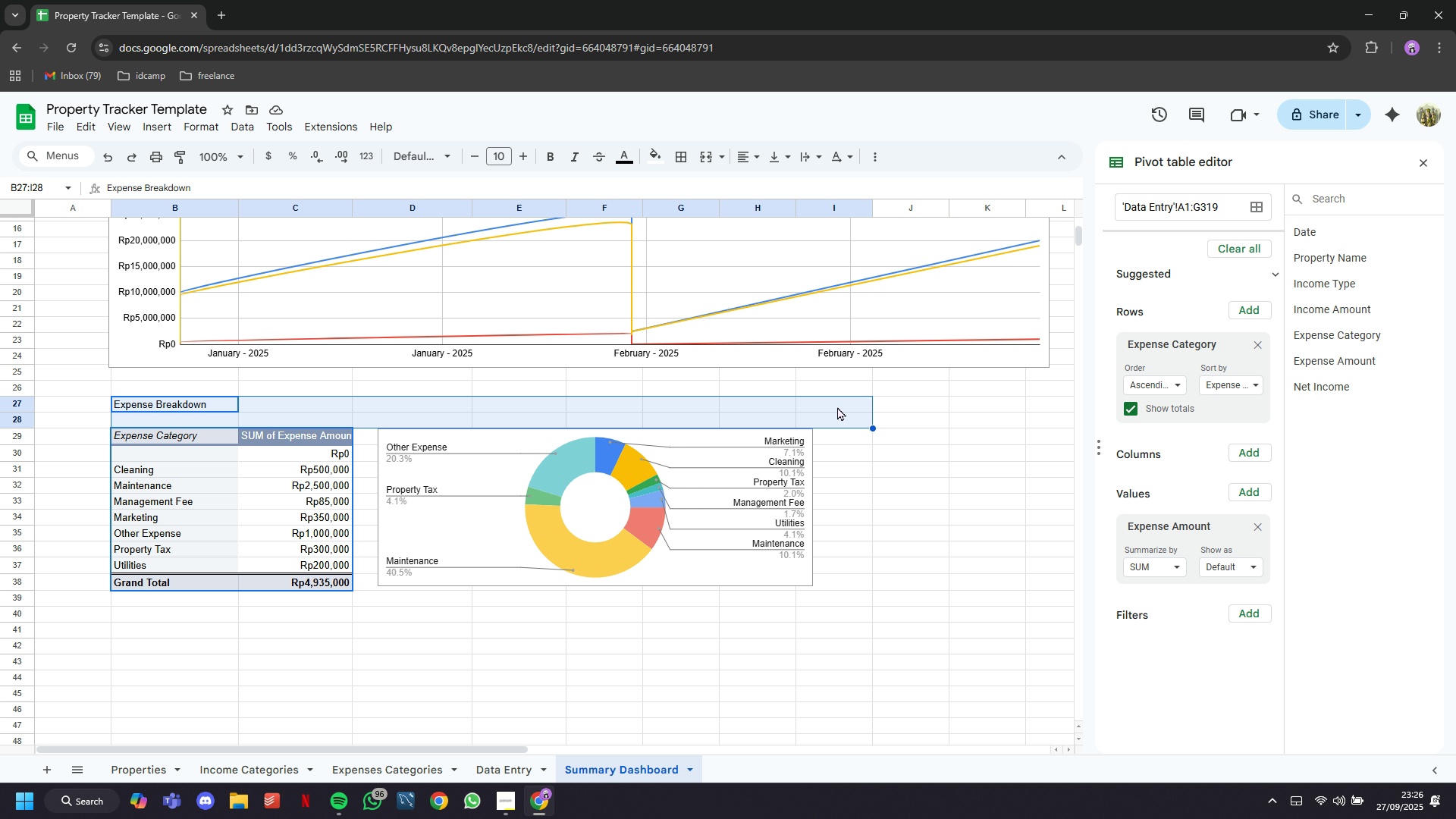 
wait(5.19)
 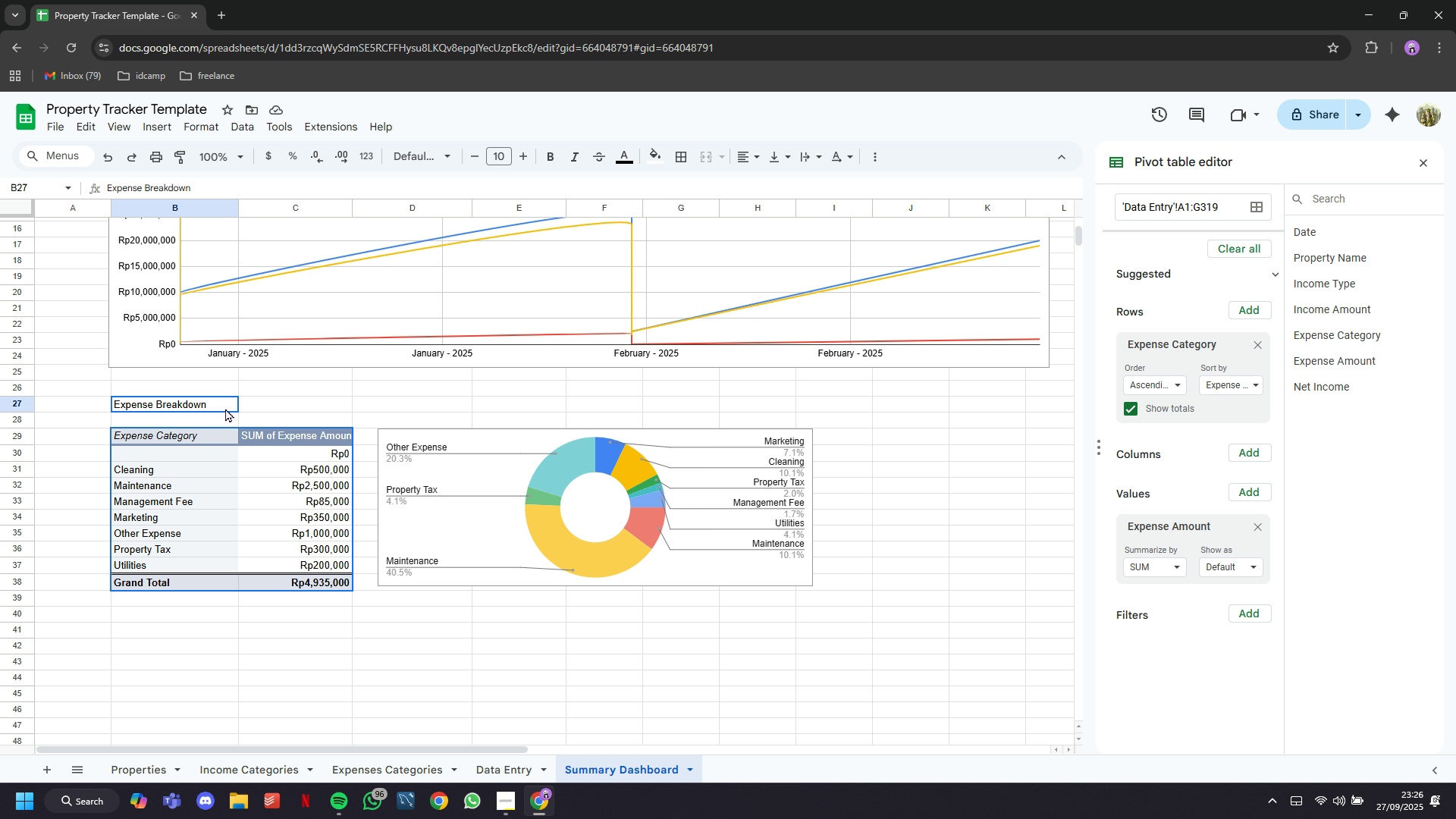 
left_click([708, 157])
 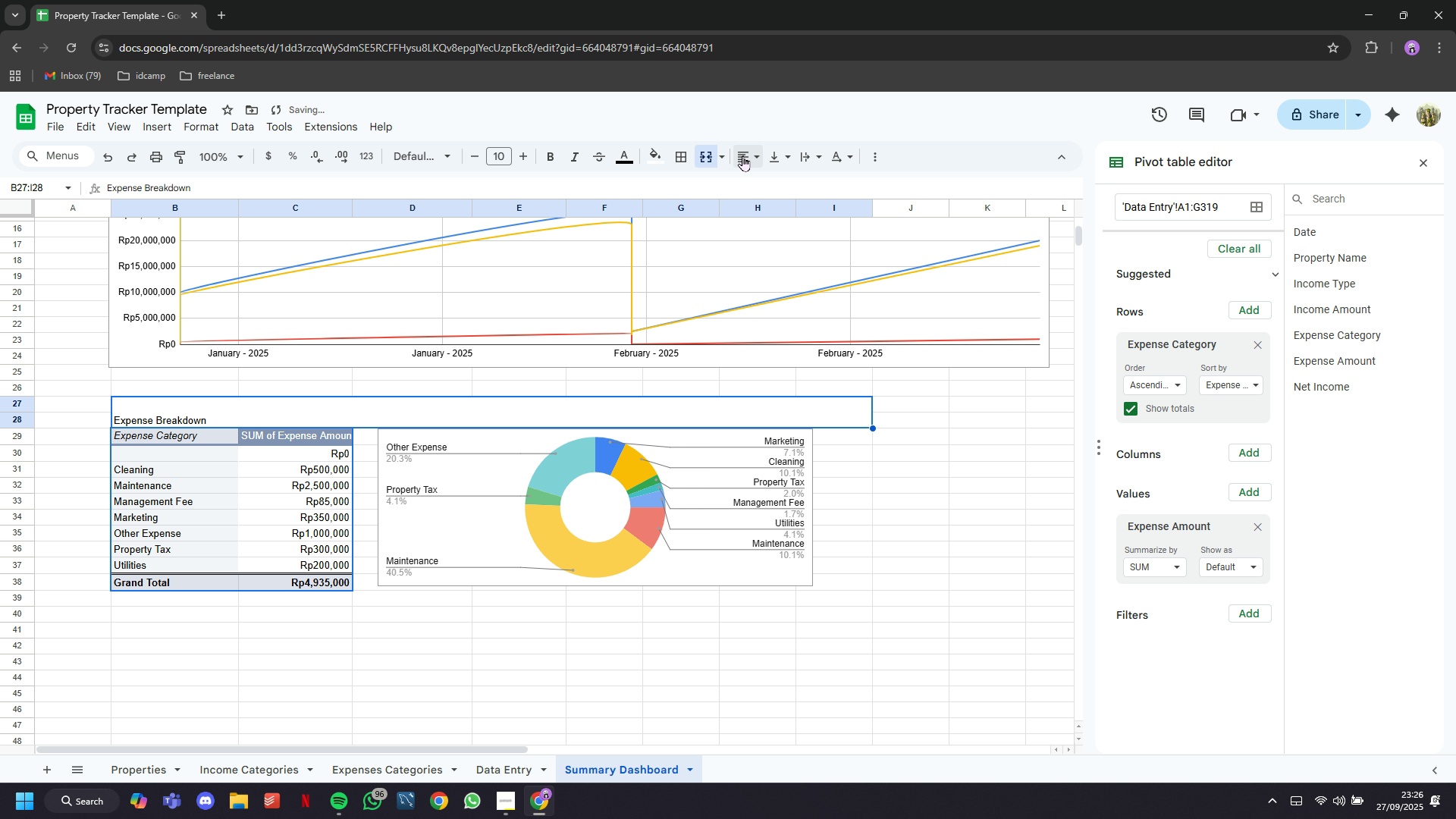 
left_click([745, 154])
 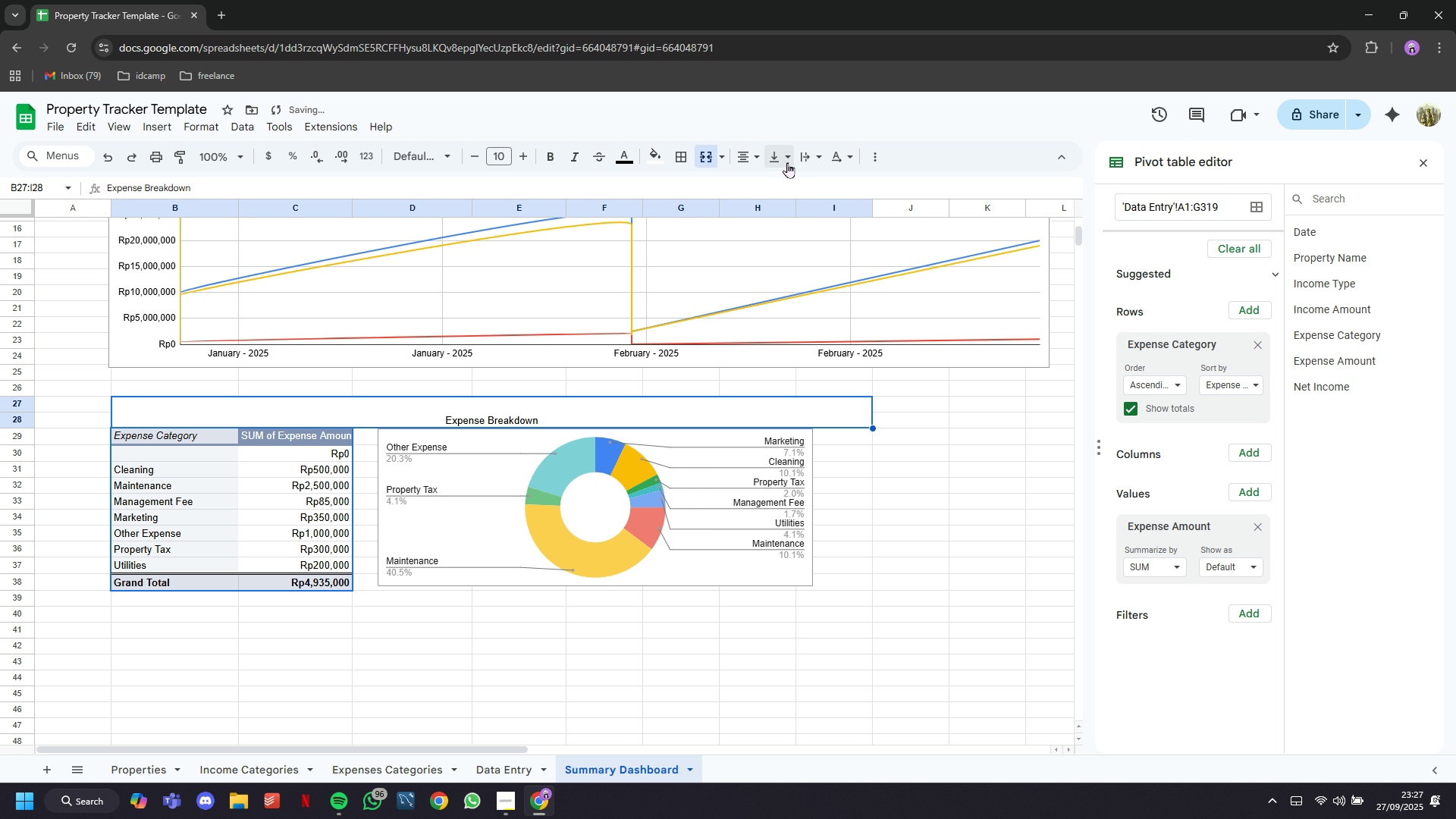 
double_click([787, 162])
 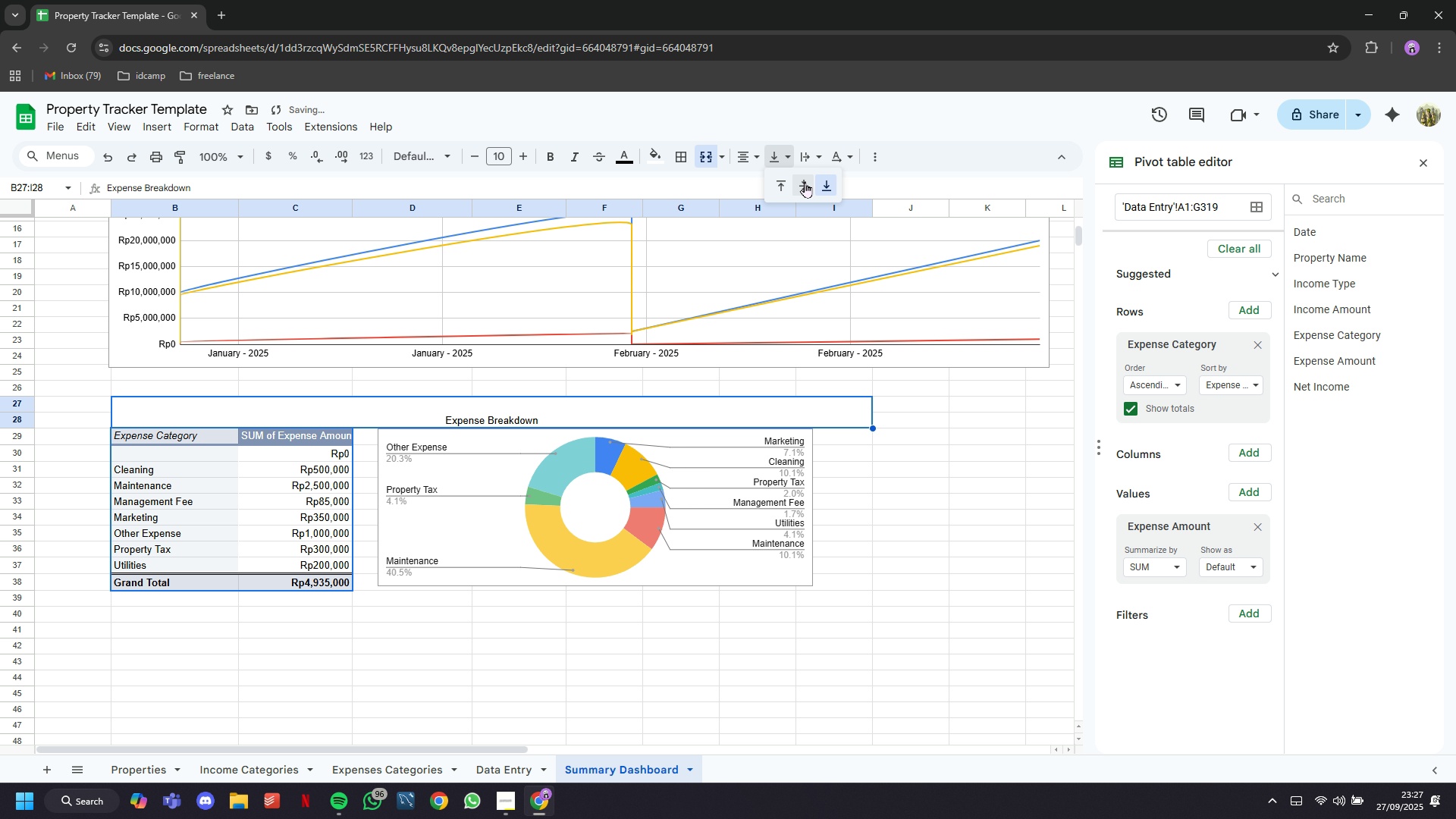 
left_click([805, 183])
 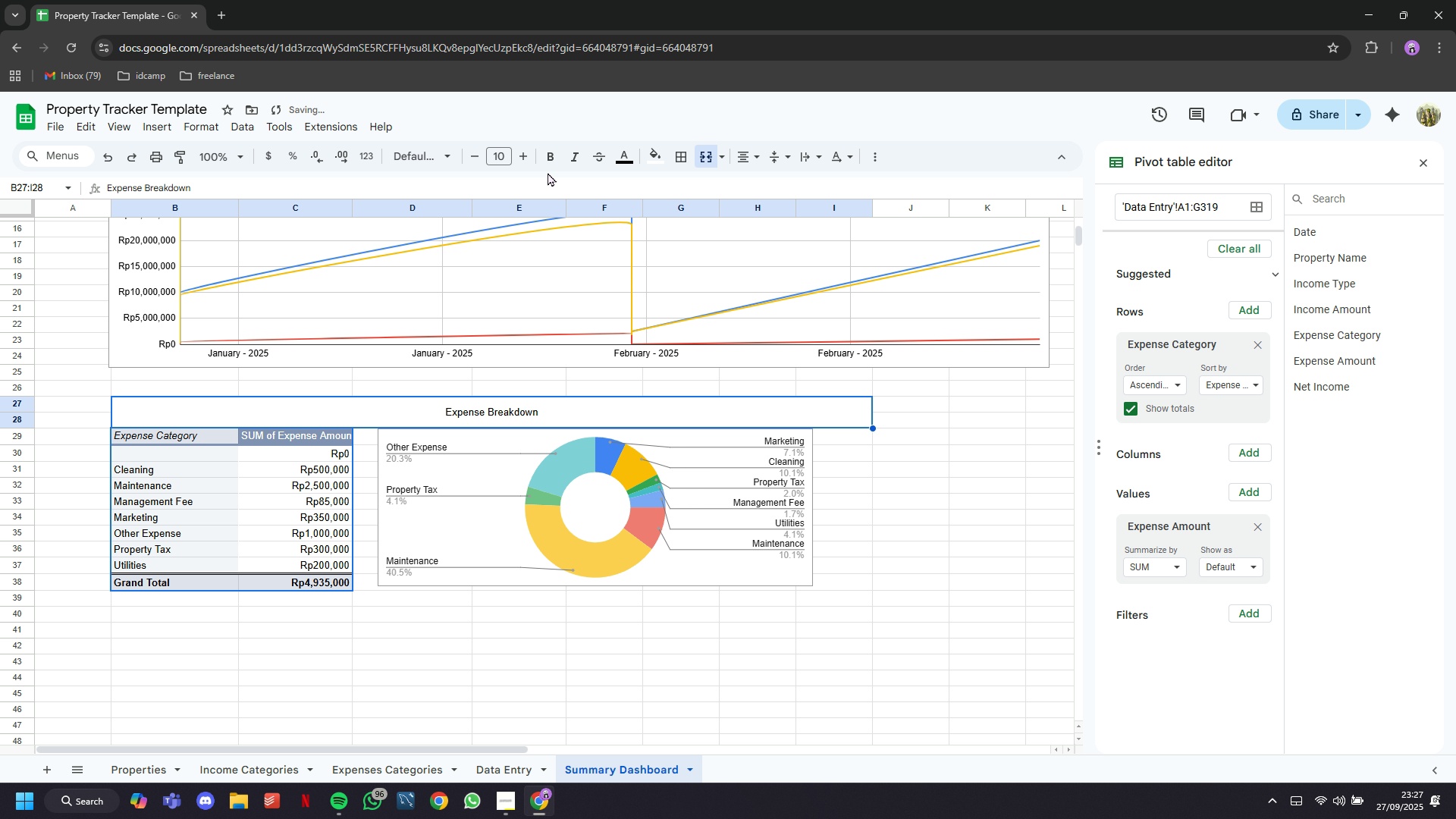 
double_click([528, 161])
 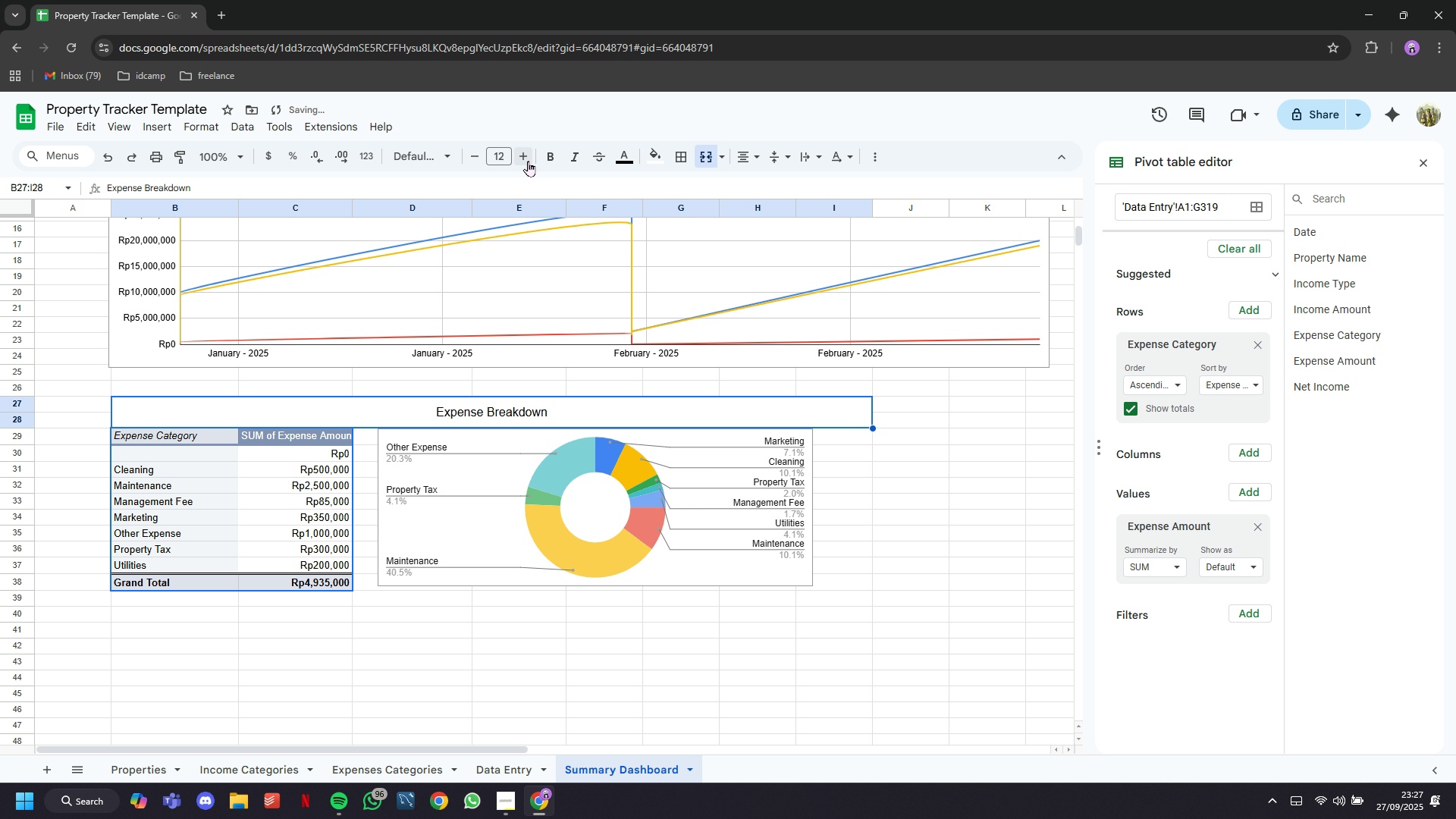 
triple_click([528, 161])
 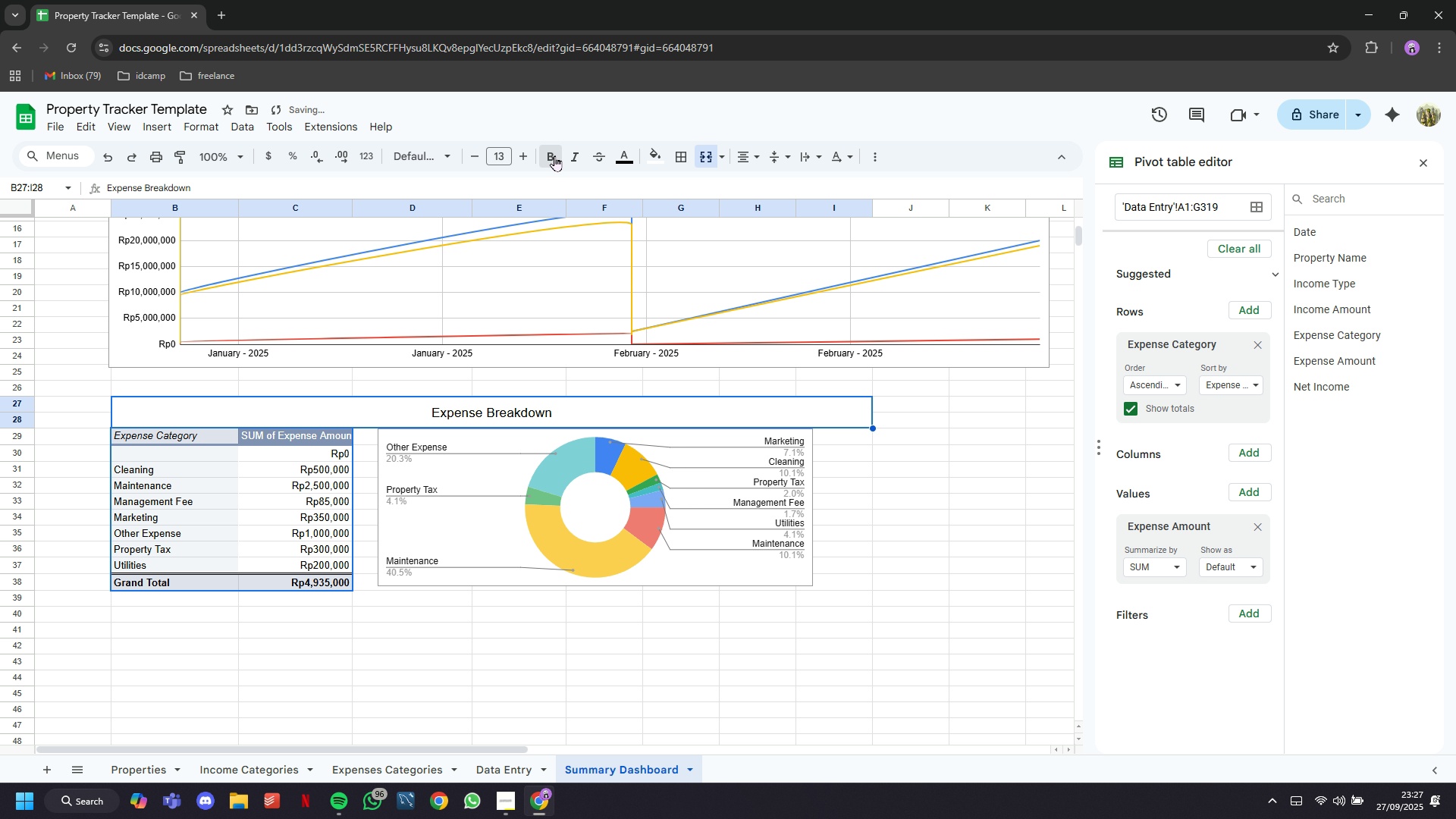 
left_click([554, 155])
 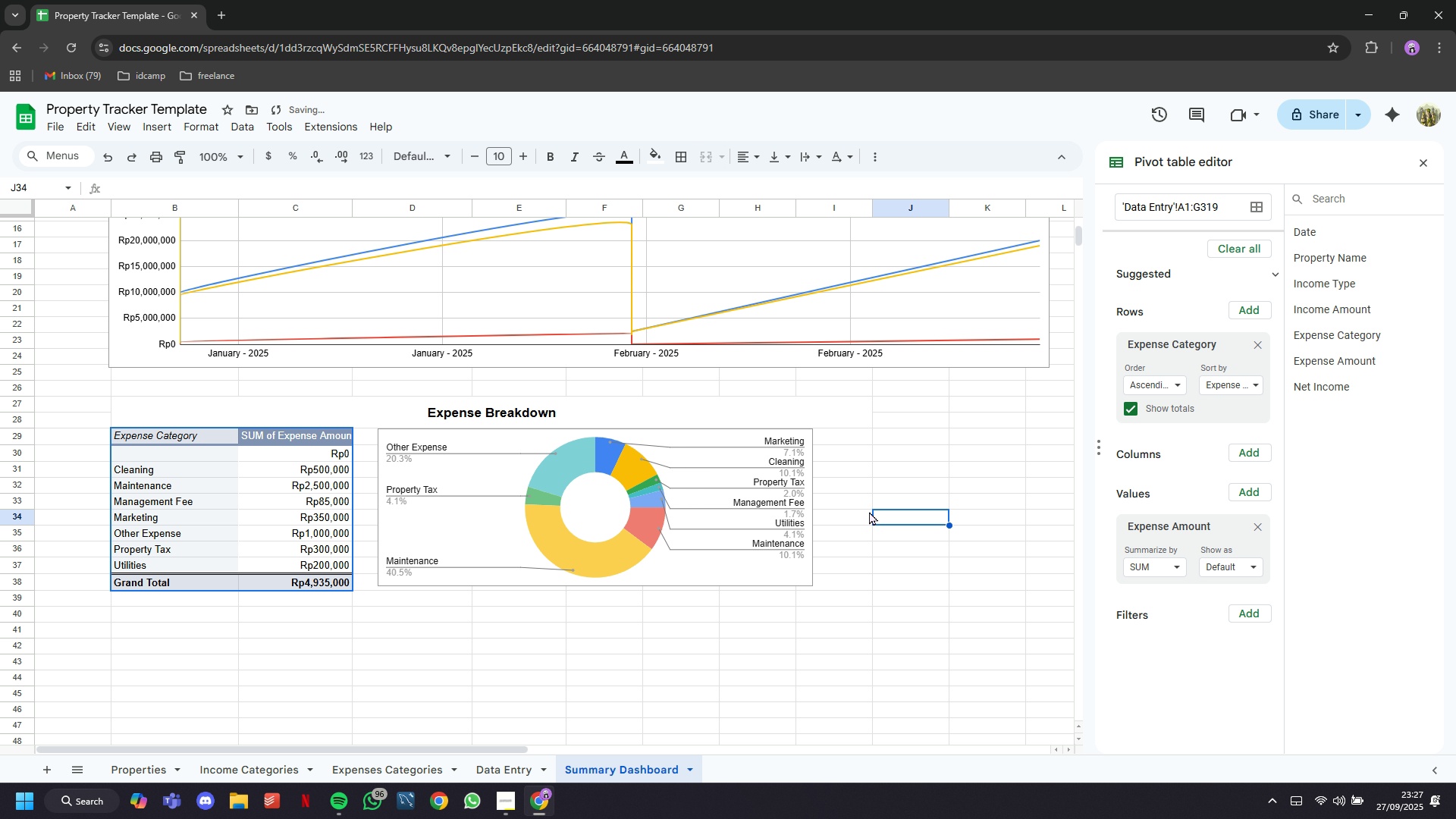 
left_click([811, 465])
 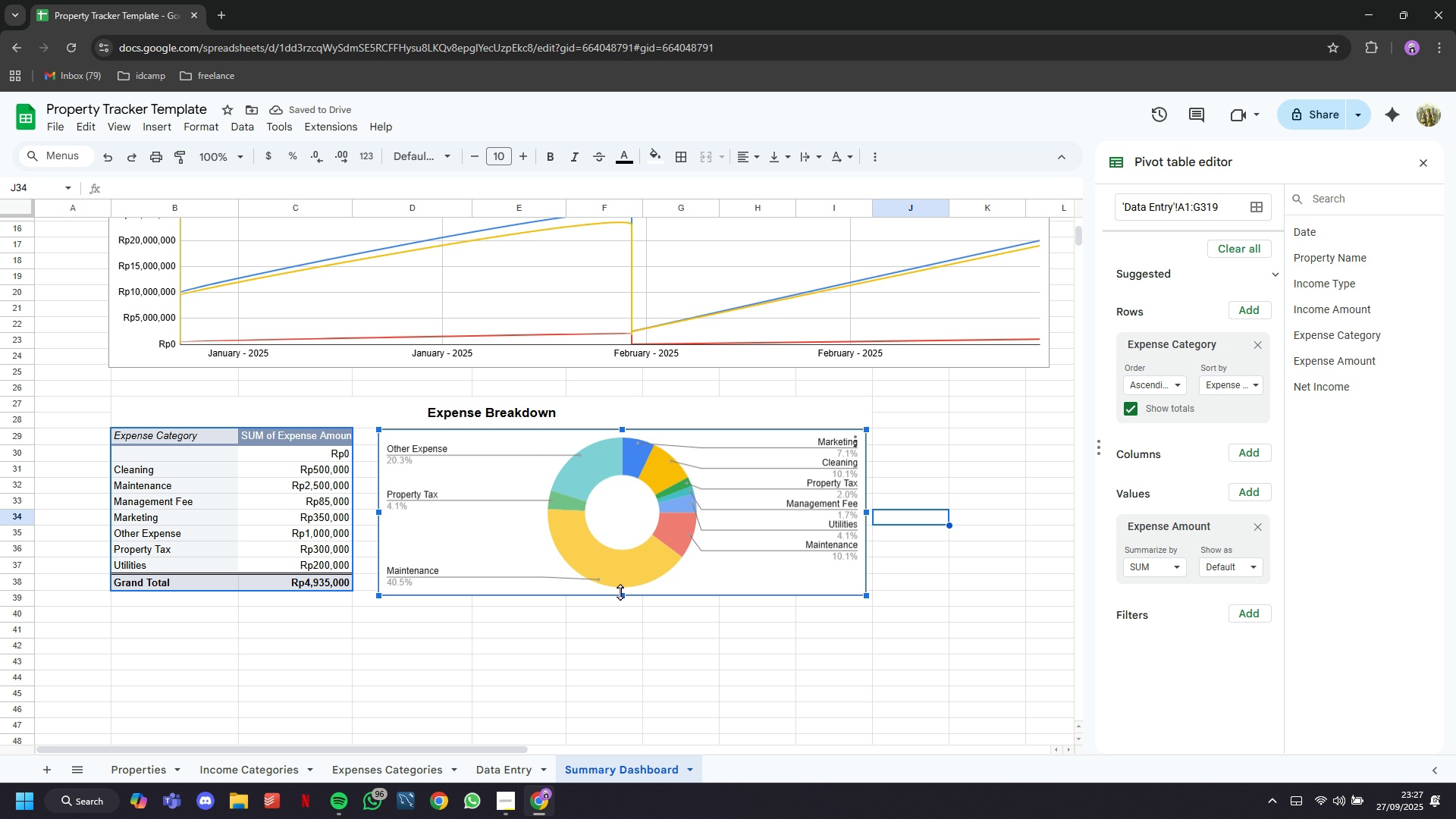 
wait(5.73)
 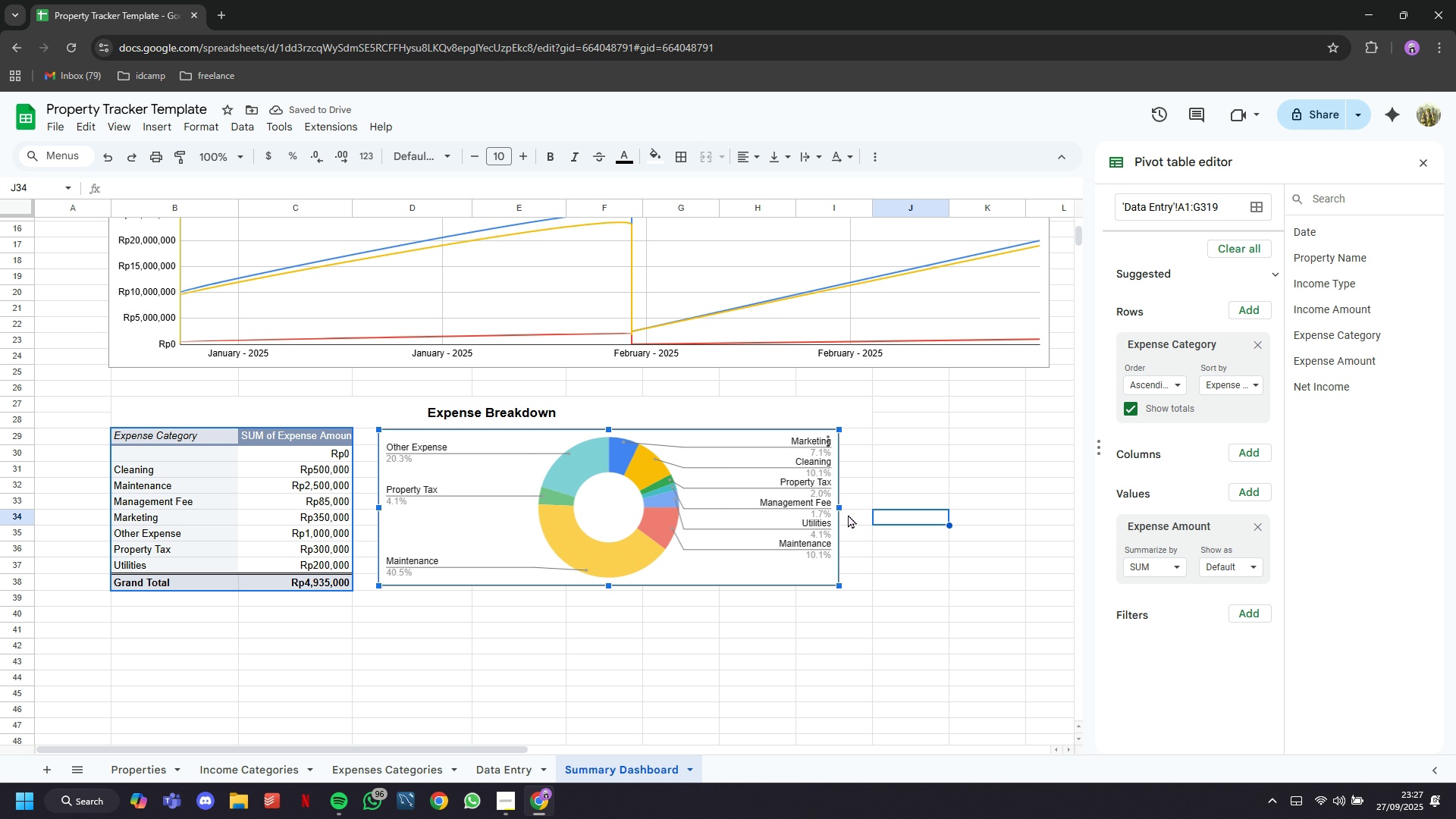 
scroll: coordinate [605, 642], scroll_direction: up, amount: 3.0
 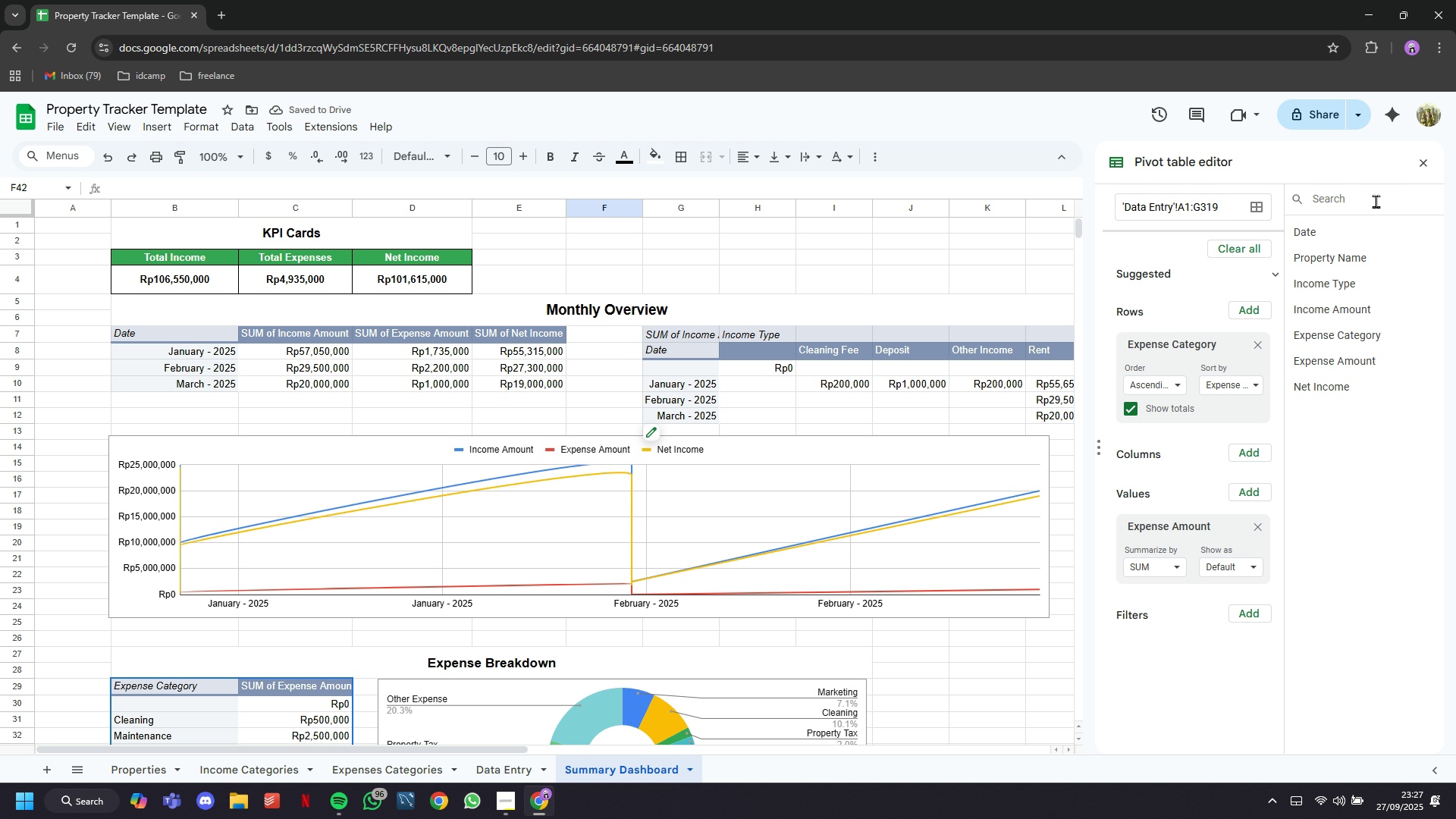 
left_click([1420, 169])
 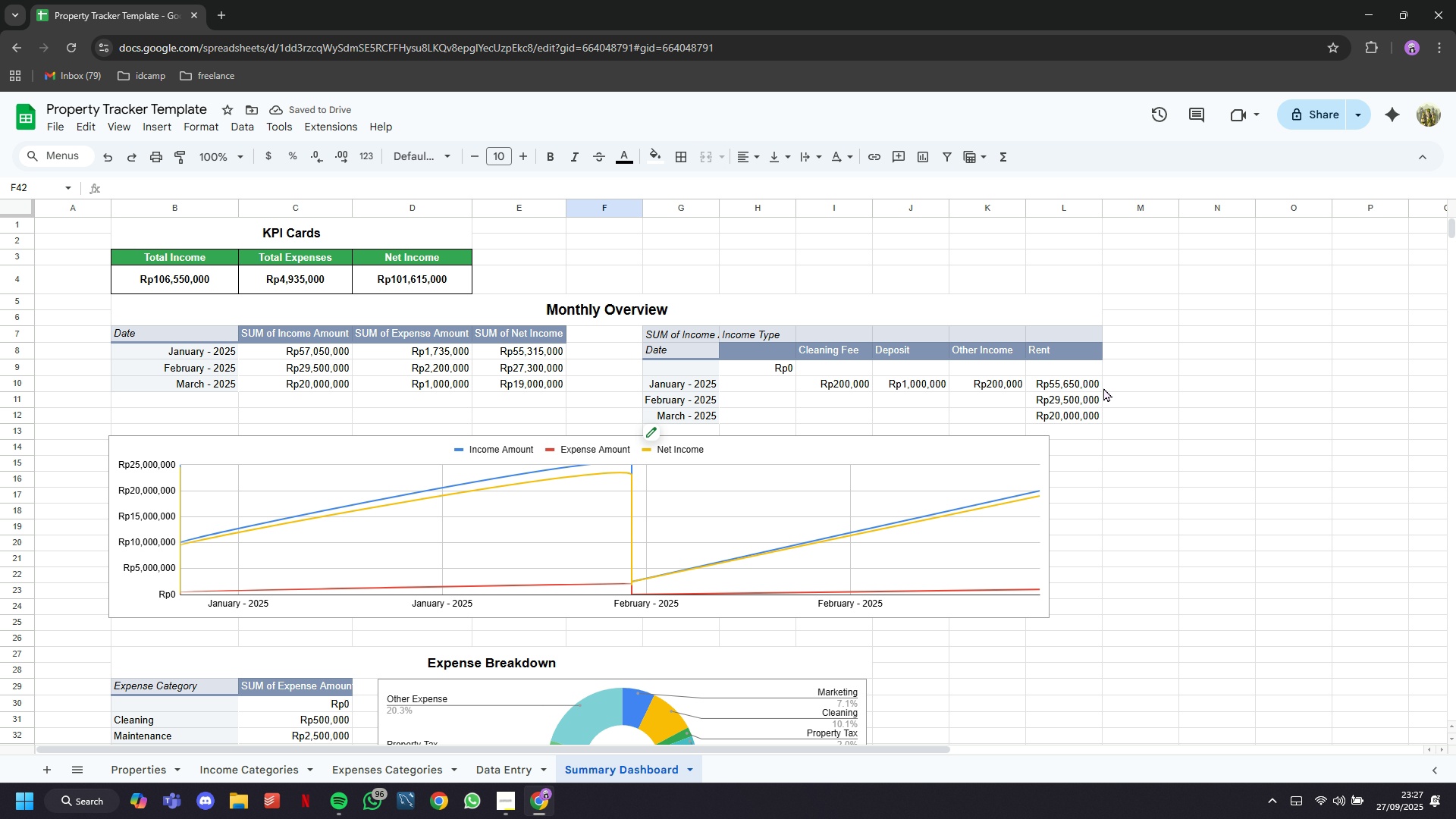 
scroll: coordinate [1103, 388], scroll_direction: down, amount: 1.0
 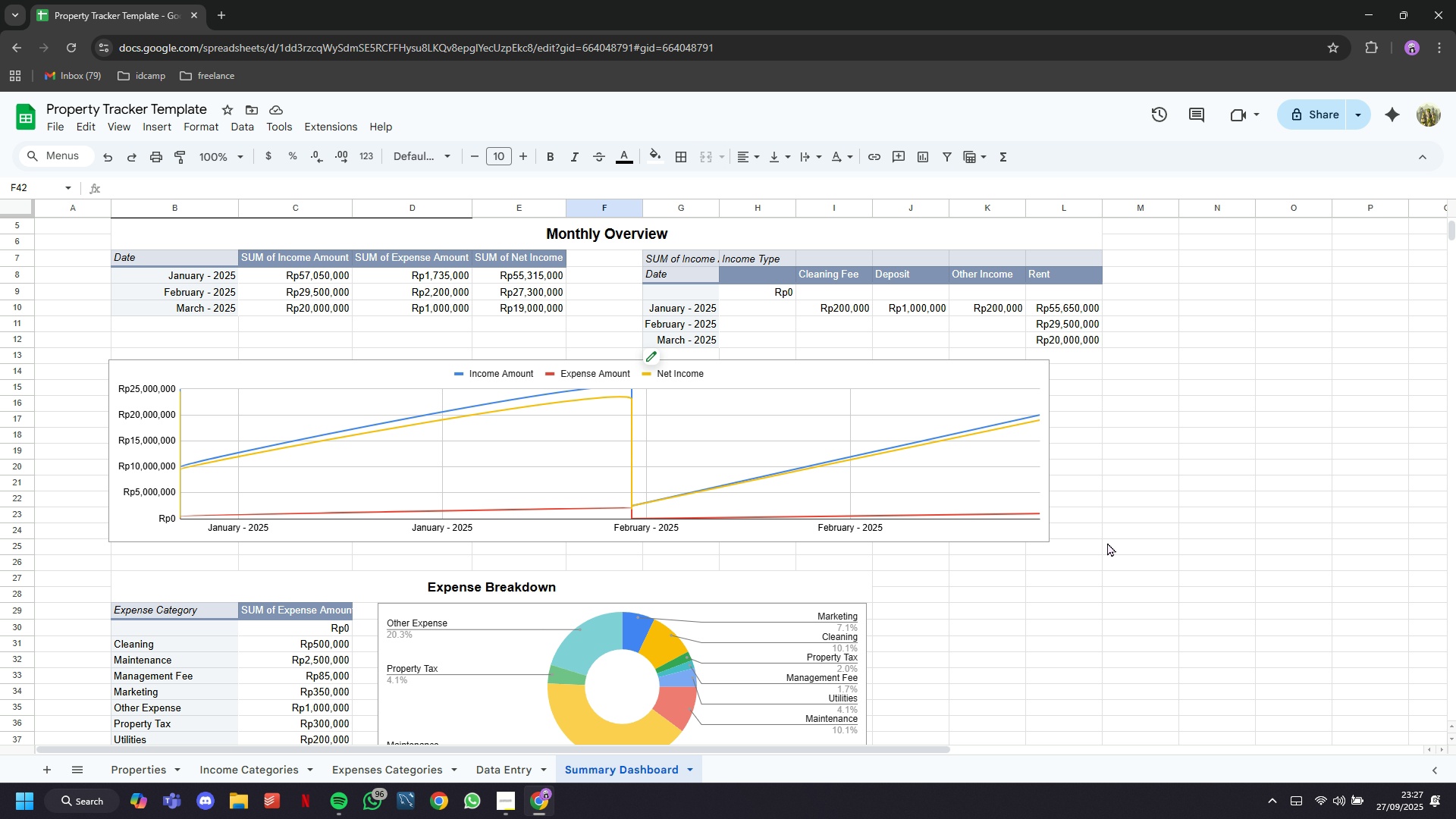 
wait(31.4)
 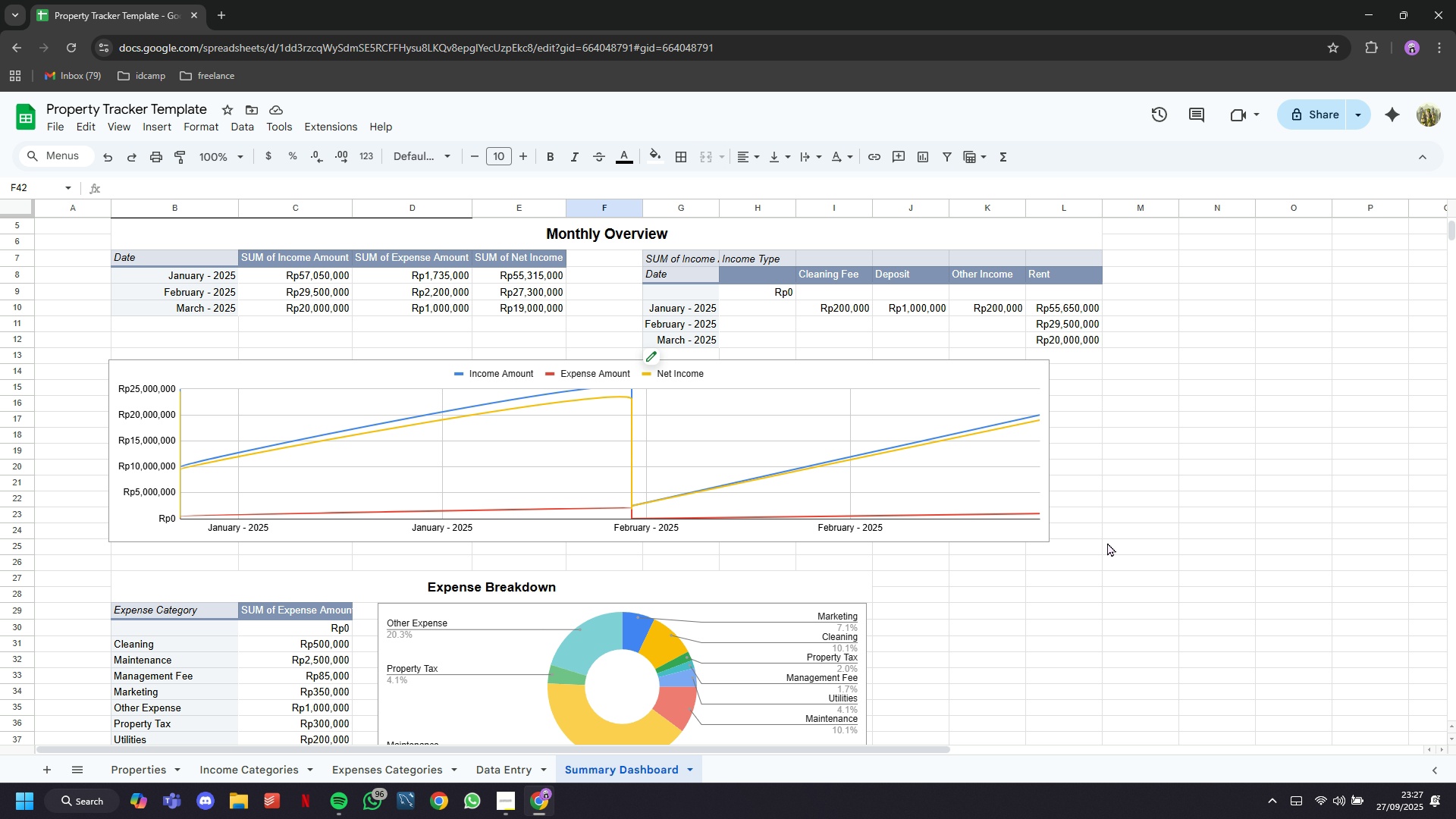 
left_click([1028, 423])
 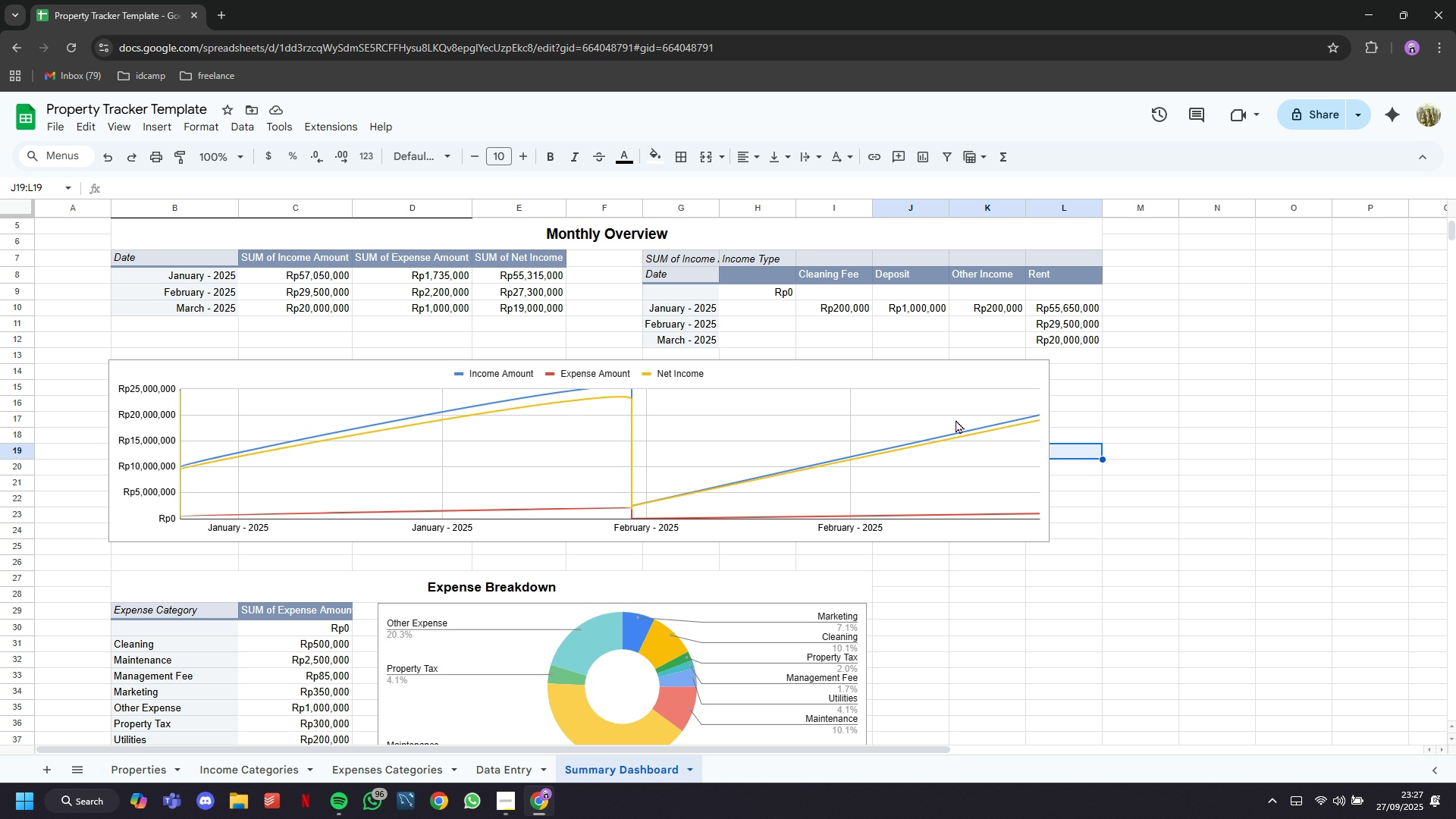 
left_click([953, 409])
 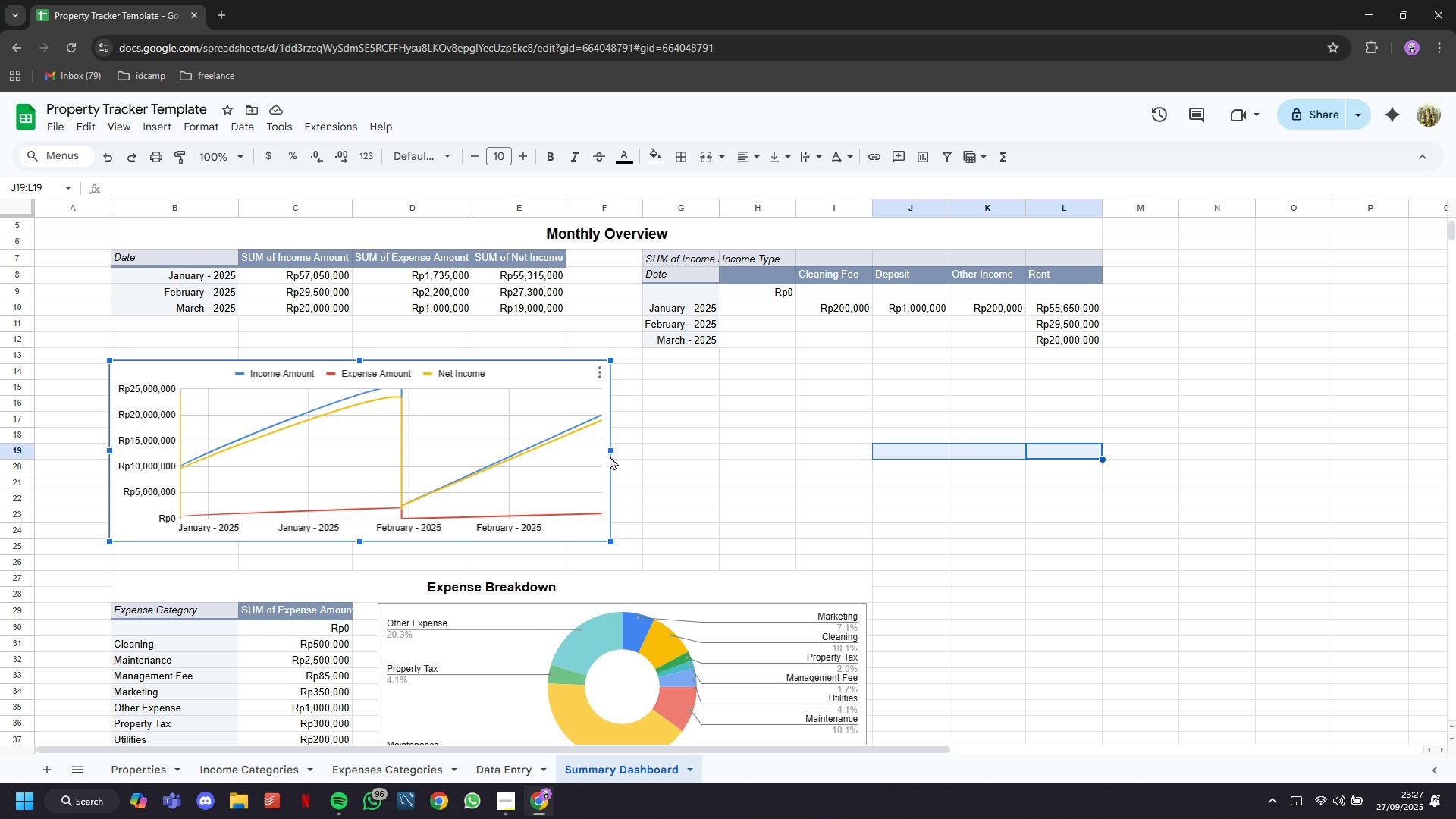 
left_click([643, 469])
 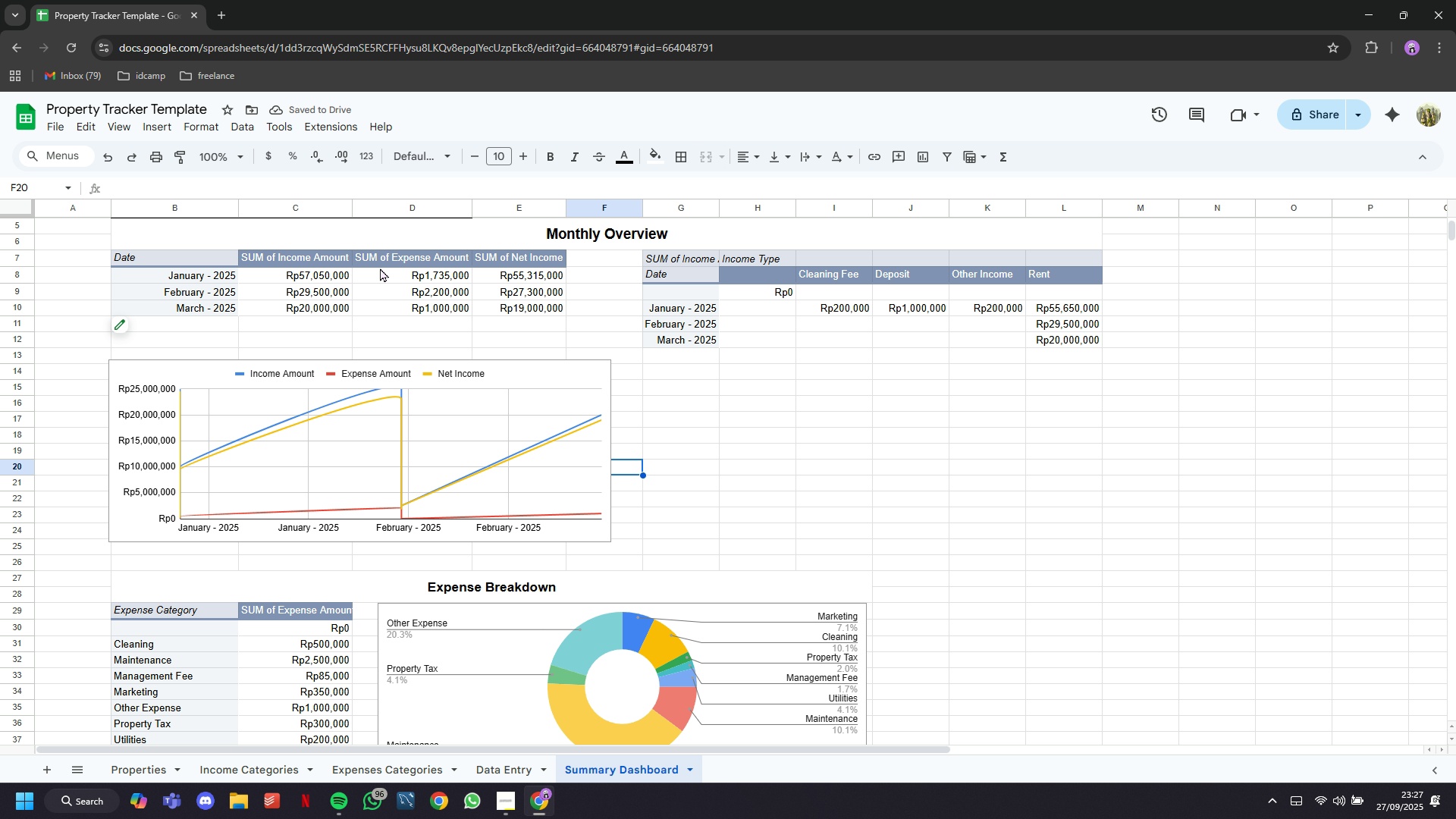 
left_click([162, 130])
 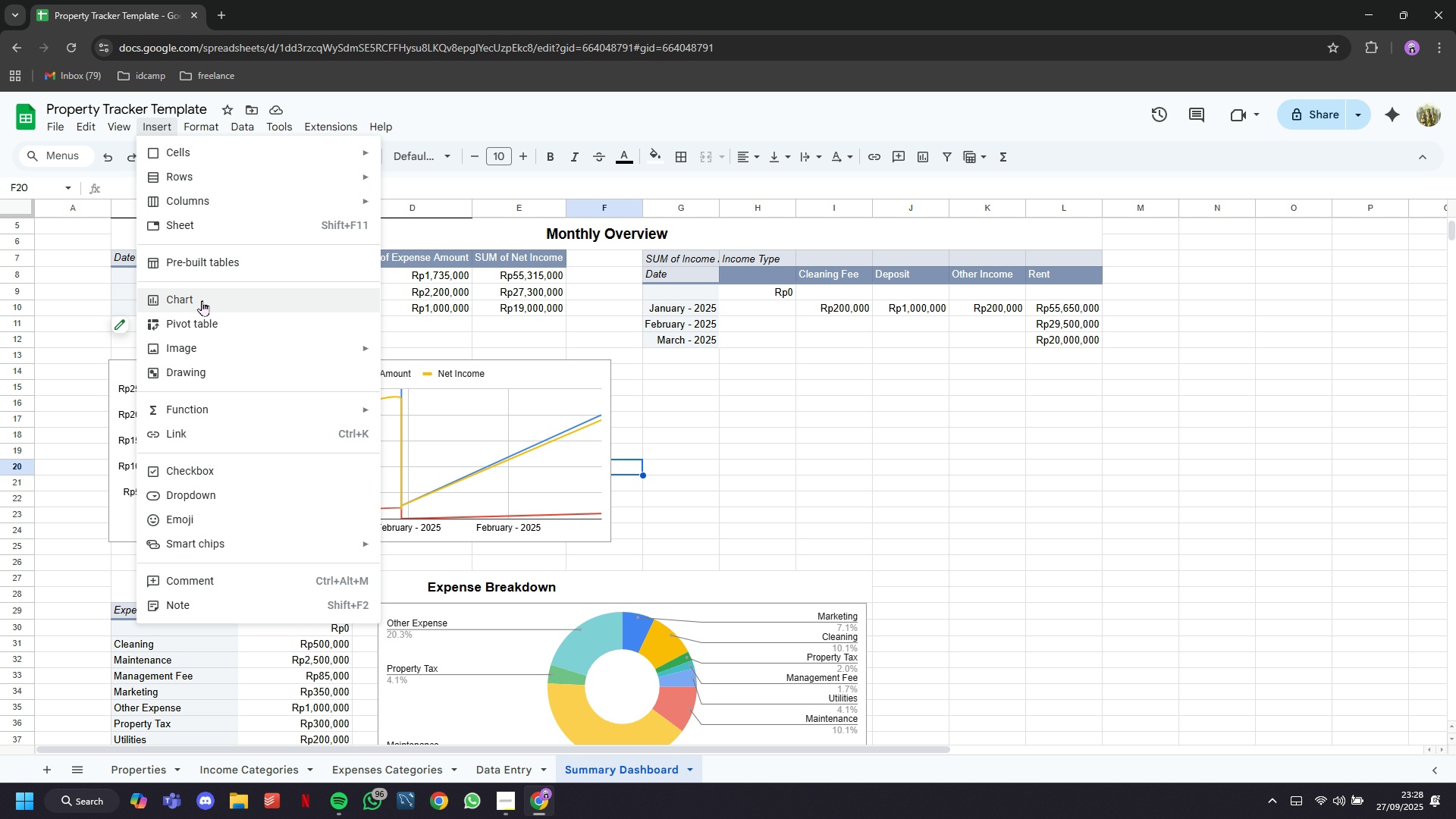 
left_click([202, 302])
 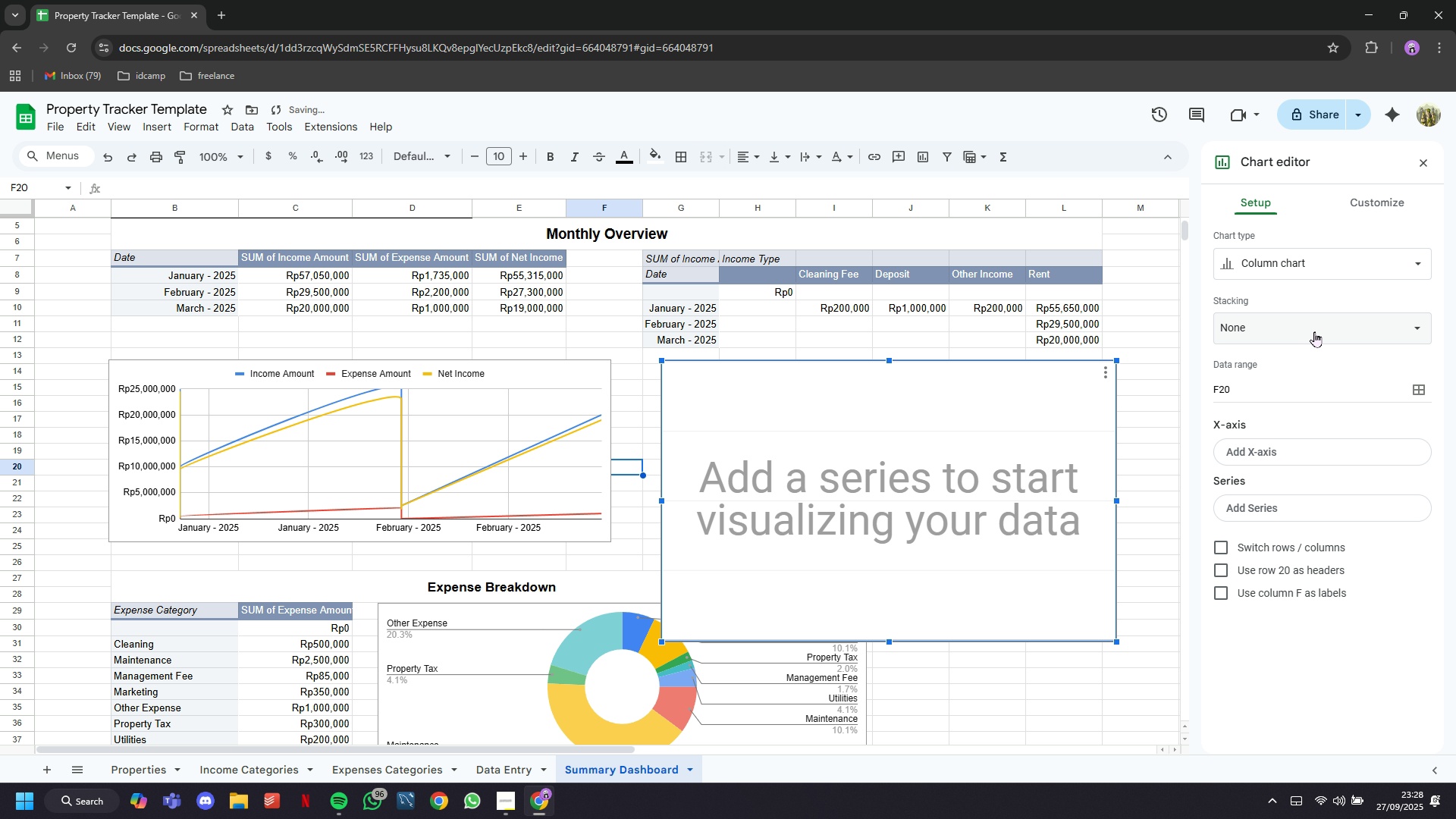 
left_click([1352, 266])
 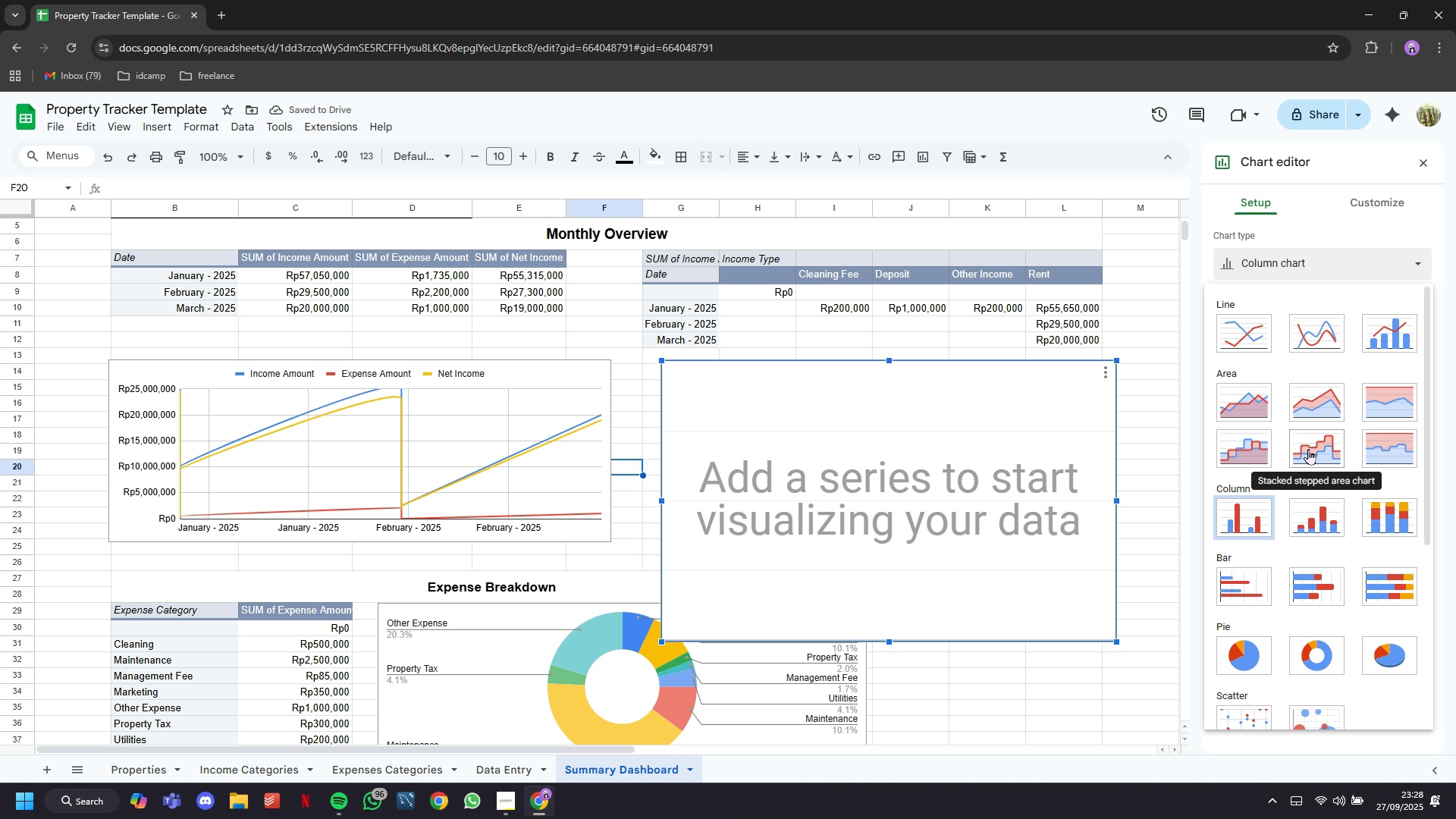 
mouse_move([1301, 593])
 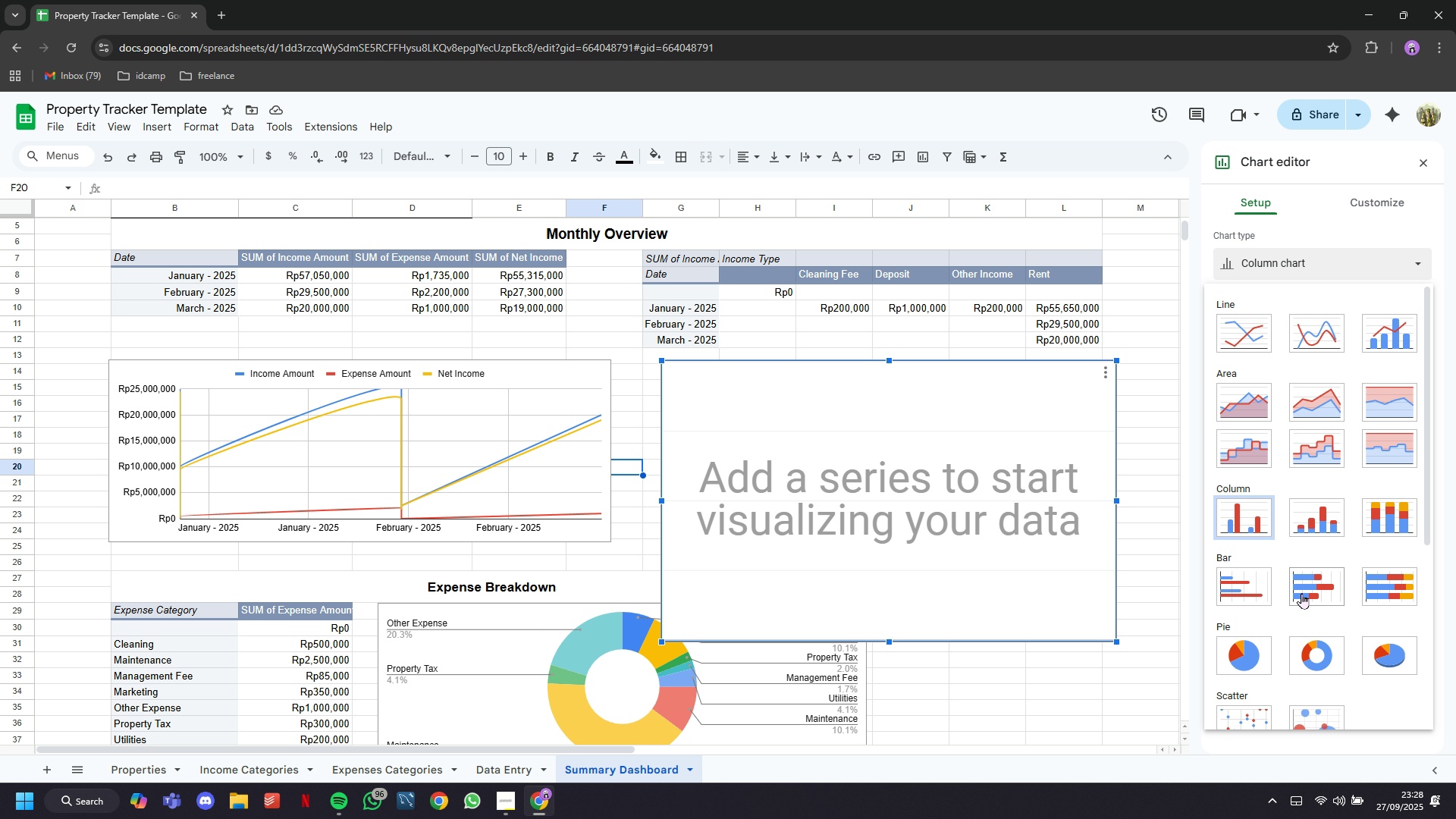 
left_click([1301, 593])
 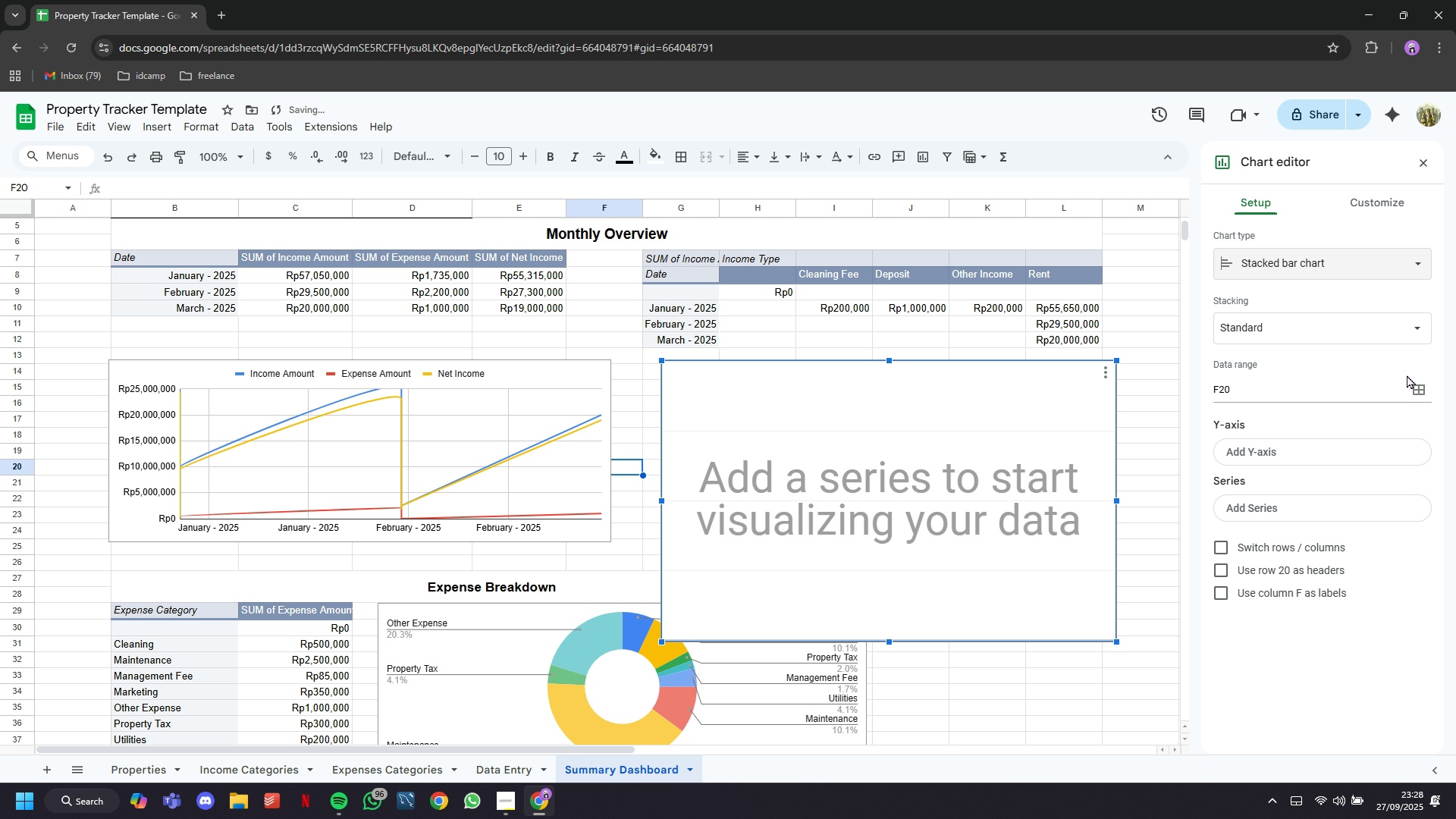 
left_click([1421, 391])
 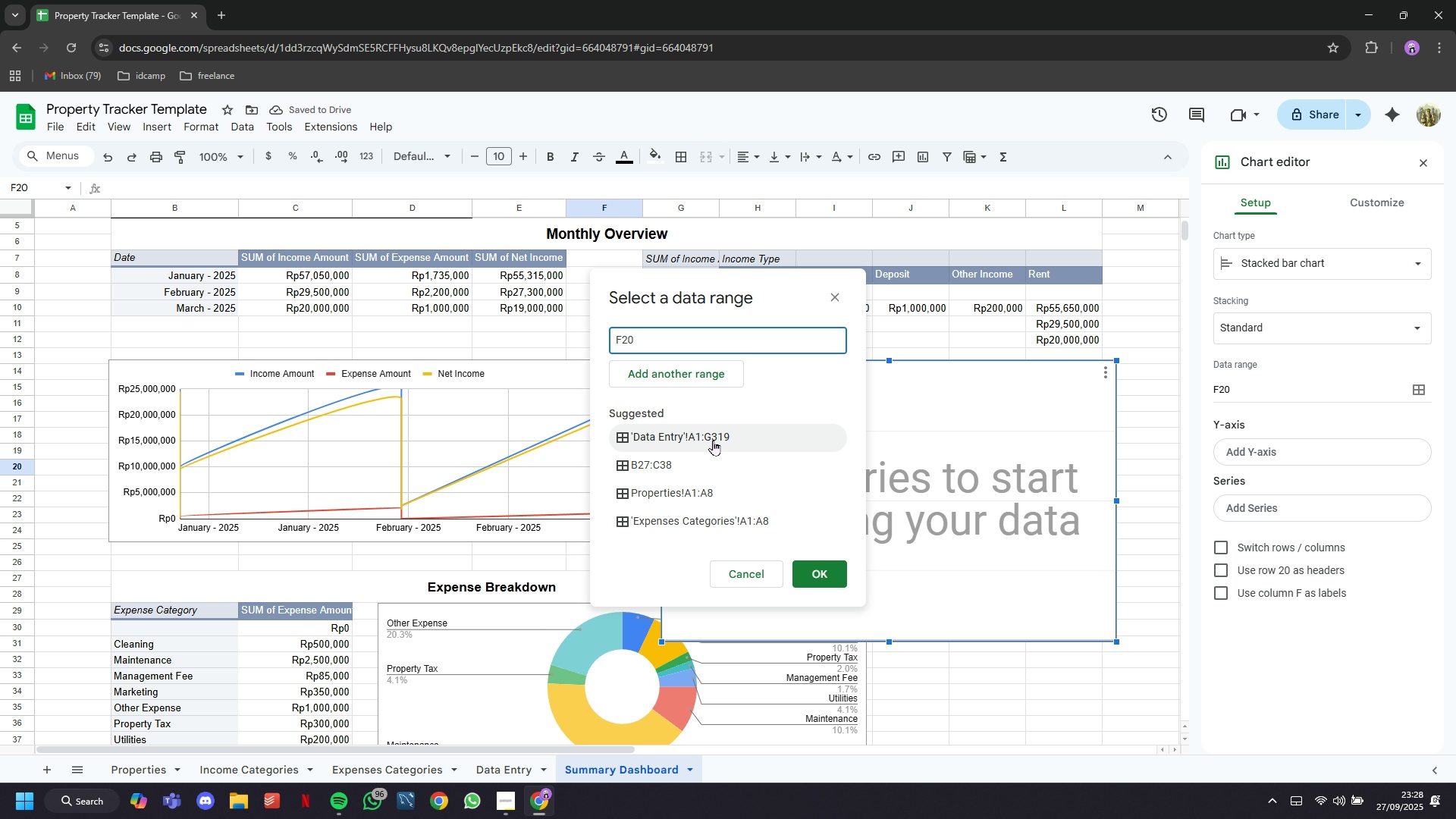 
left_click([713, 440])
 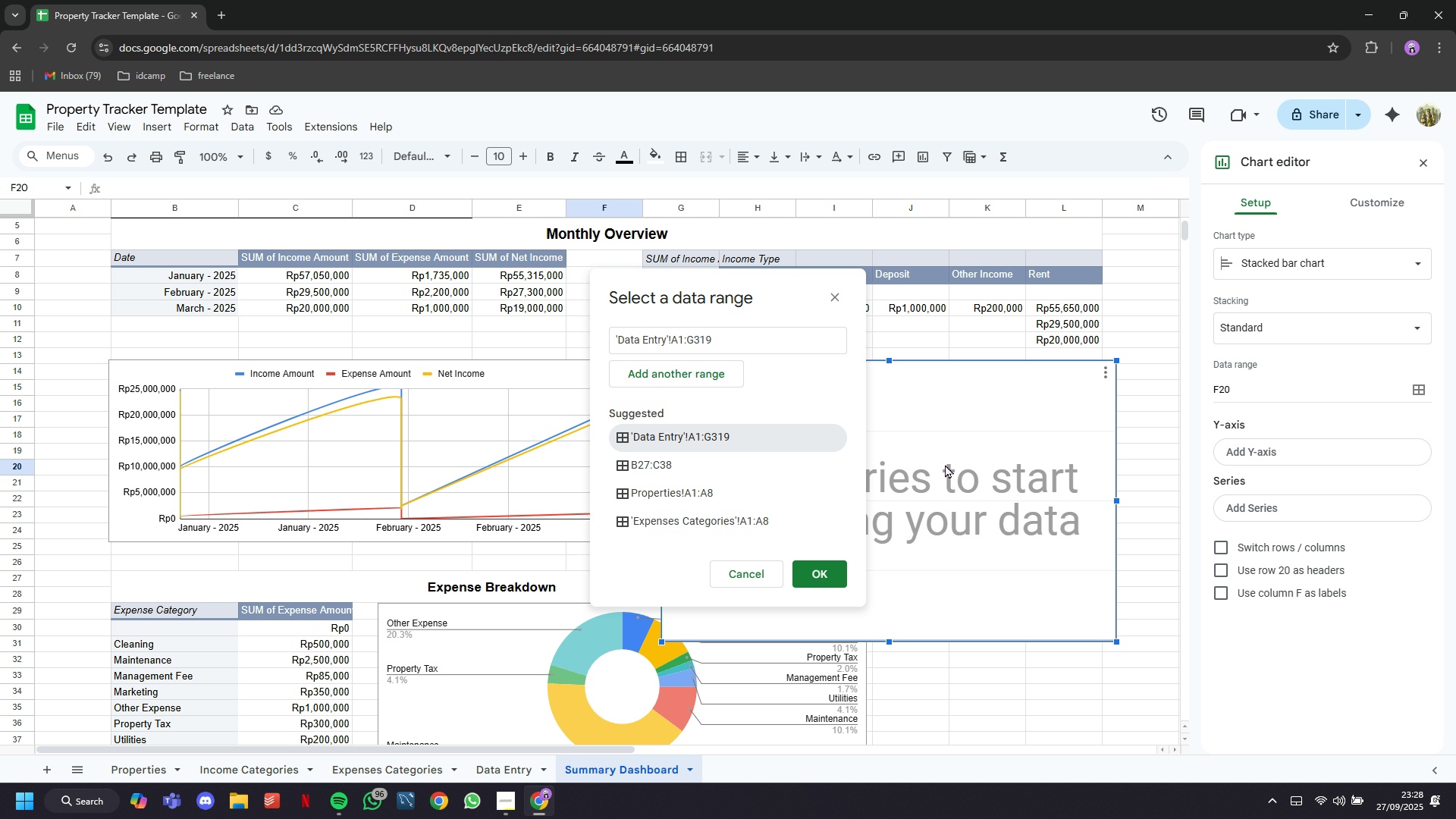 
wait(16.67)
 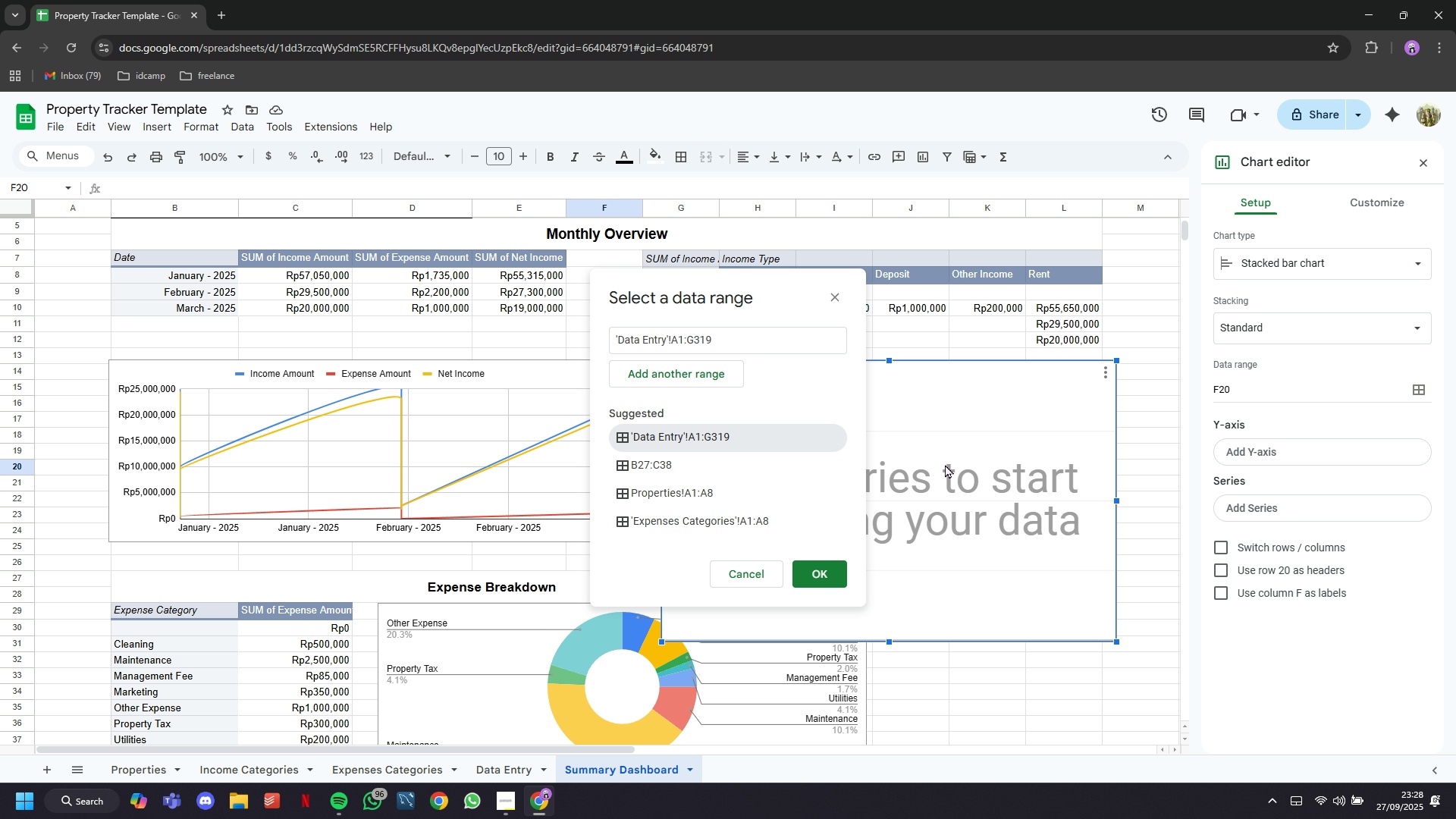 
left_click([770, 441])
 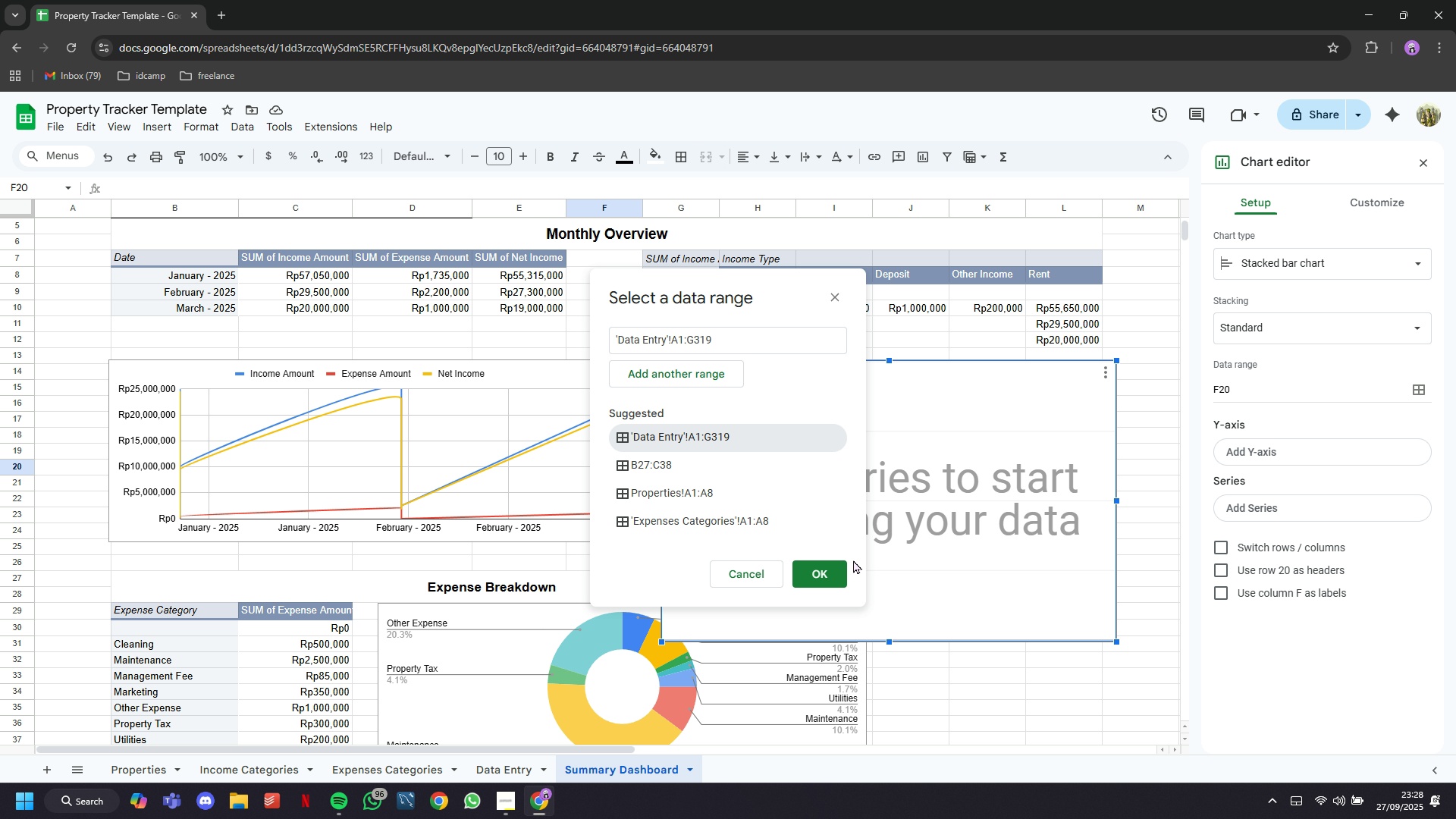 
left_click([843, 567])
 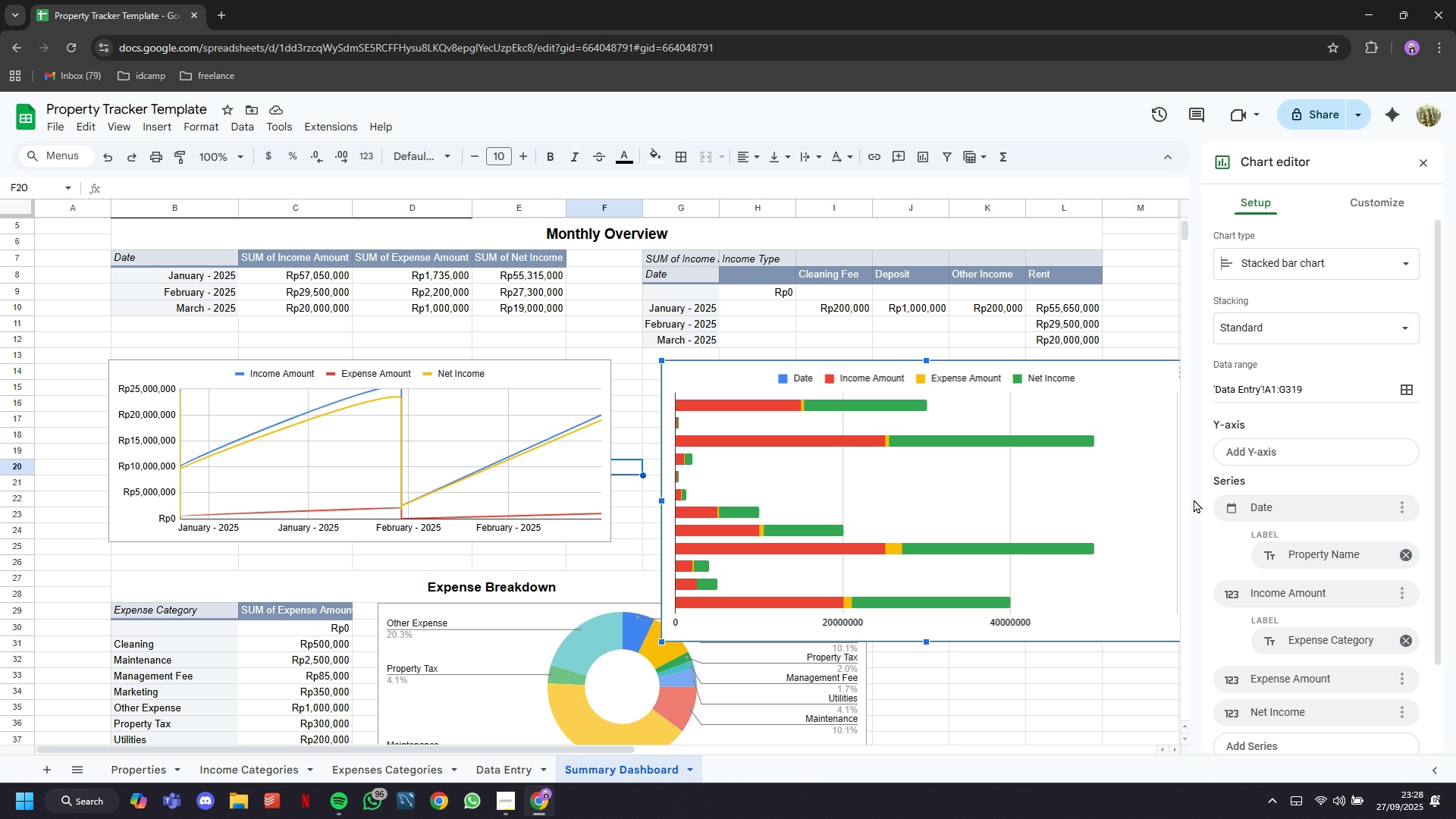 
wait(16.03)
 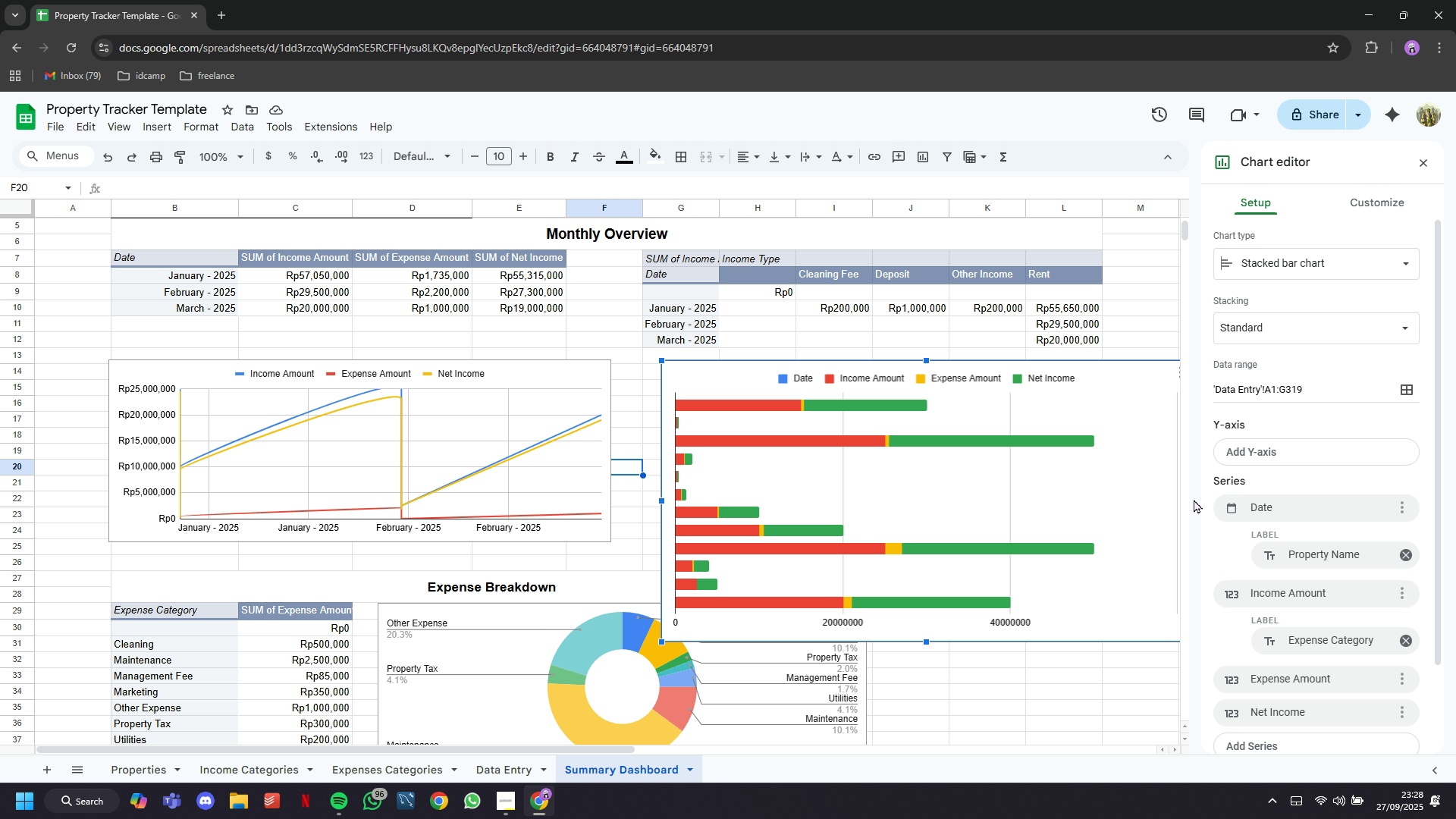 
left_click([1398, 511])
 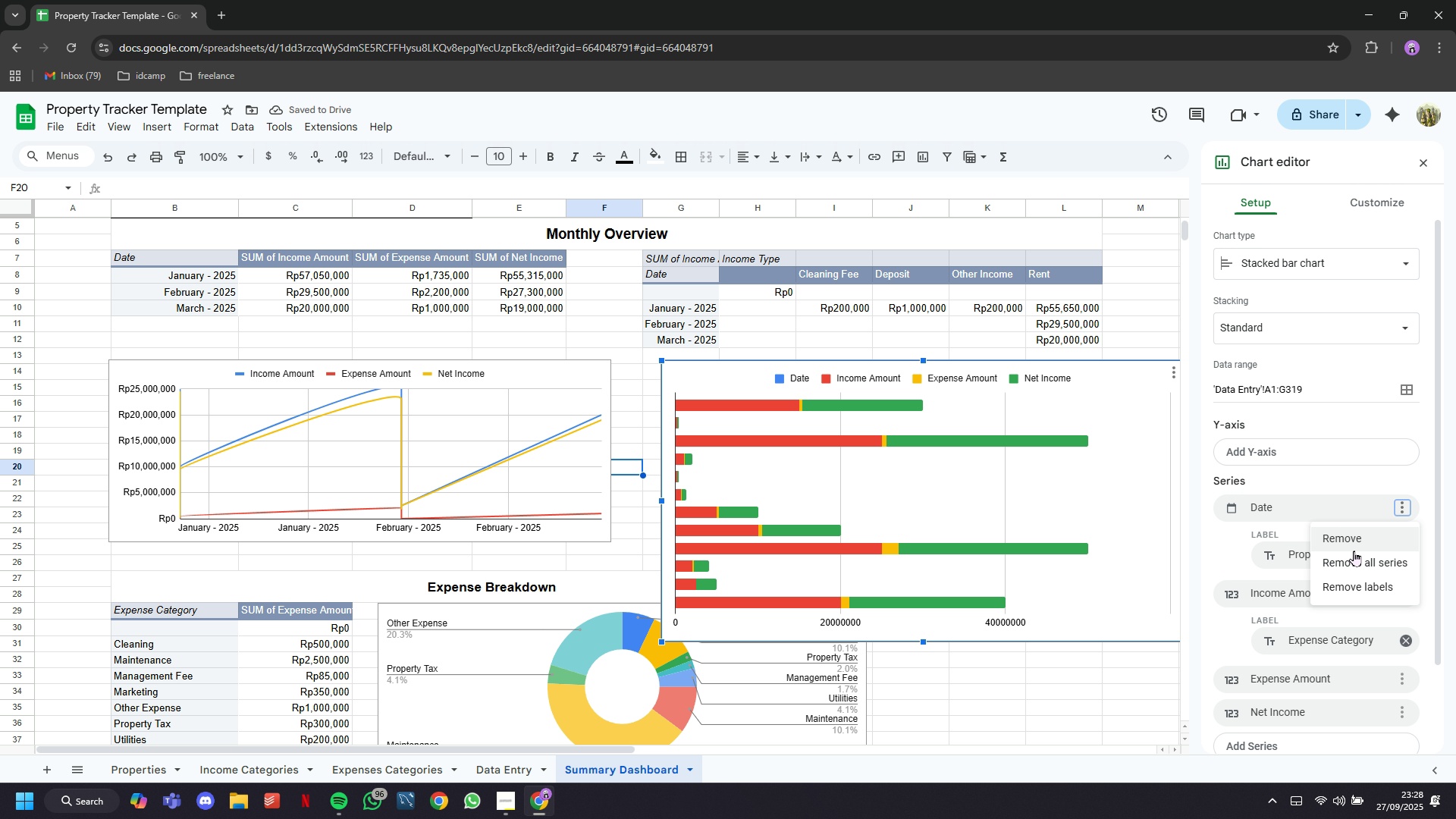 
left_click([1352, 549])
 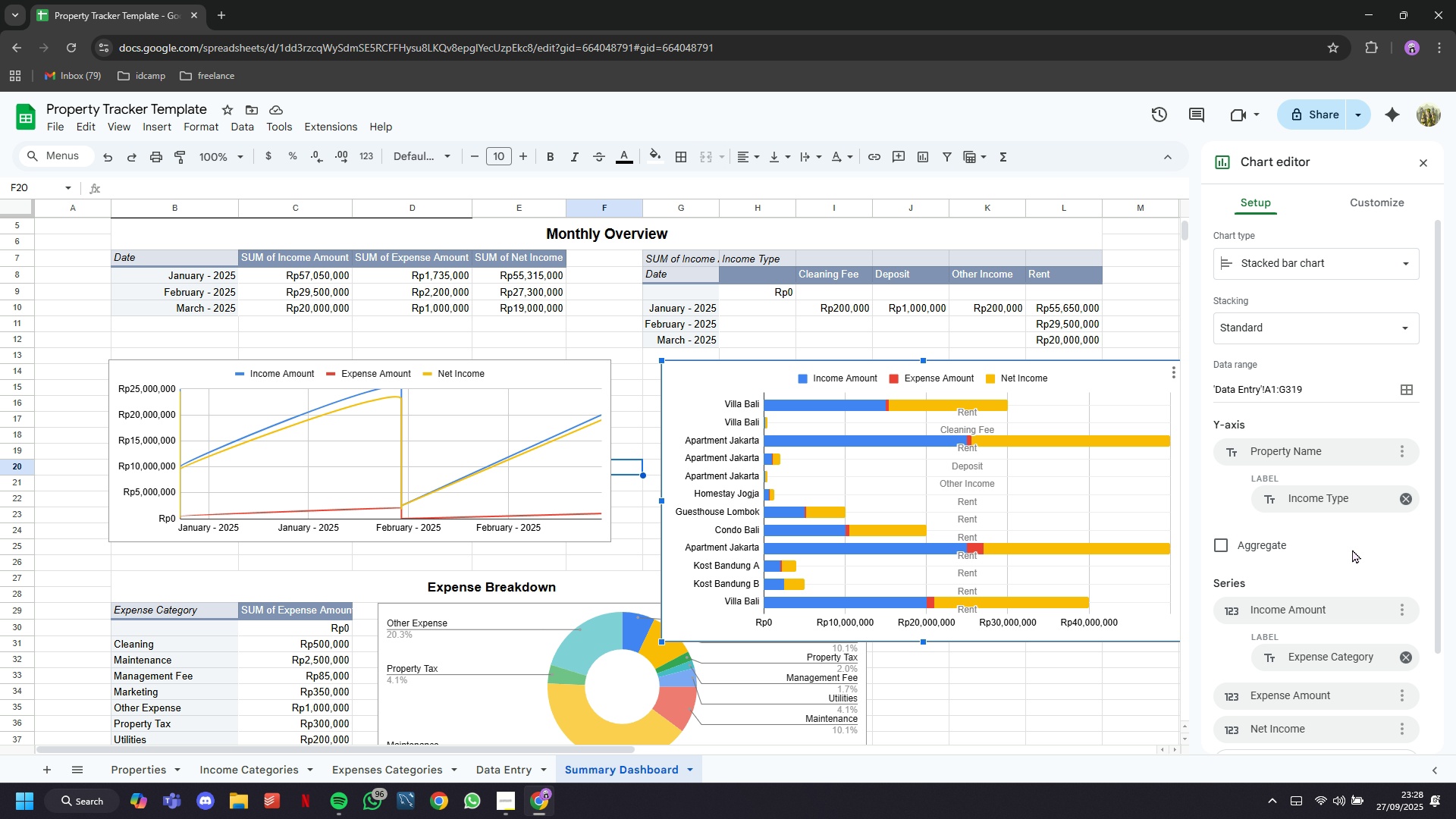 
wait(10.36)
 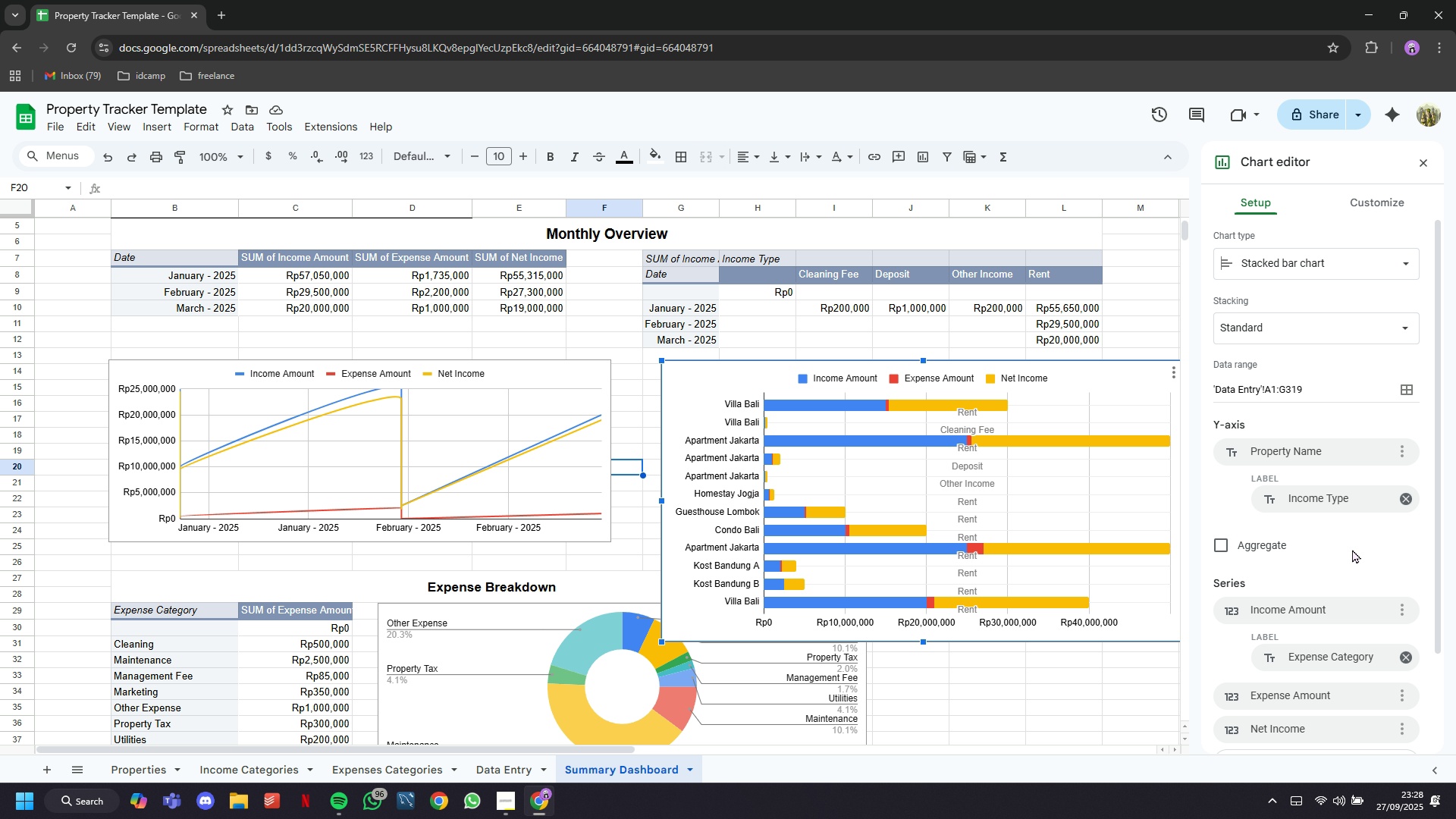 
left_click([1356, 452])
 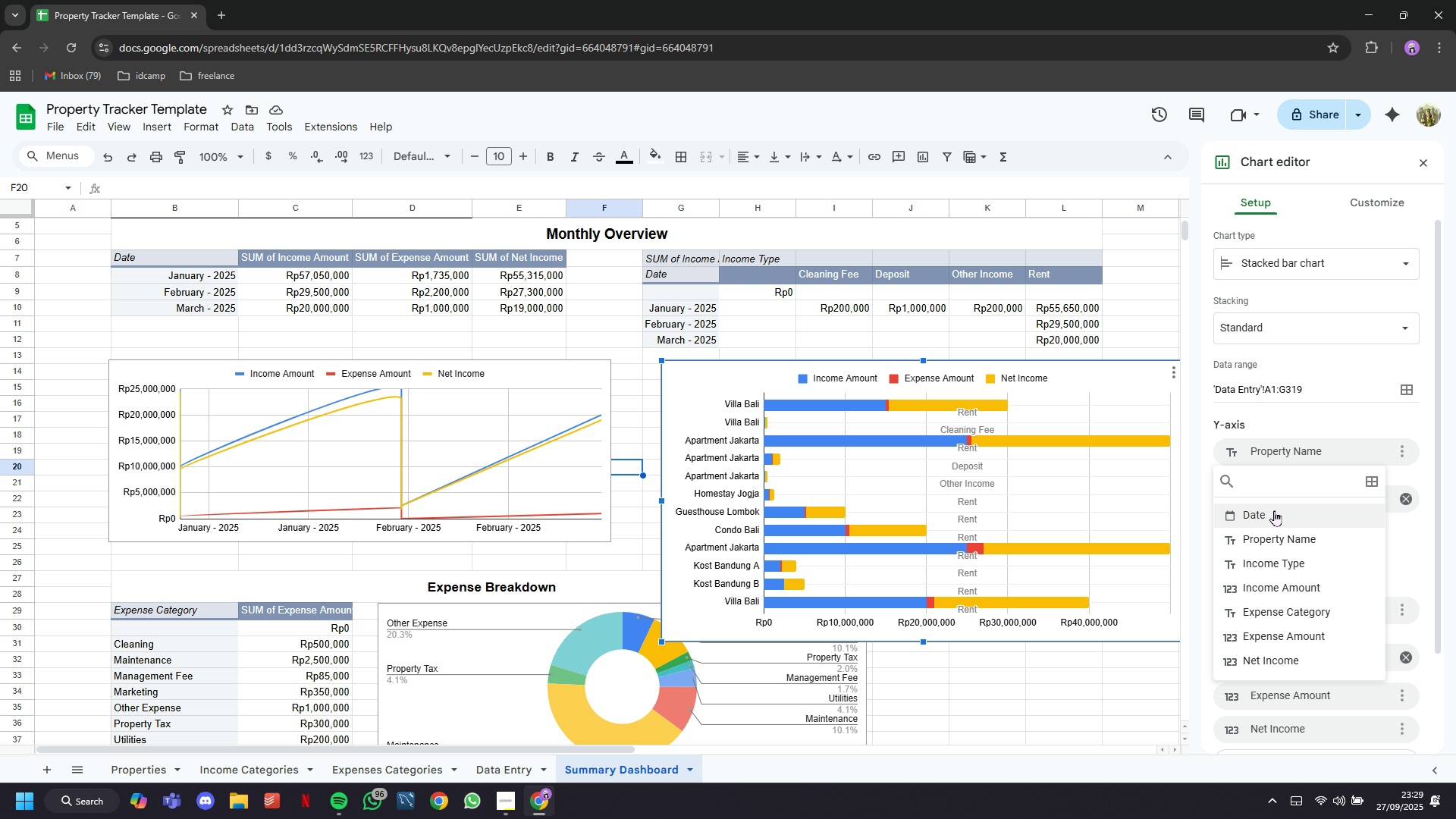 
left_click([1273, 512])
 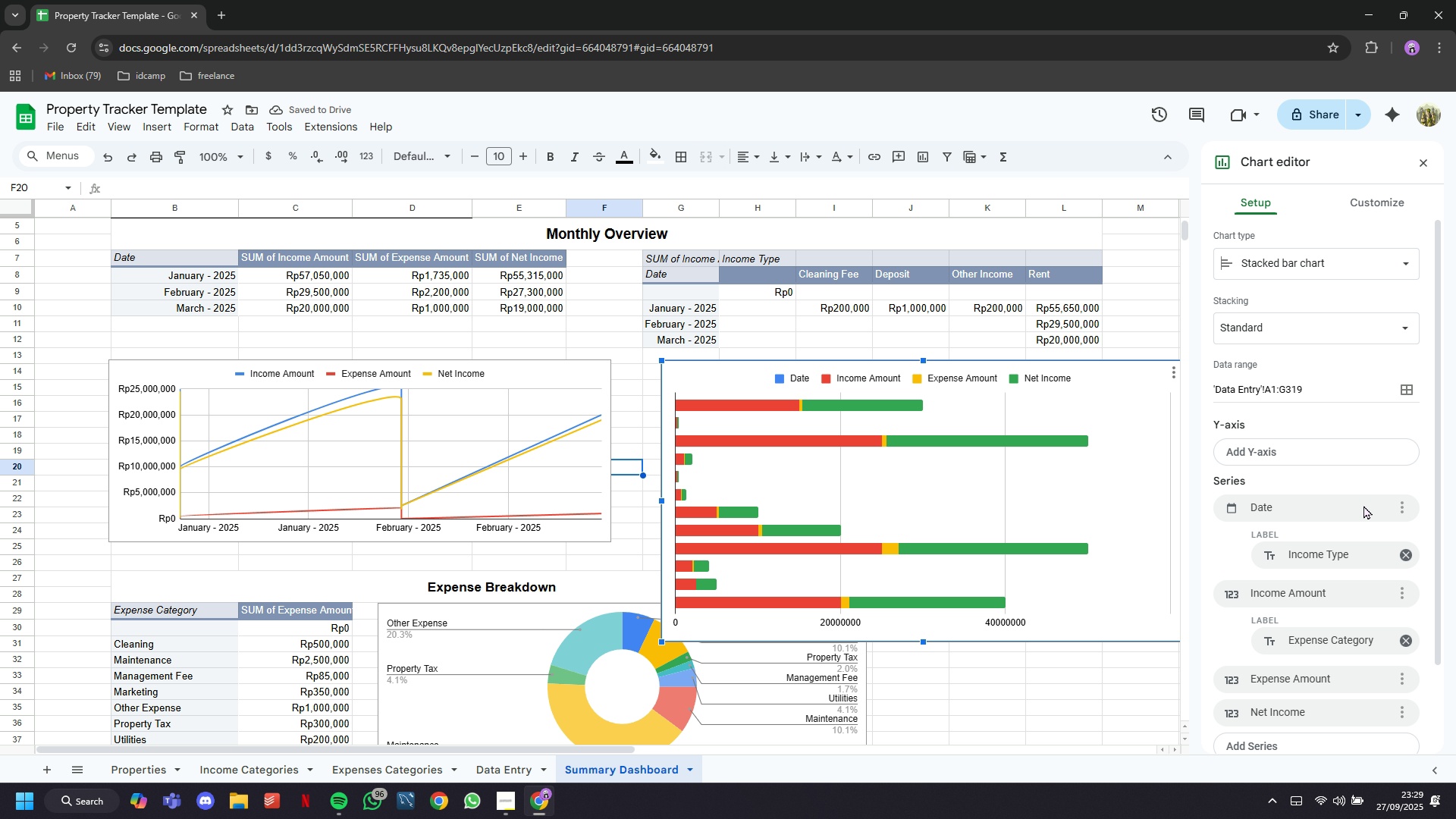 
left_click([1408, 554])
 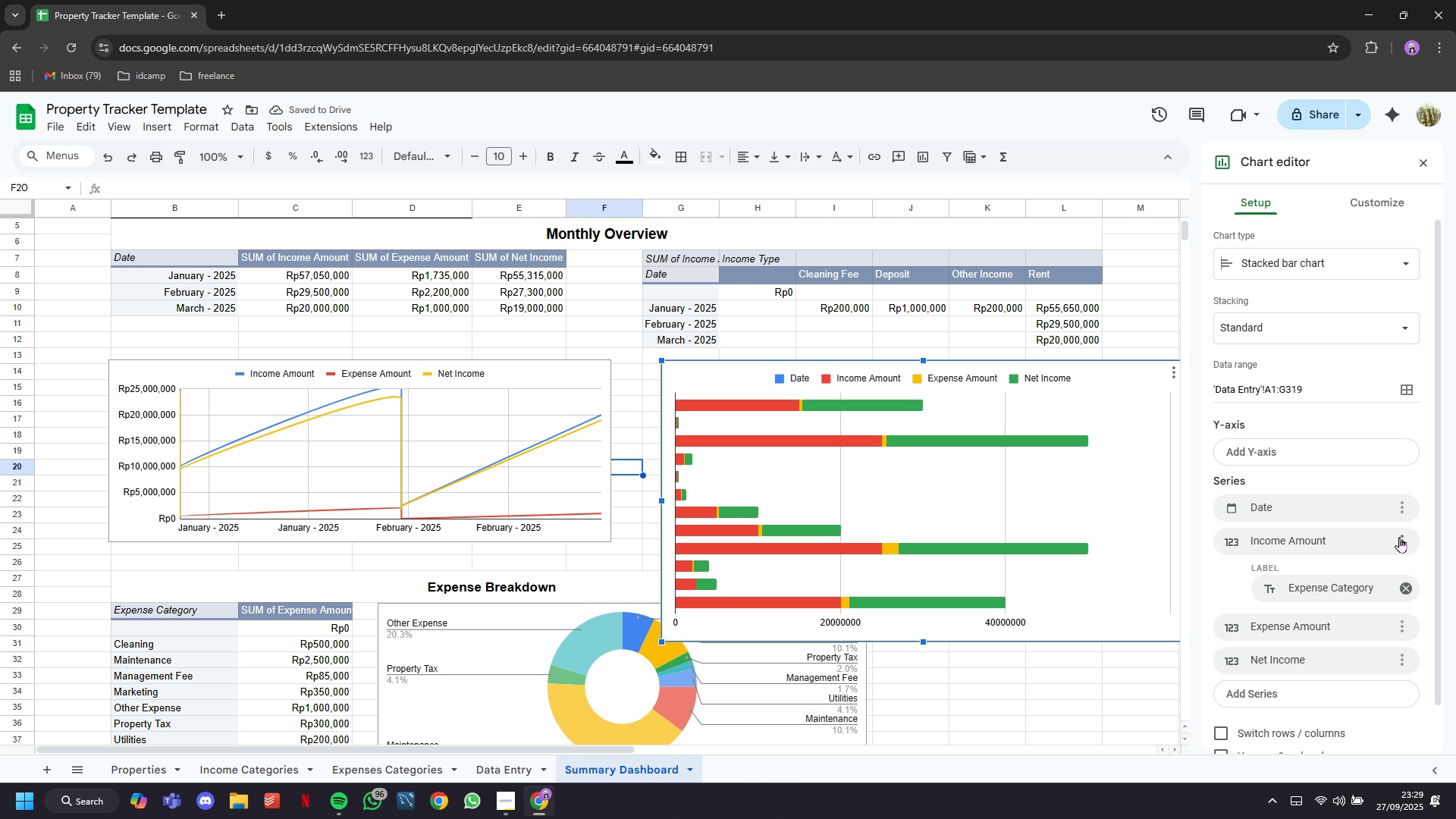 
wait(5.74)
 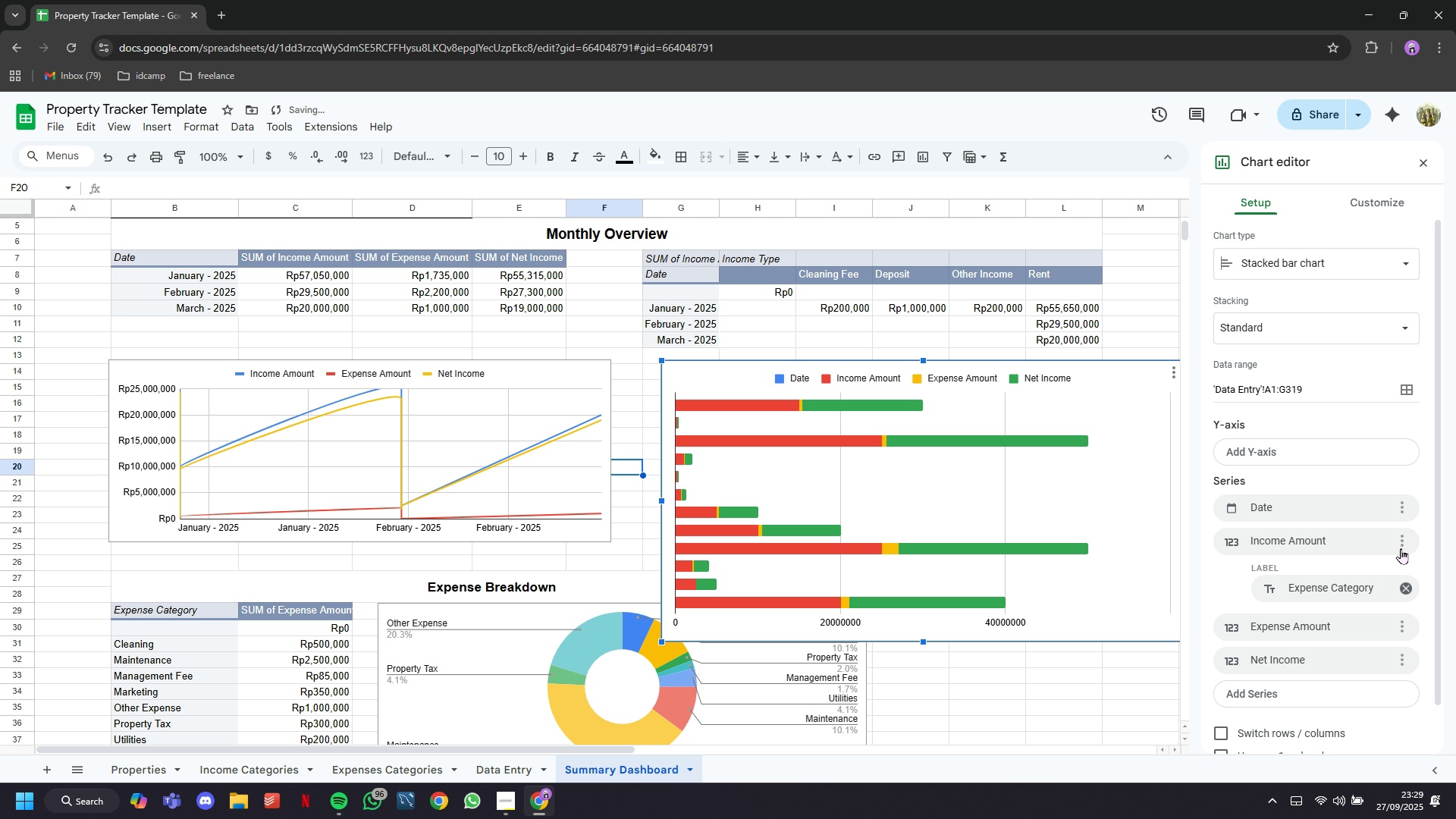 
left_click([1348, 444])
 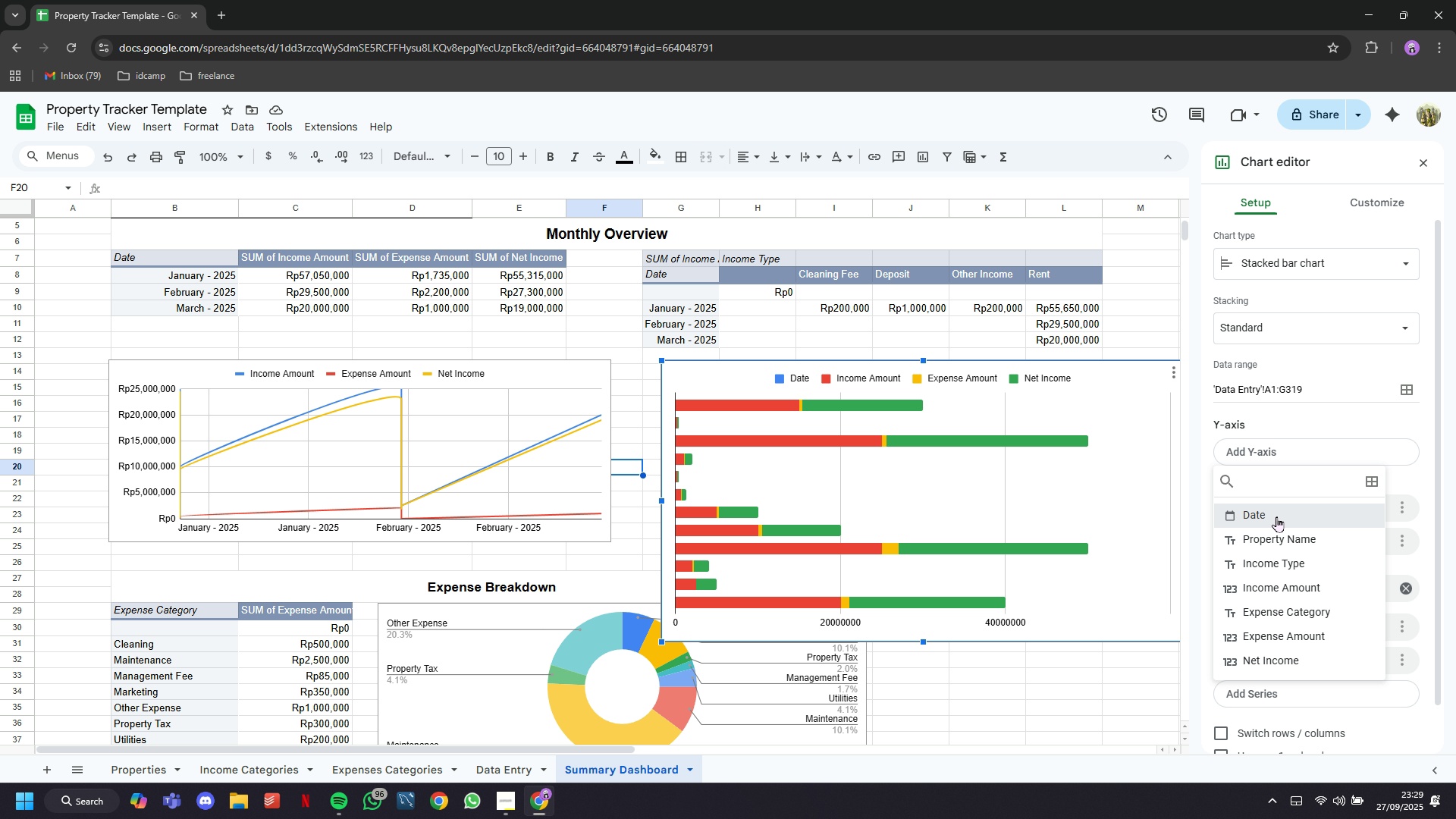 
left_click([1276, 516])
 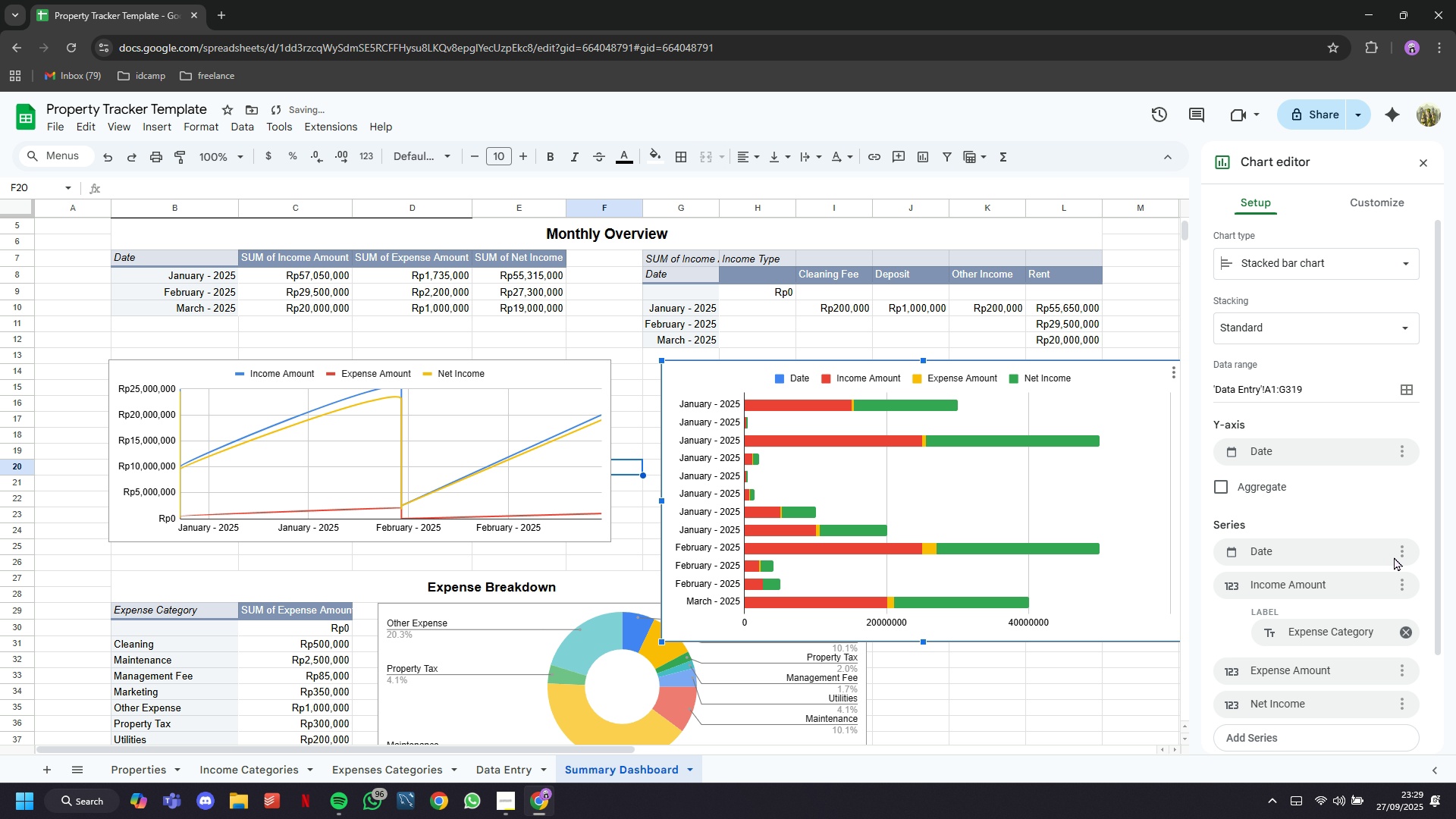 
left_click([1398, 554])
 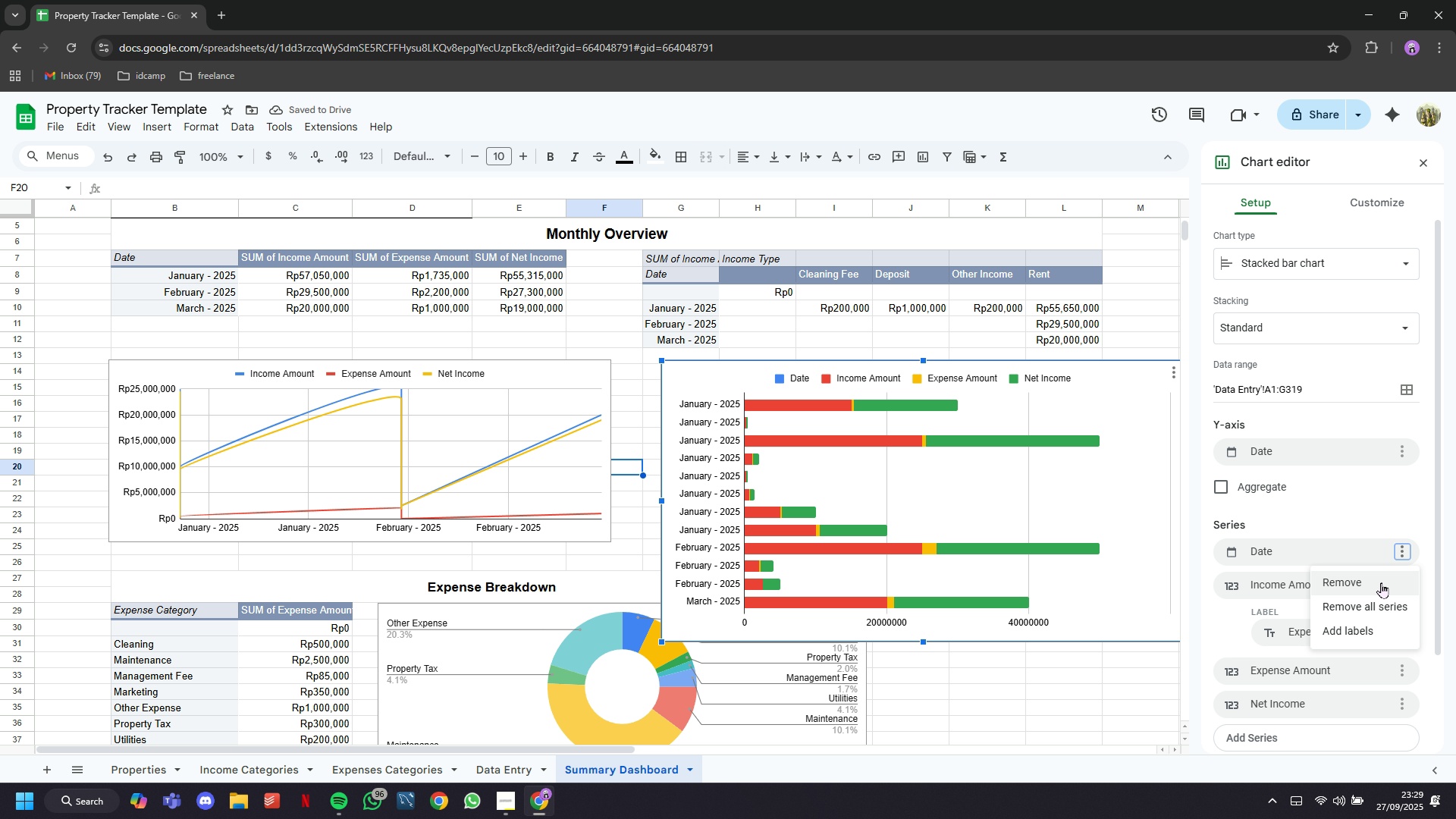 
left_click([1381, 583])
 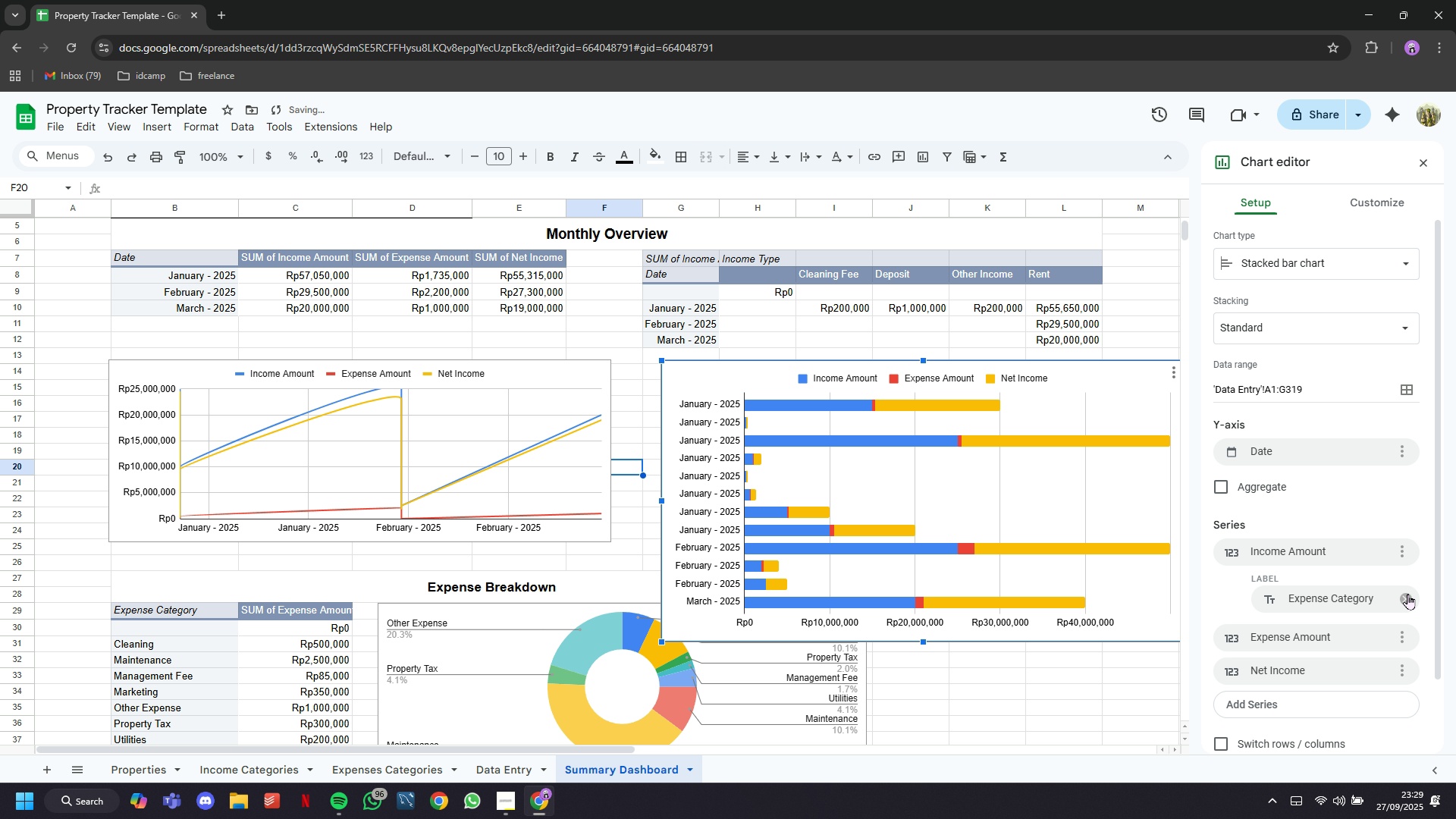 
left_click([1405, 598])
 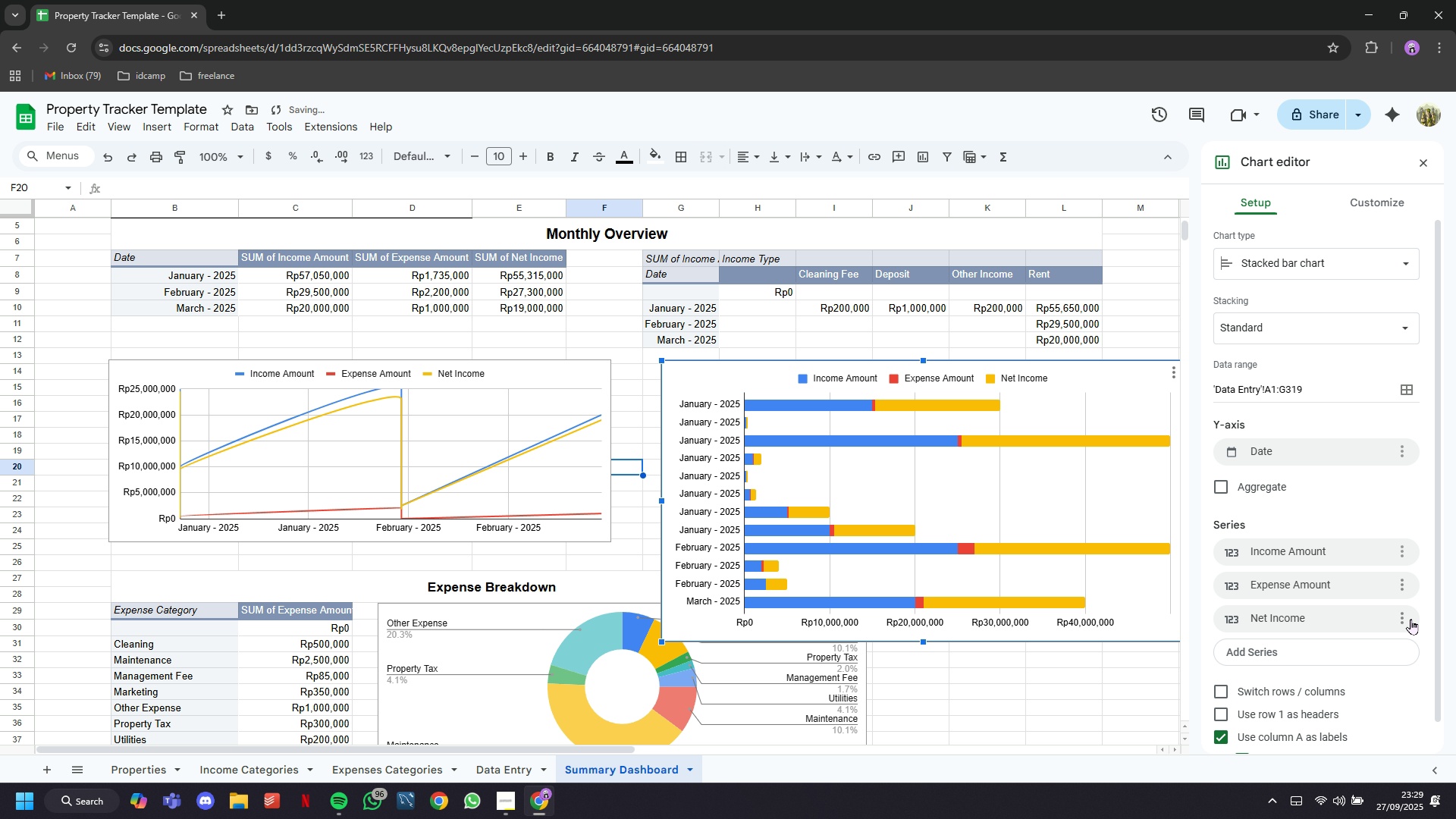 
left_click([1410, 620])
 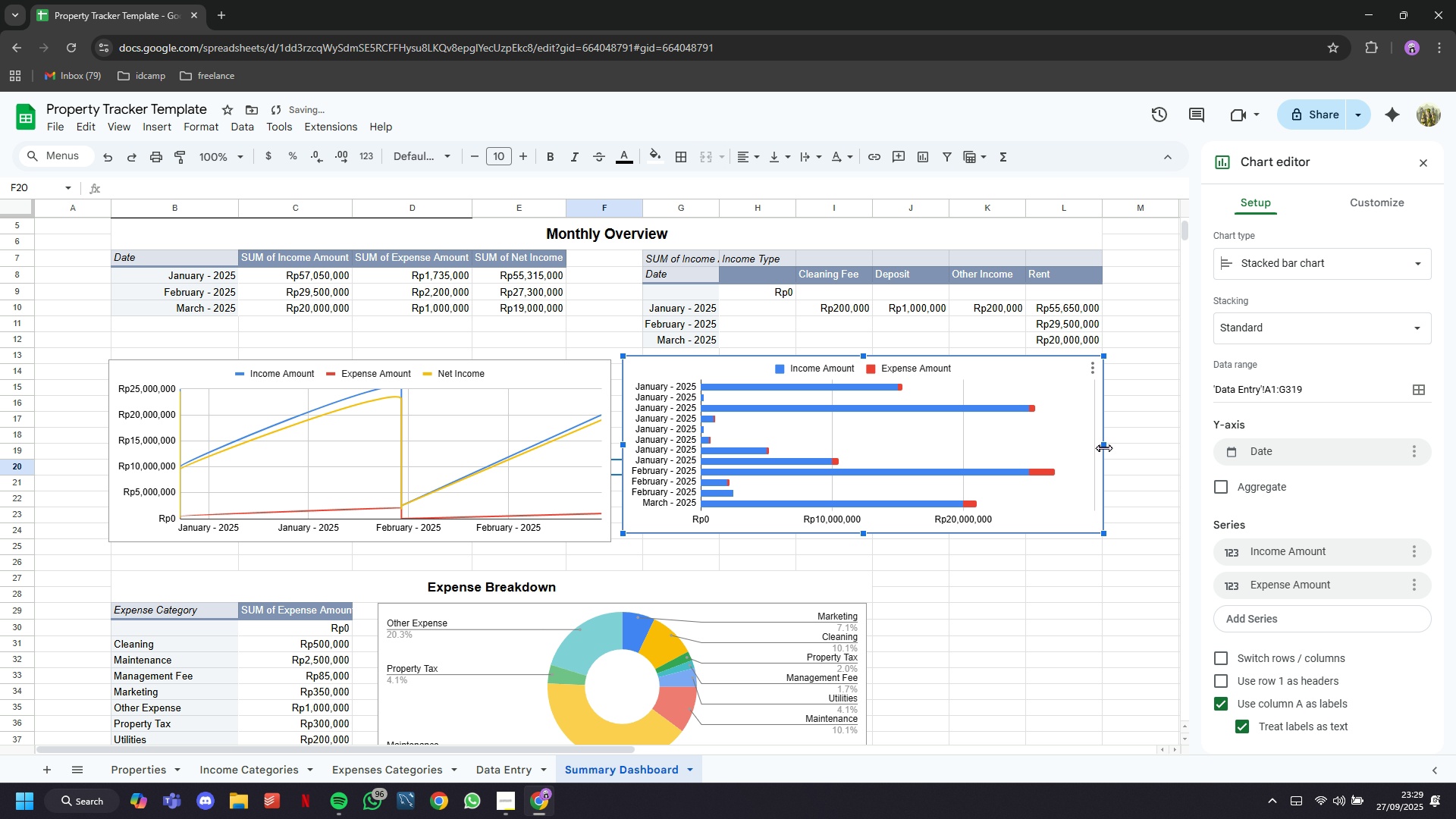 
wait(20.45)
 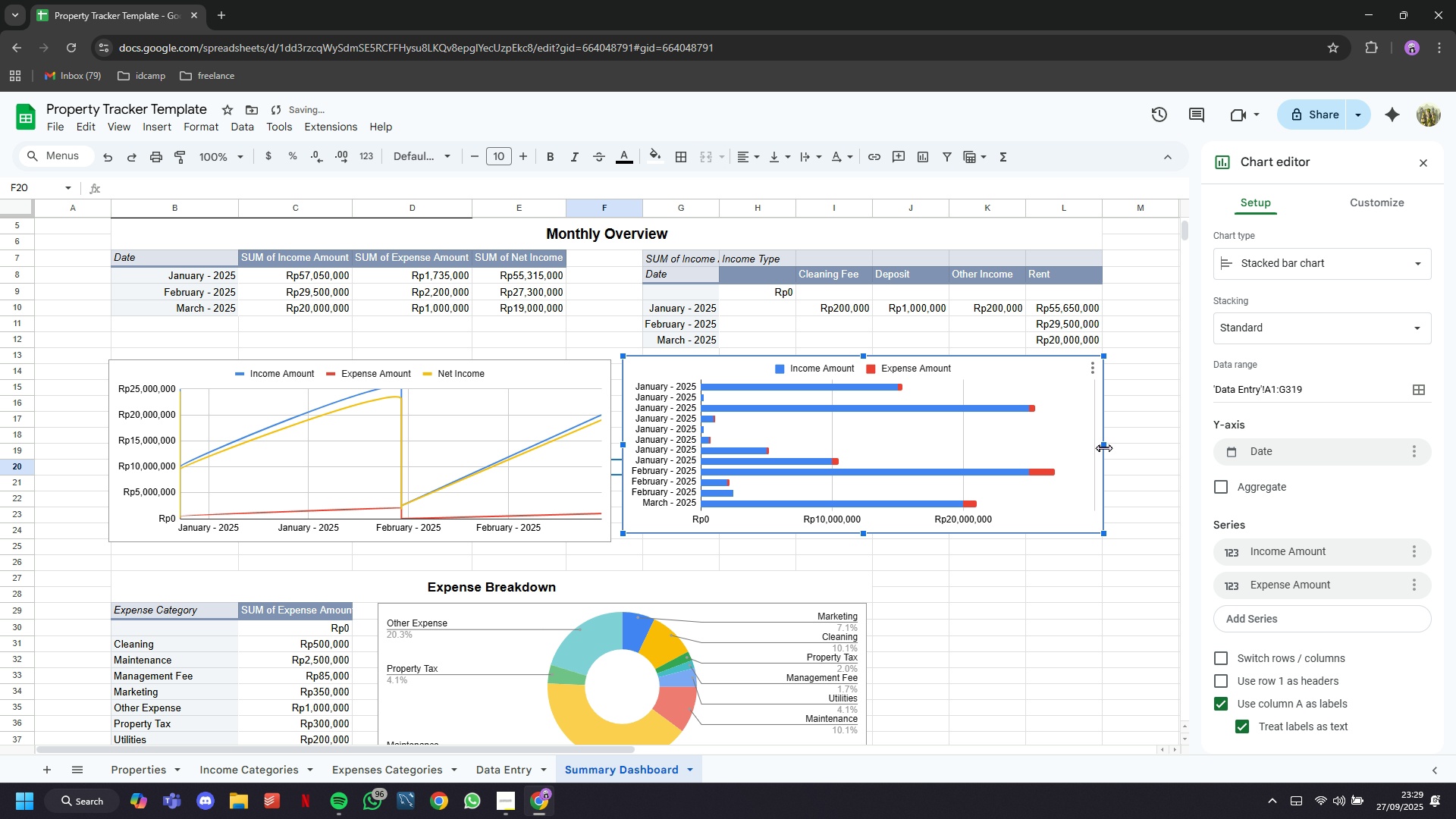 
left_click([438, 532])
 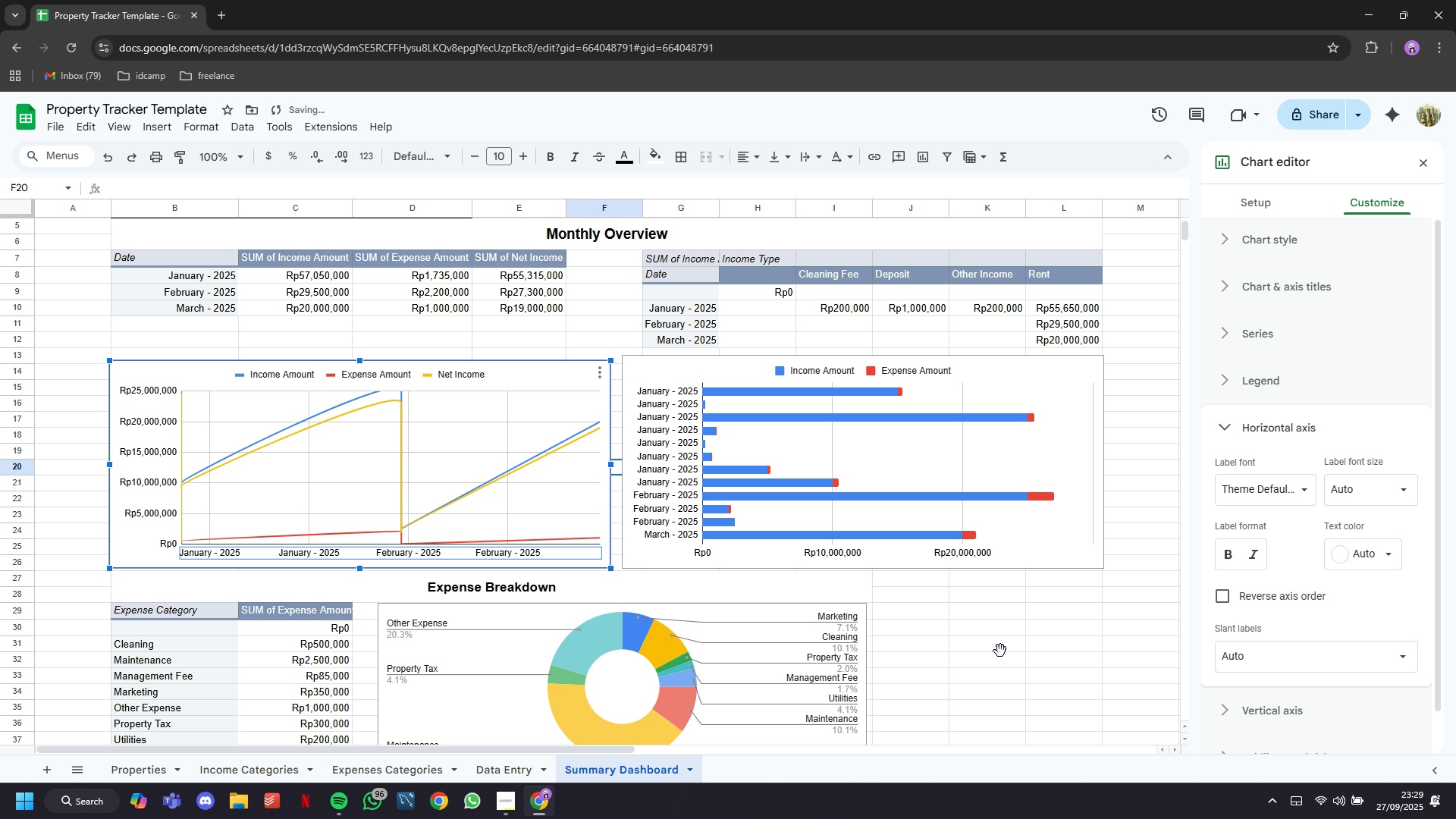 
wait(5.65)
 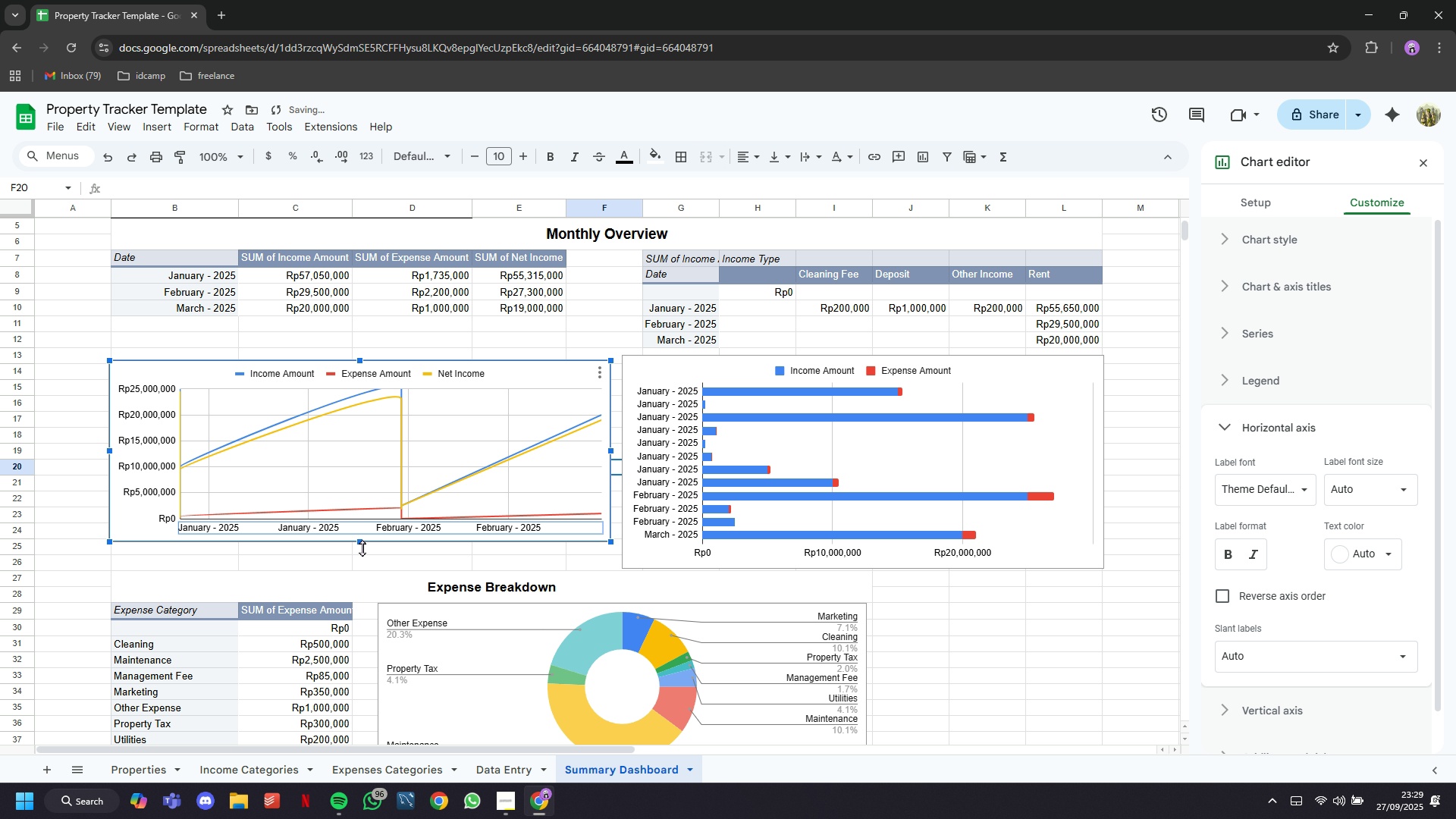 
scroll: coordinate [1246, 644], scroll_direction: up, amount: 2.0
 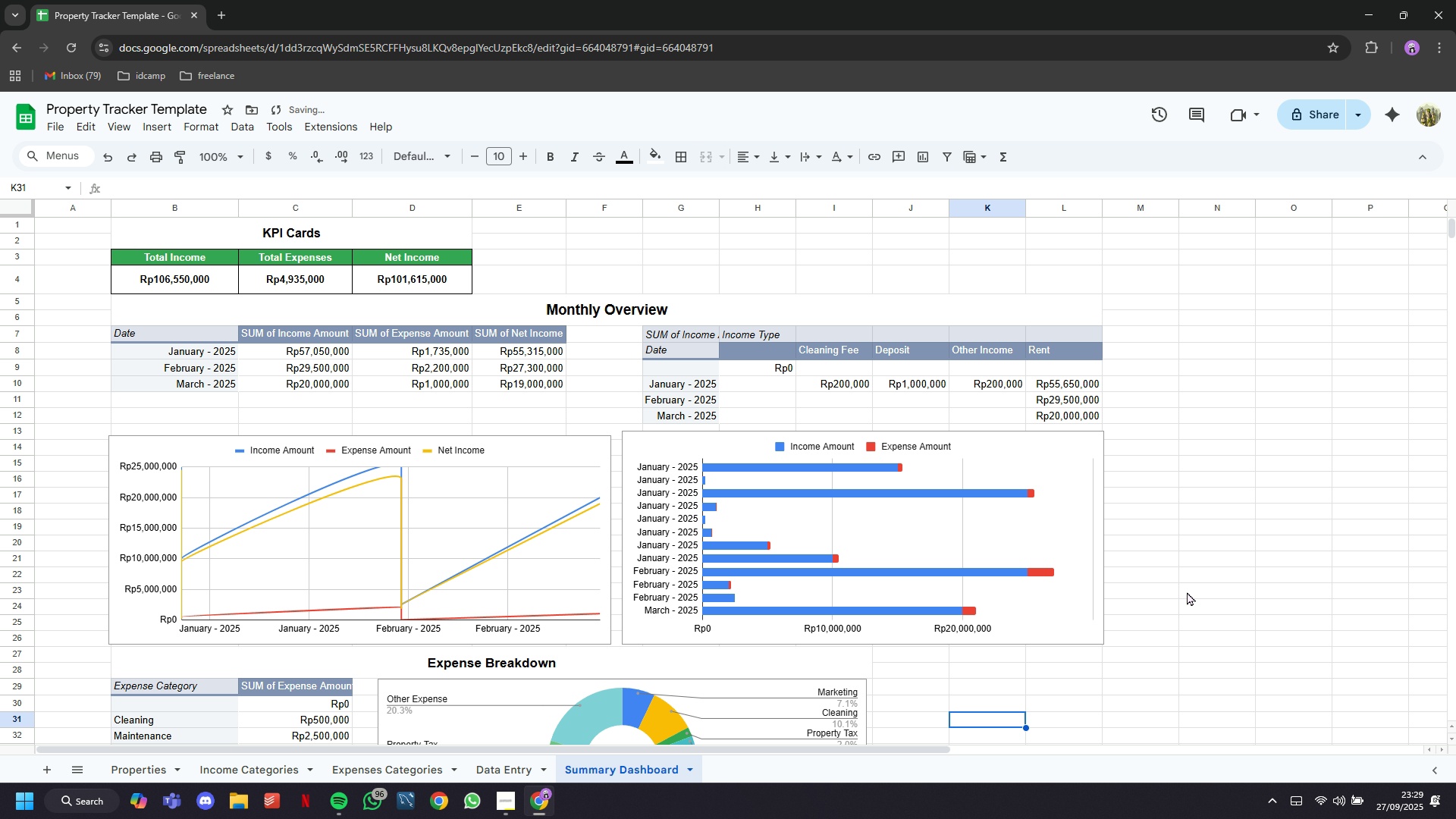 
scroll: coordinate [1126, 491], scroll_direction: down, amount: 1.0
 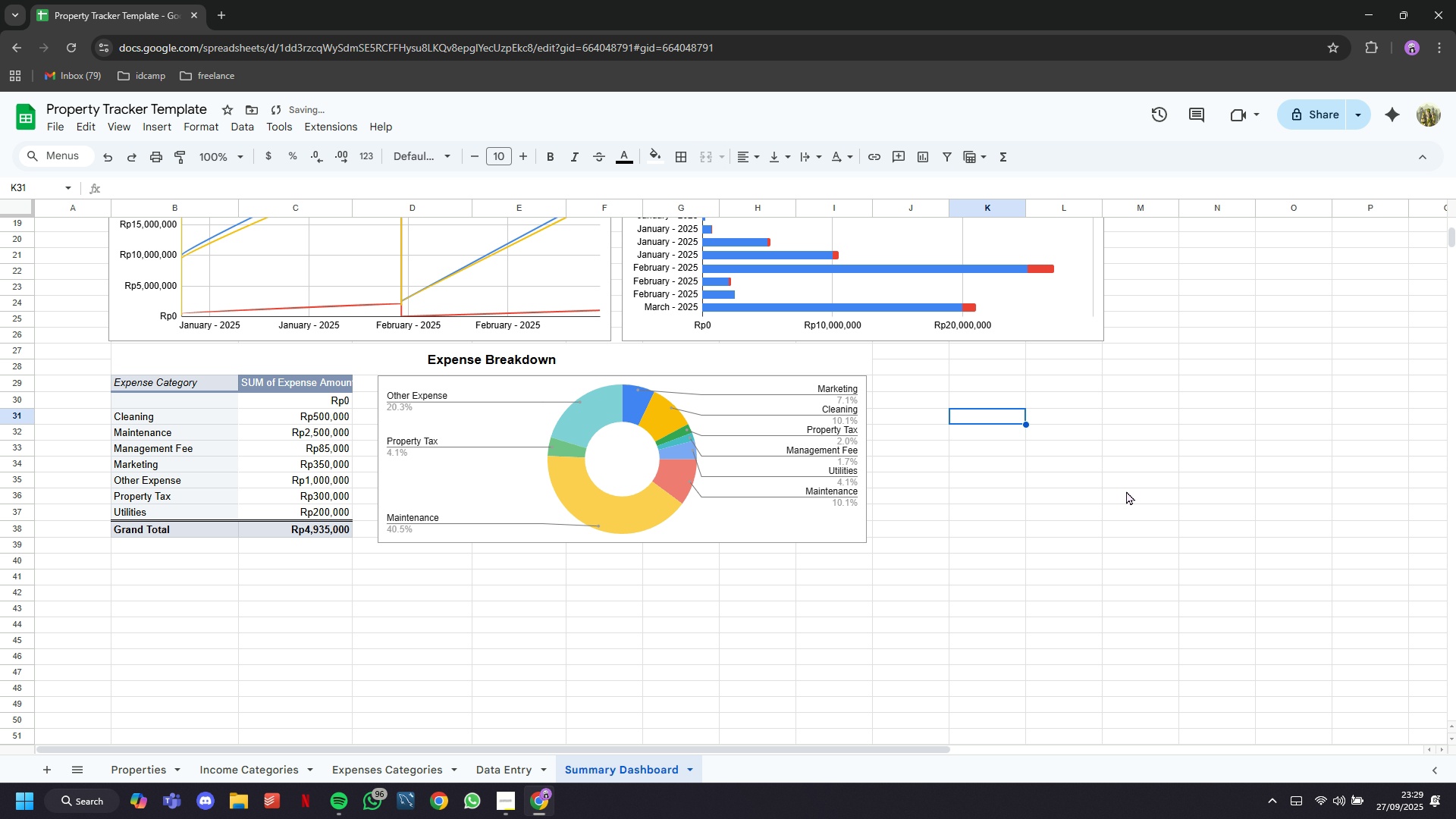 
scroll: coordinate [1126, 491], scroll_direction: up, amount: 9.0
 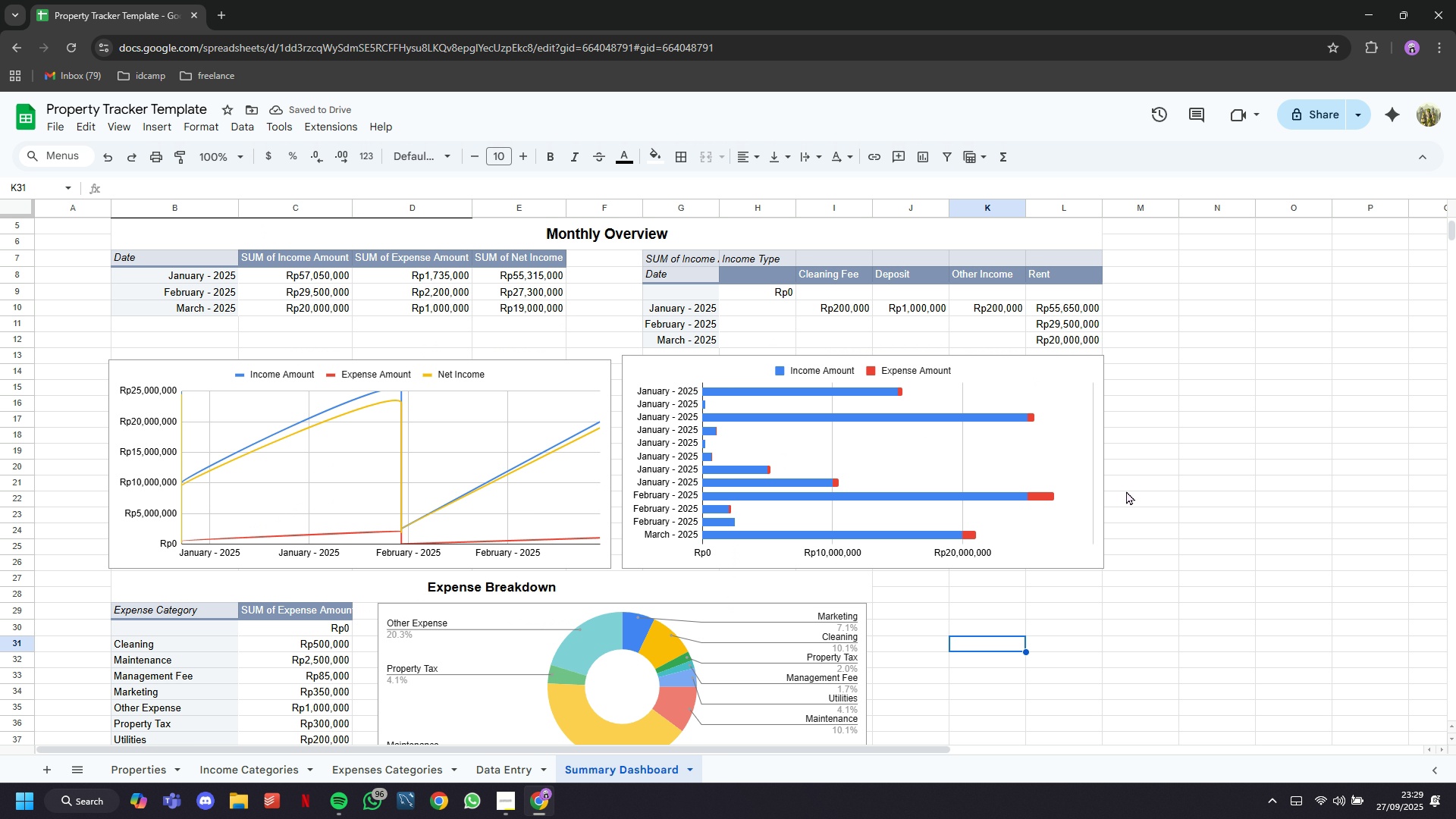 
scroll: coordinate [1125, 491], scroll_direction: down, amount: 5.0
 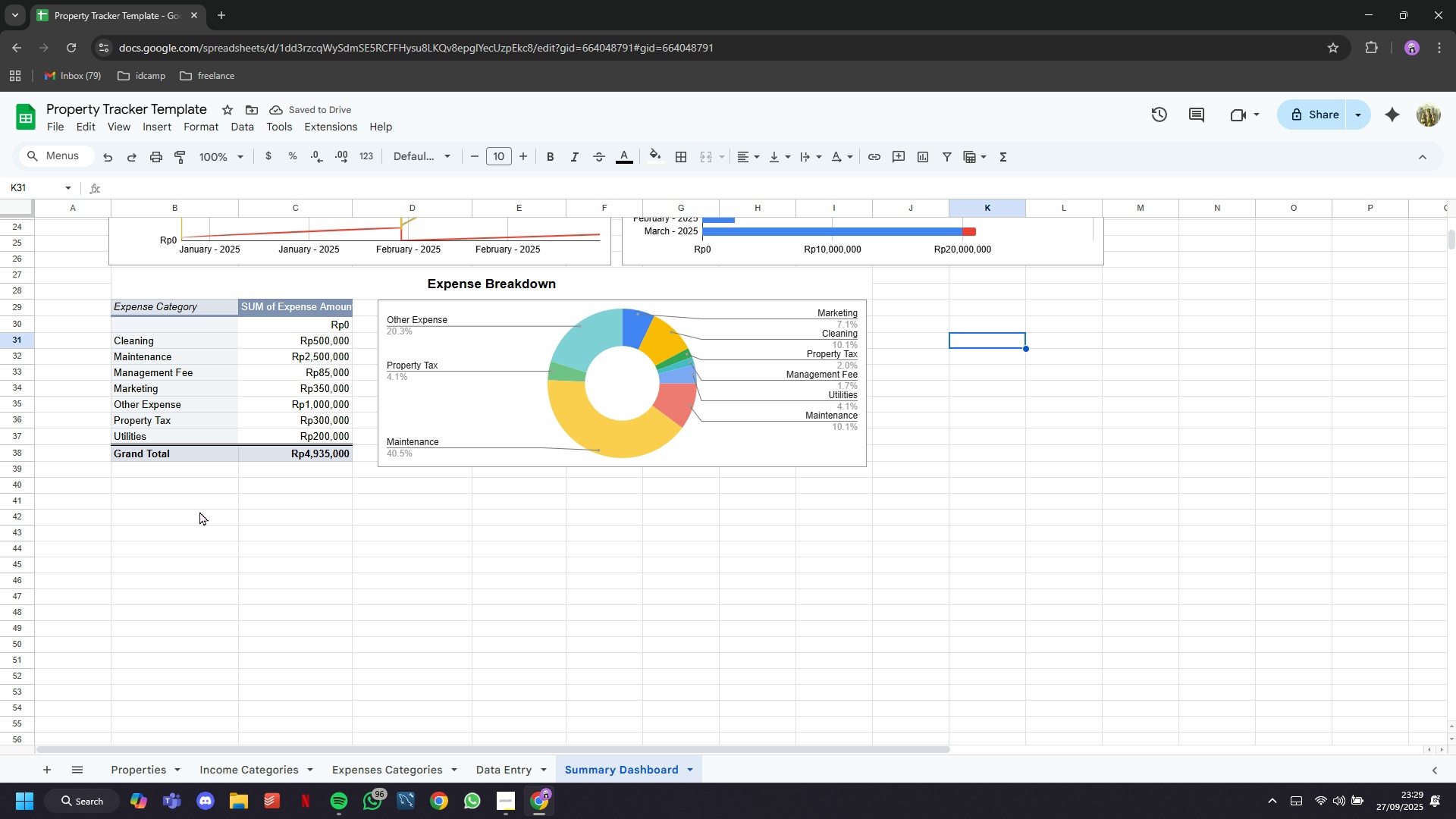 
left_click([199, 511])
 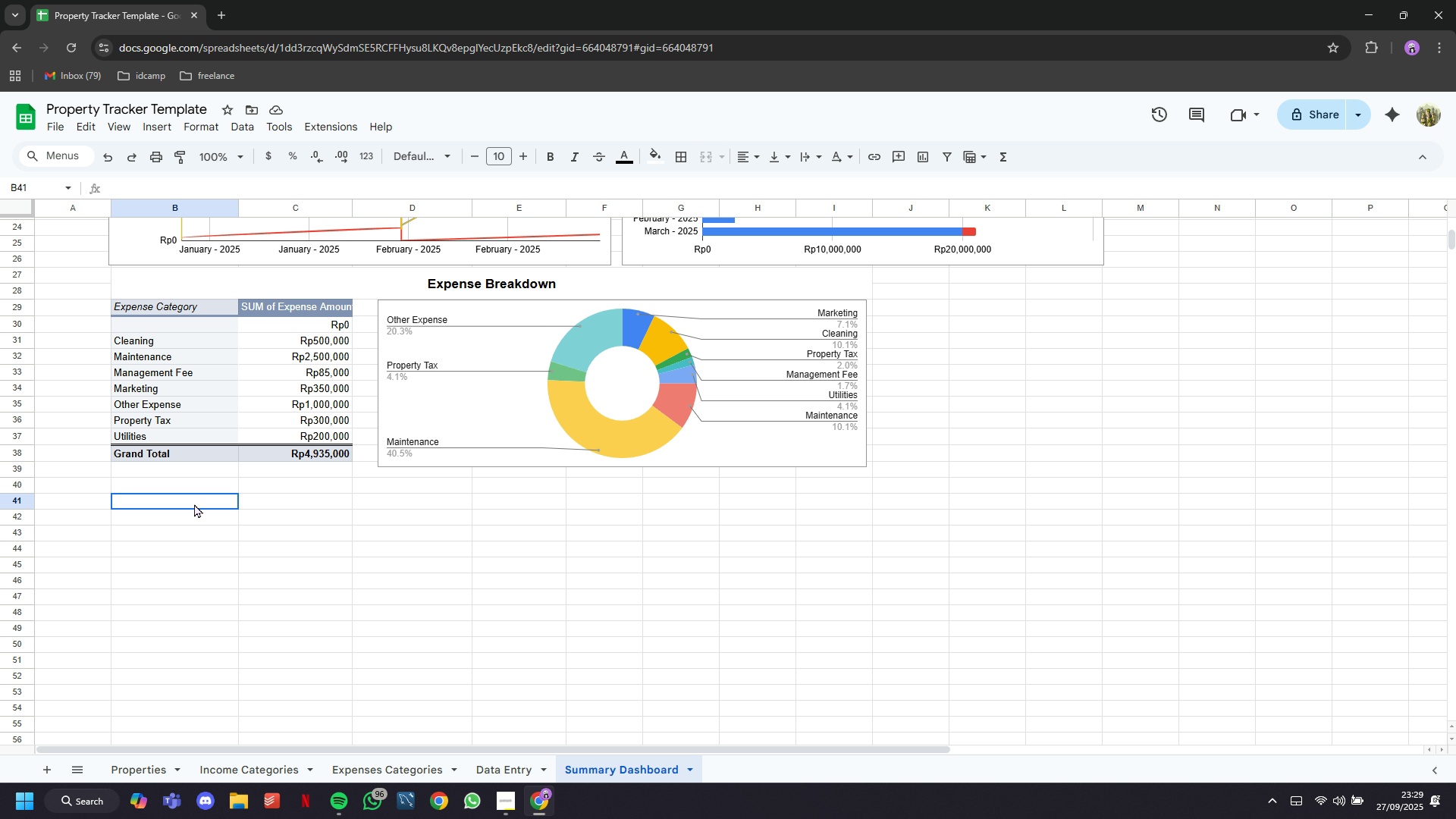 
left_click([194, 504])
 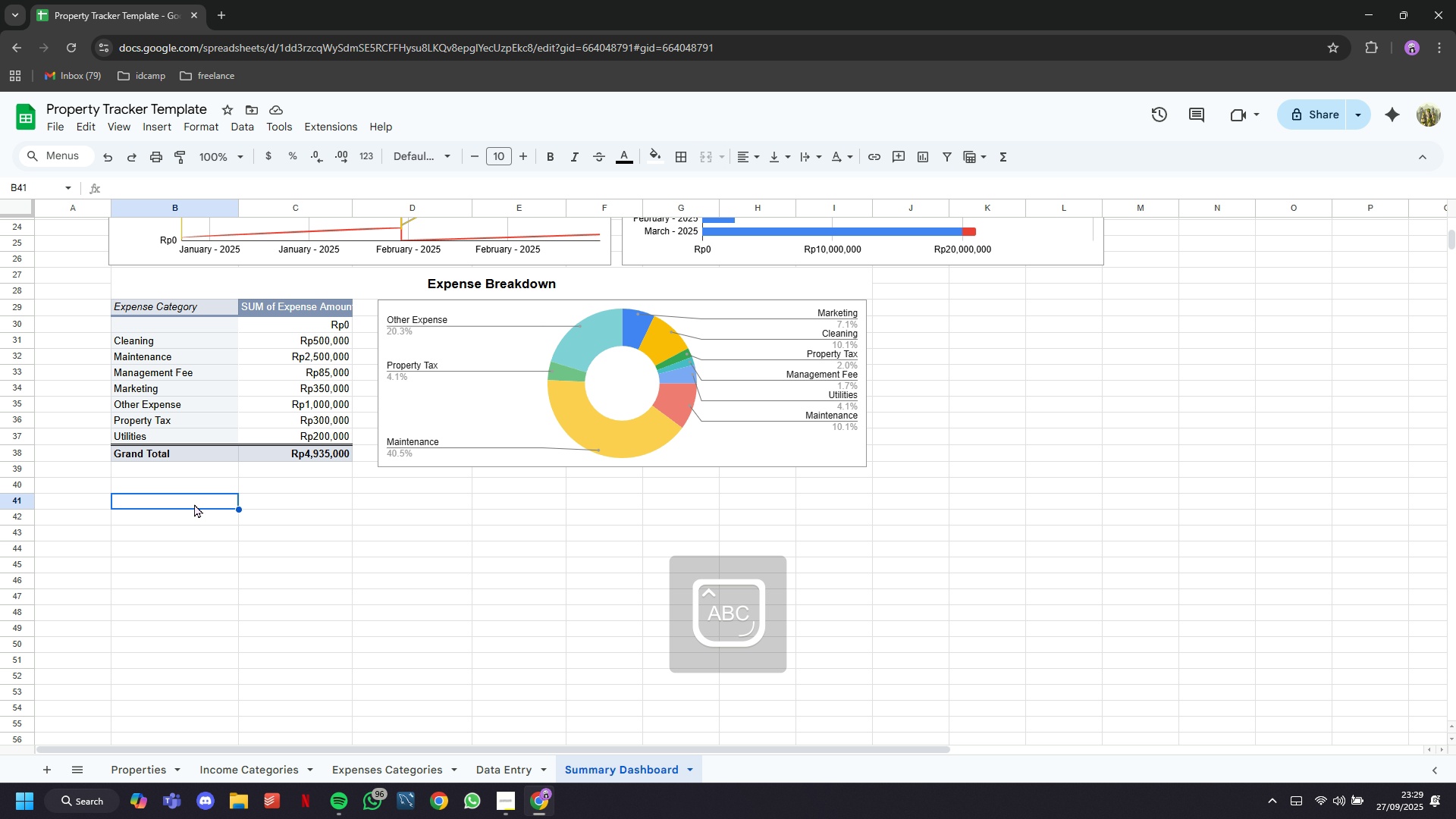 
type(Perof)
key(Backspace)
key(Backspace)
type(formance)
 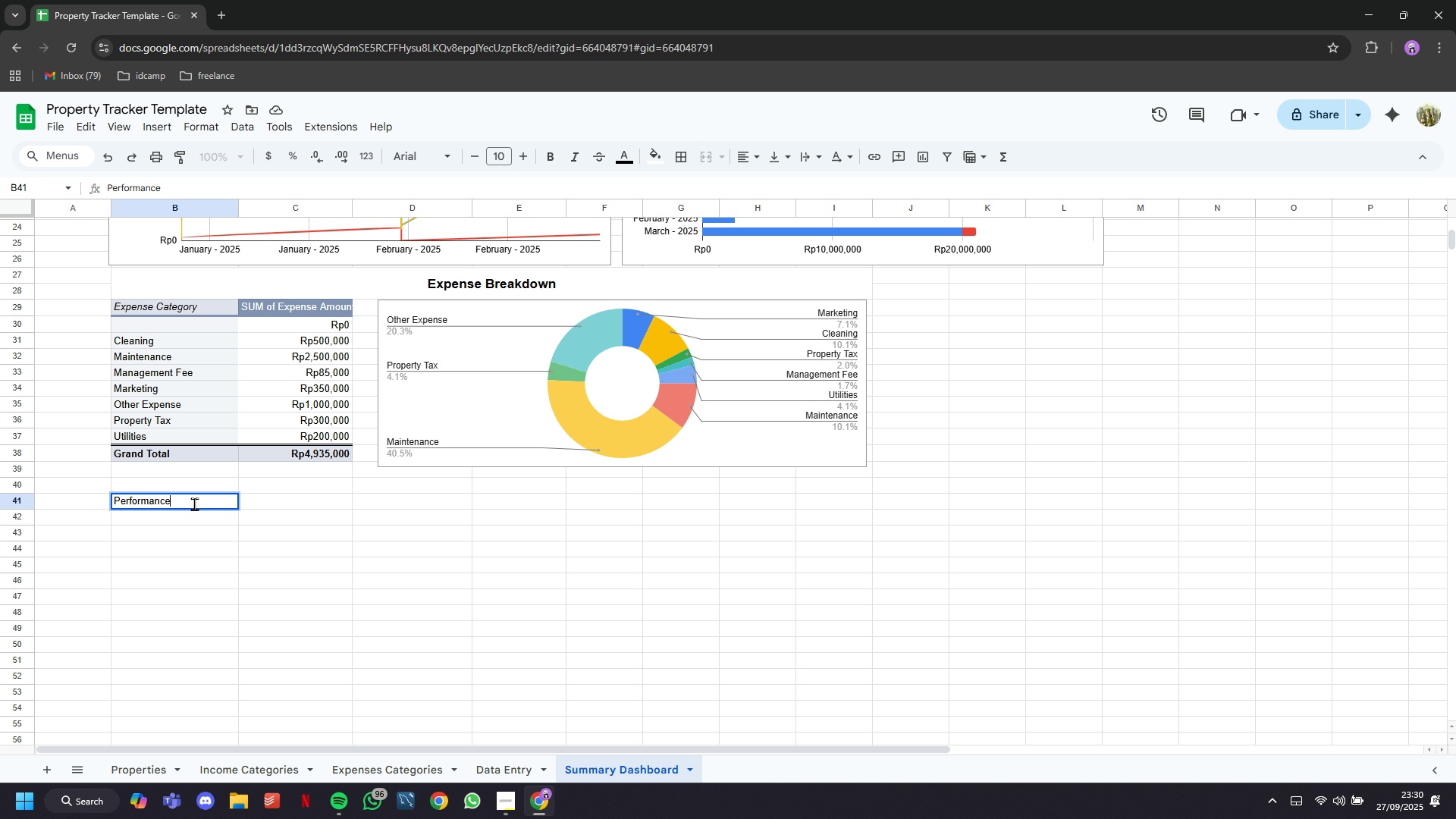 
hold_key(key=ArrowLeft, duration=0.55)
 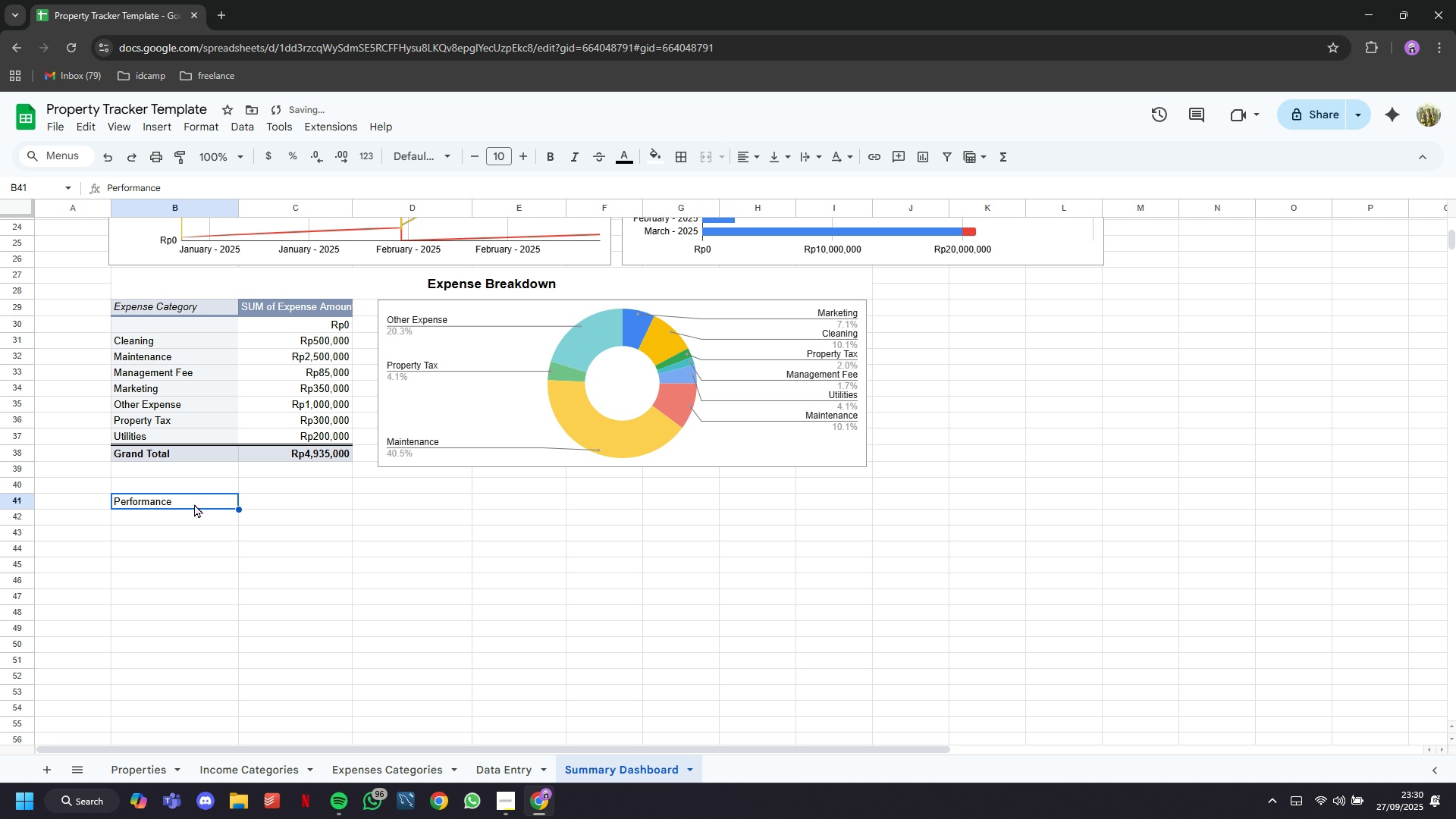 
key(ArrowRight)
 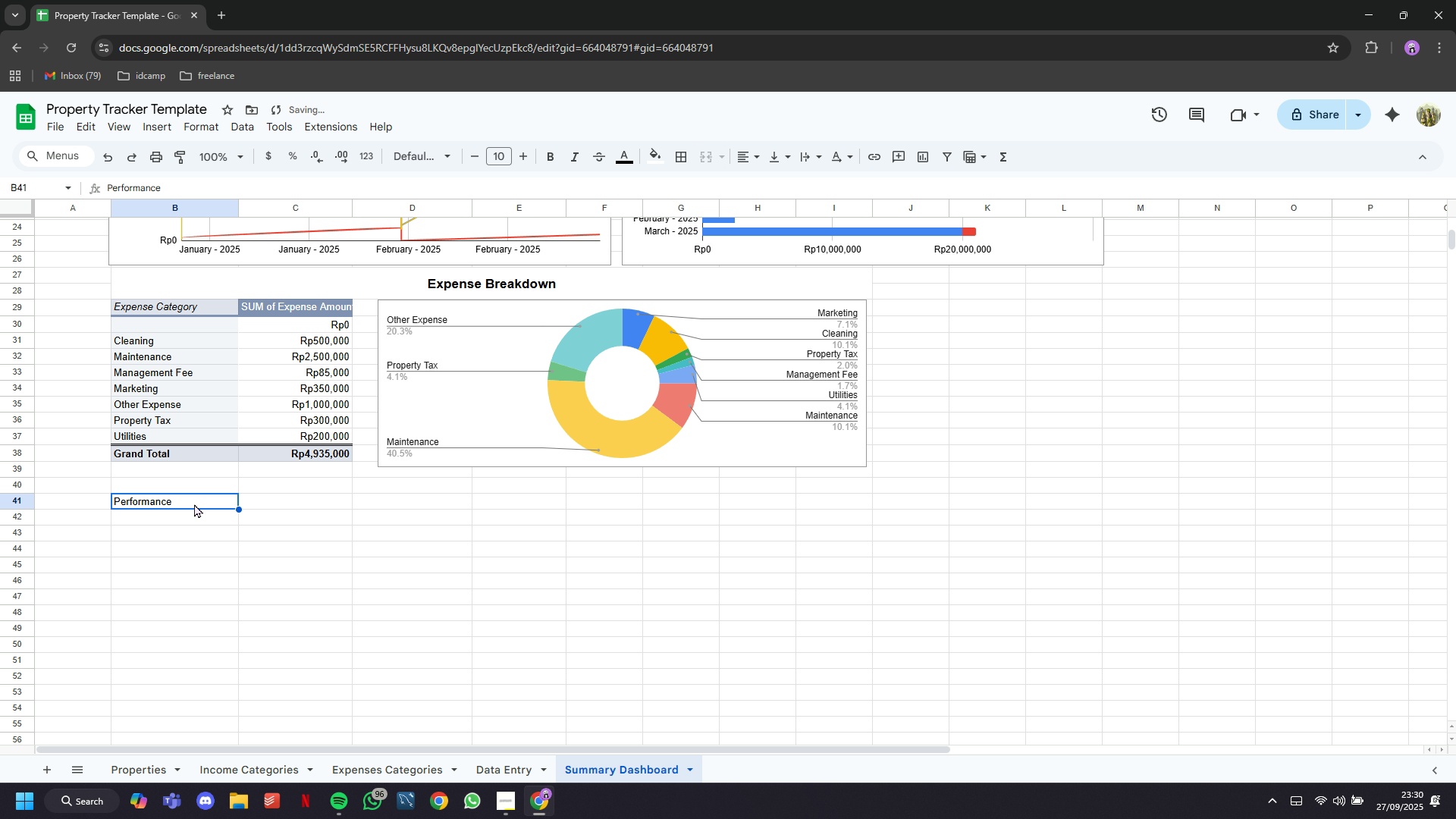 
double_click([194, 504])
 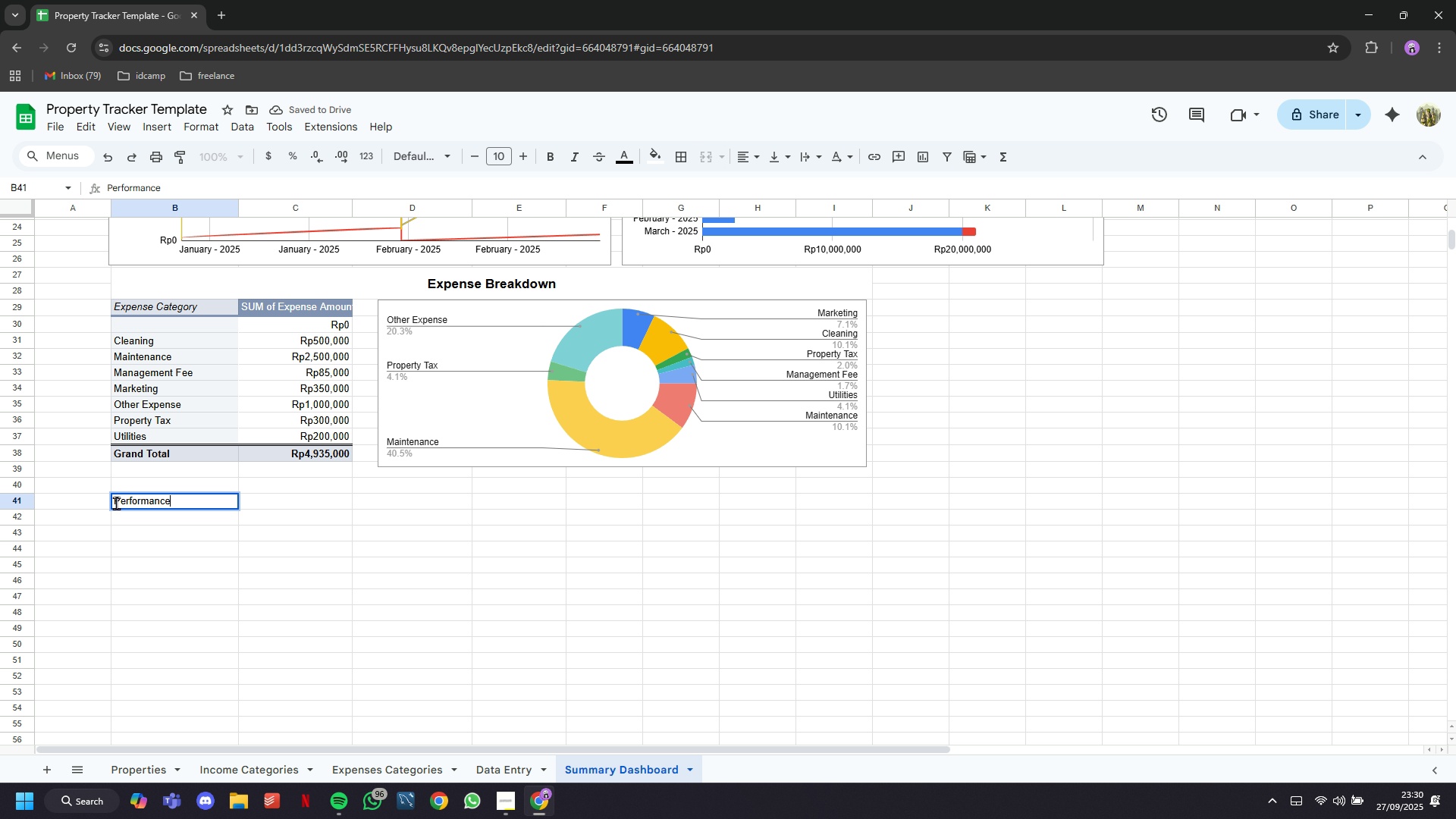 
left_click([116, 503])
 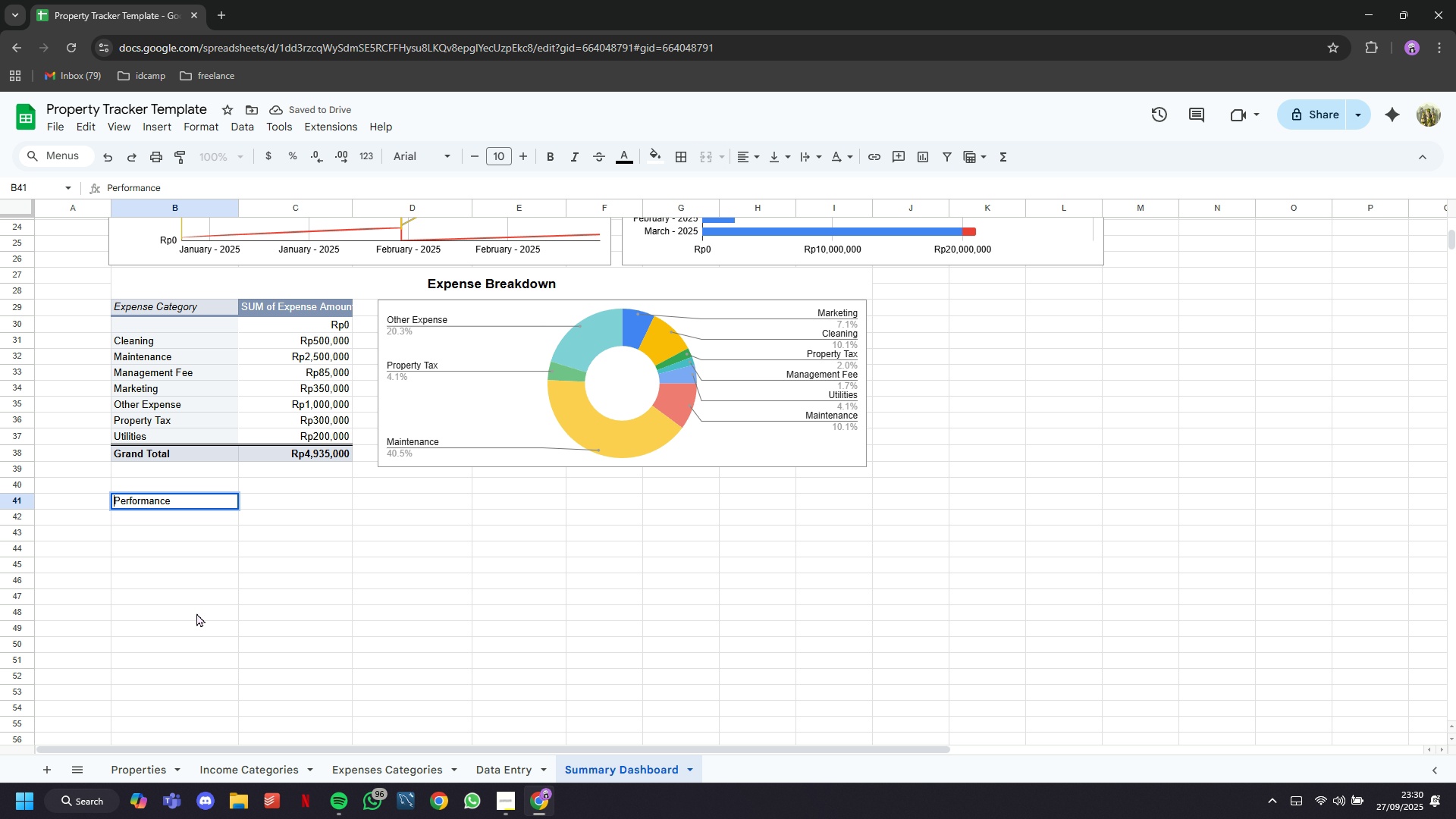 
type(Property )
 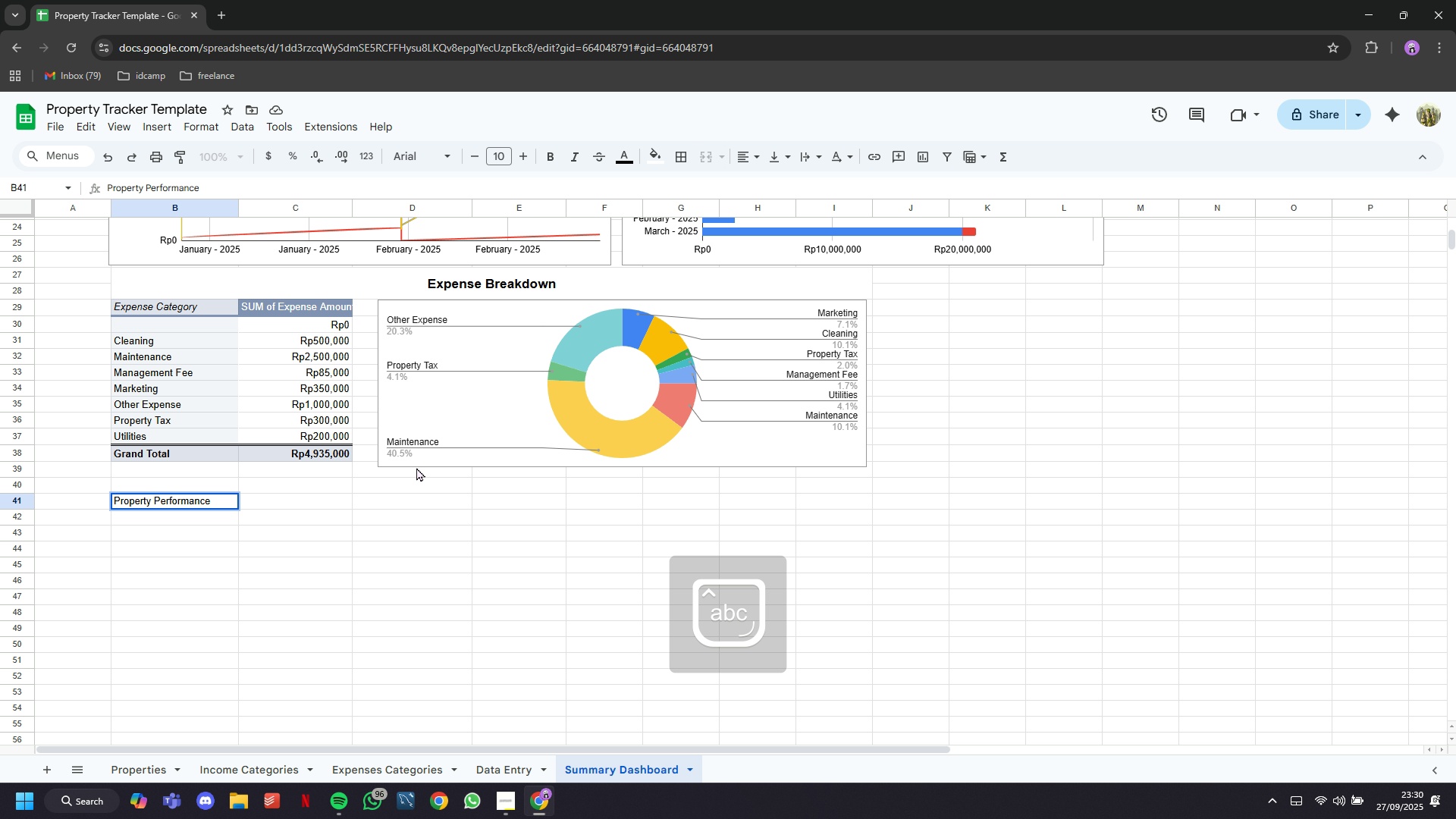 
left_click([287, 586])
 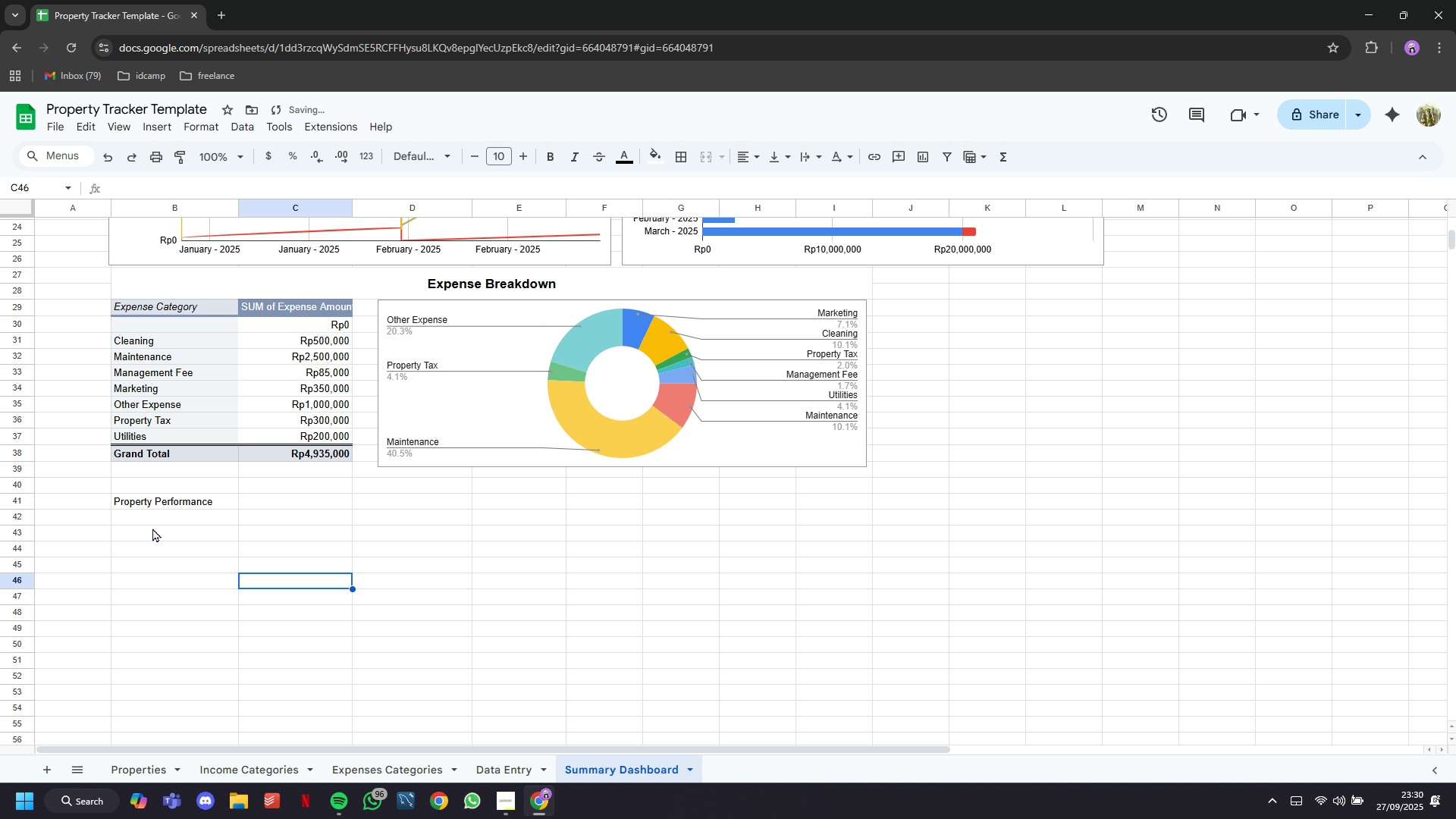 
left_click([152, 528])
 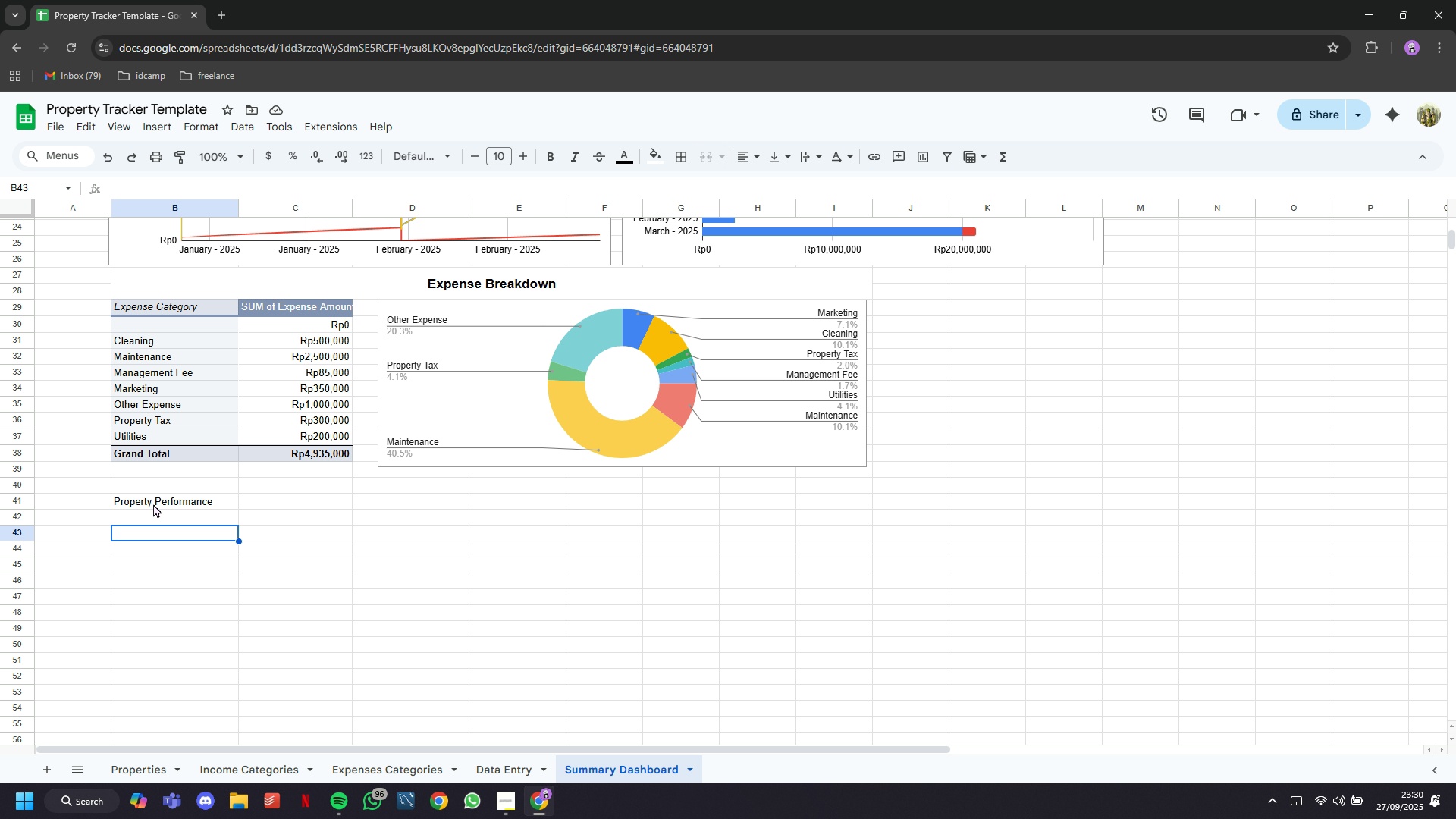 
wait(24.91)
 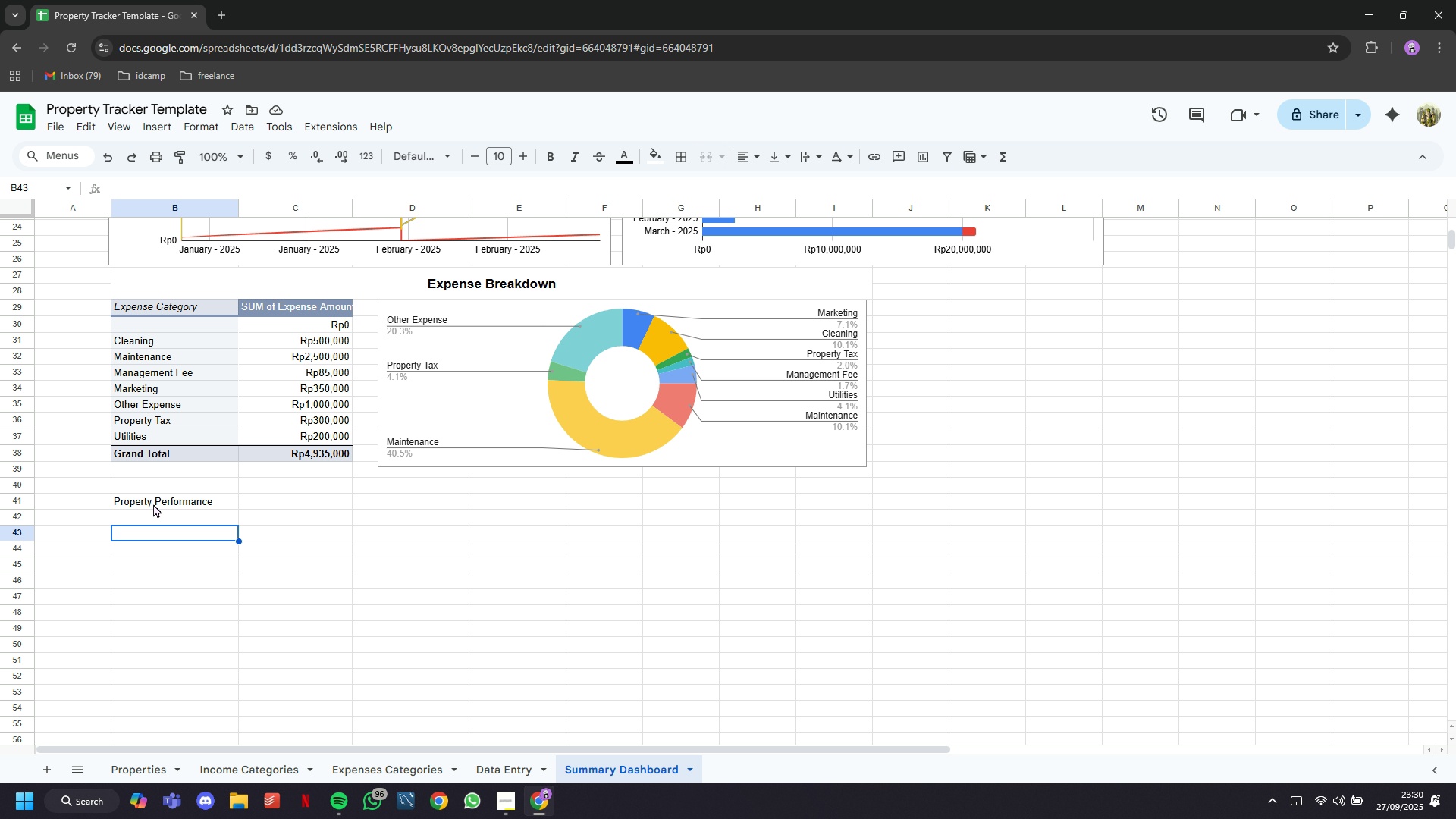 
left_click([174, 129])
 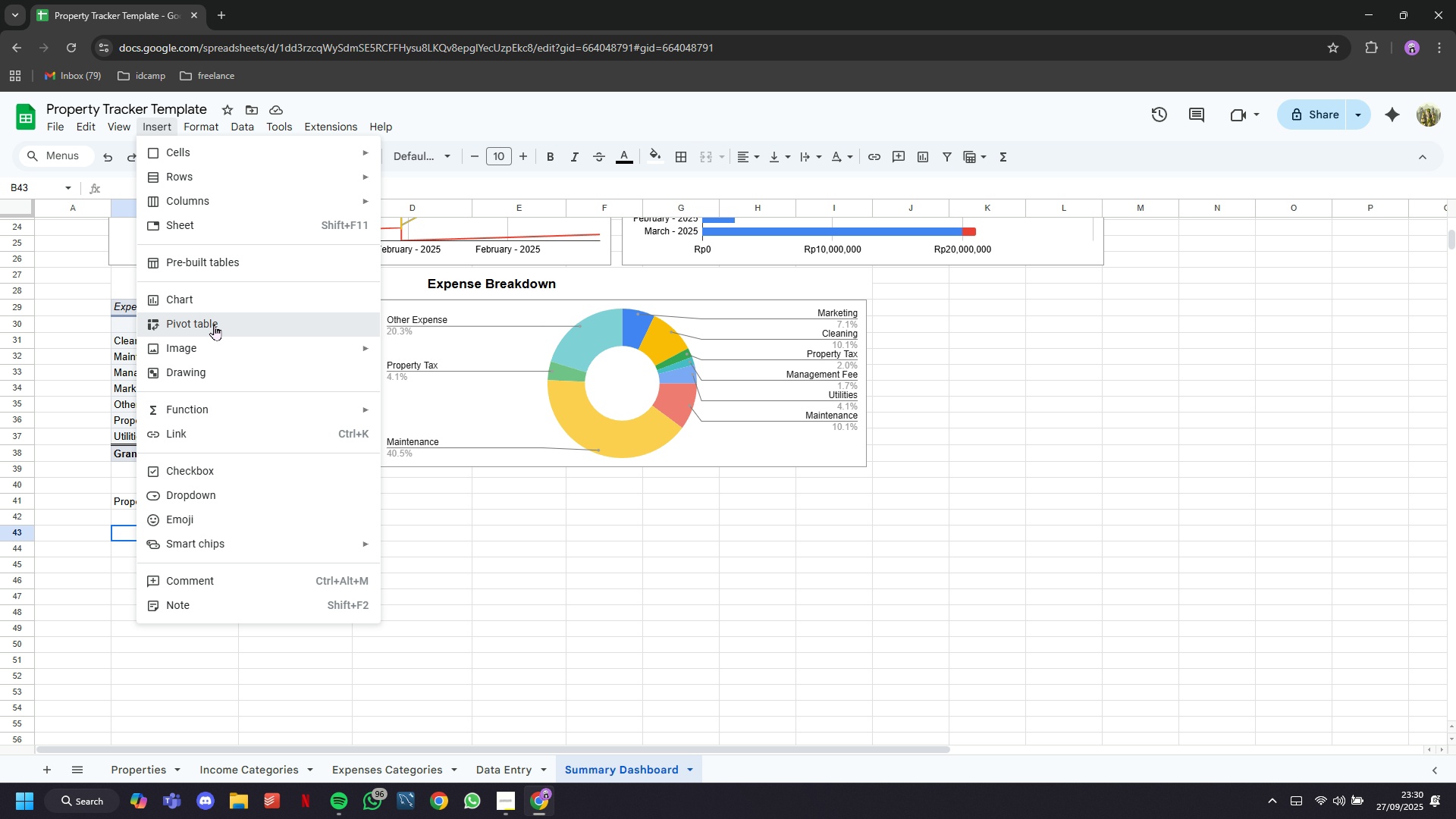 
left_click([215, 325])
 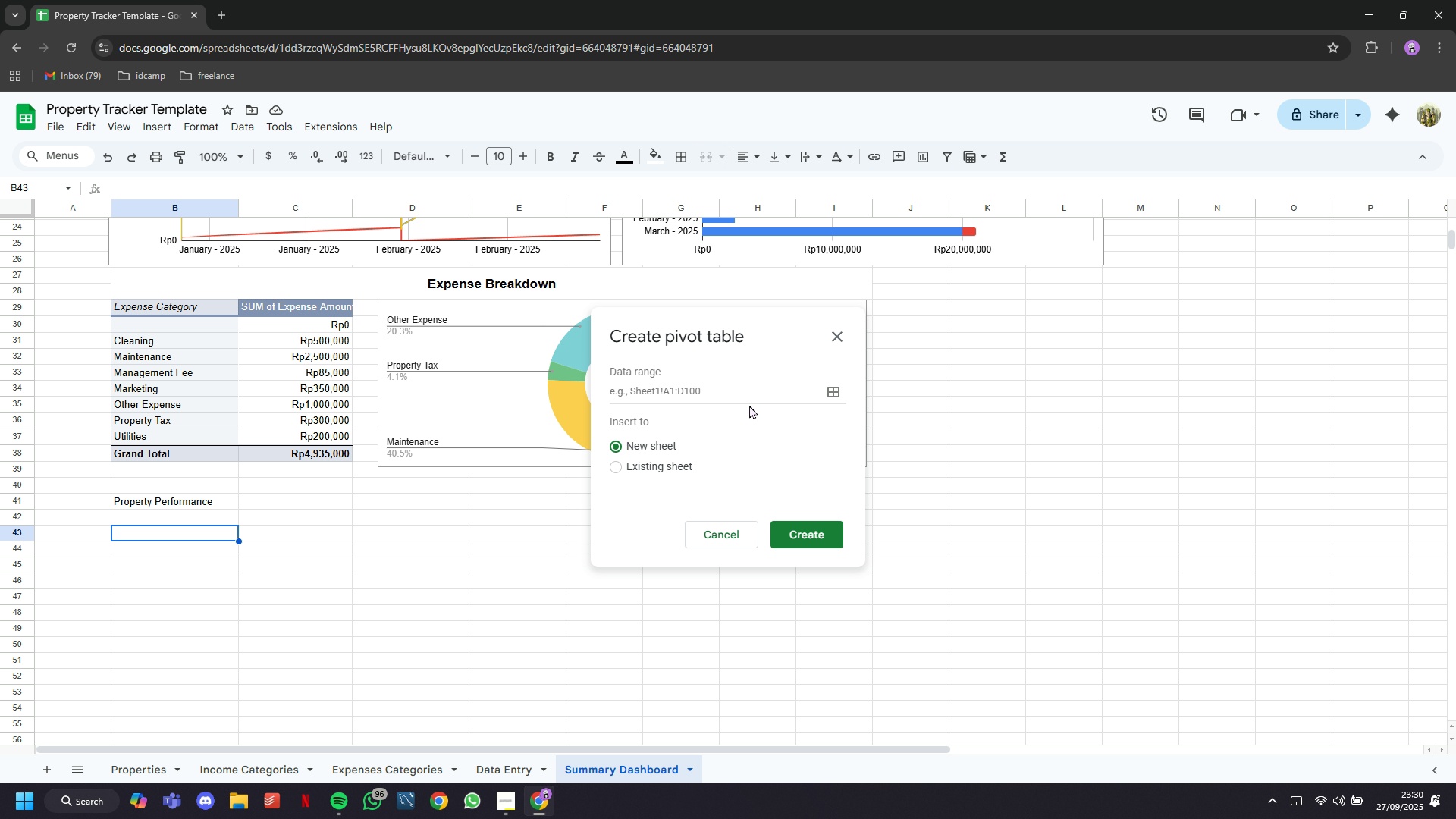 
left_click([838, 391])
 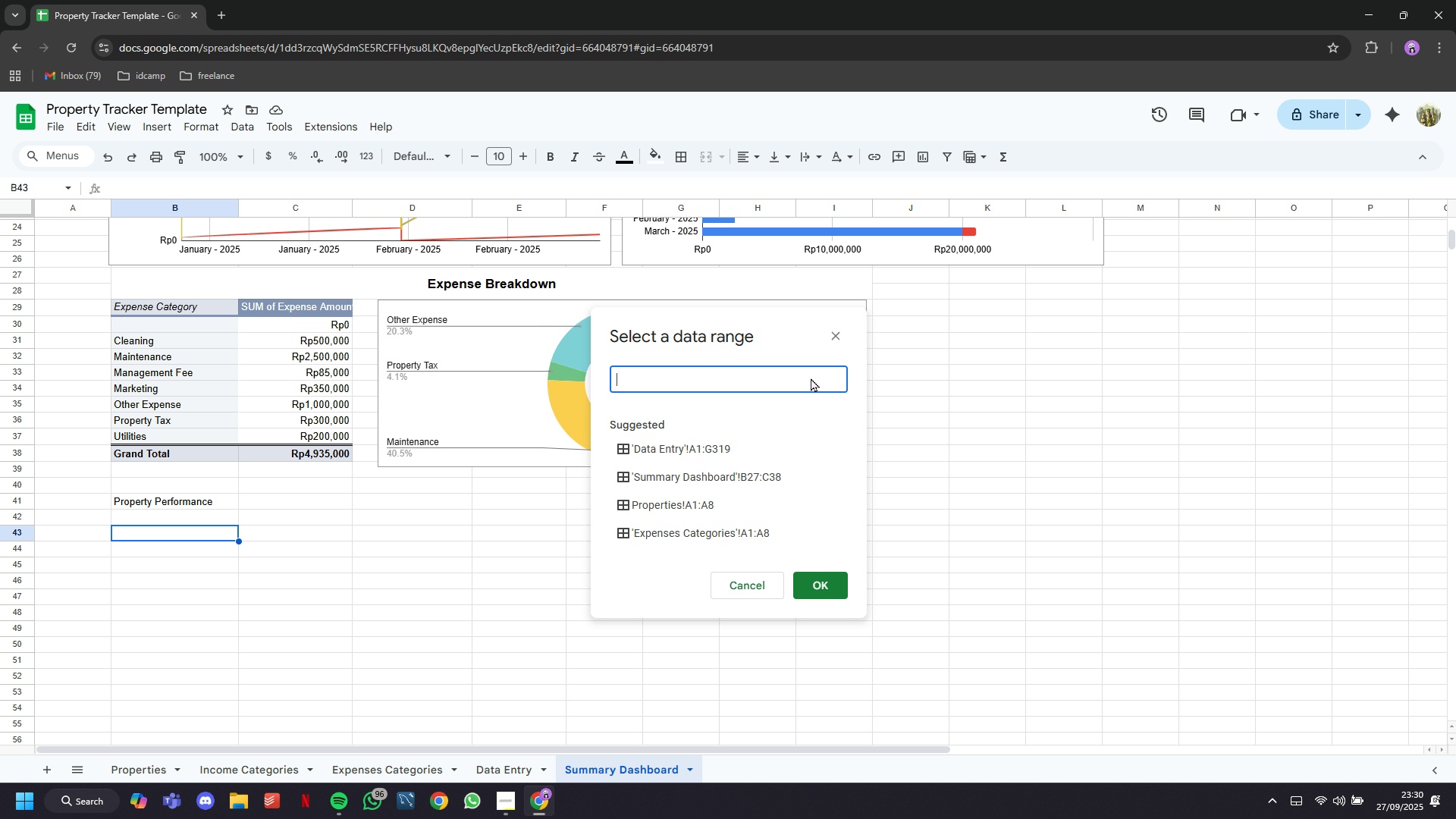 
left_click([829, 340])
 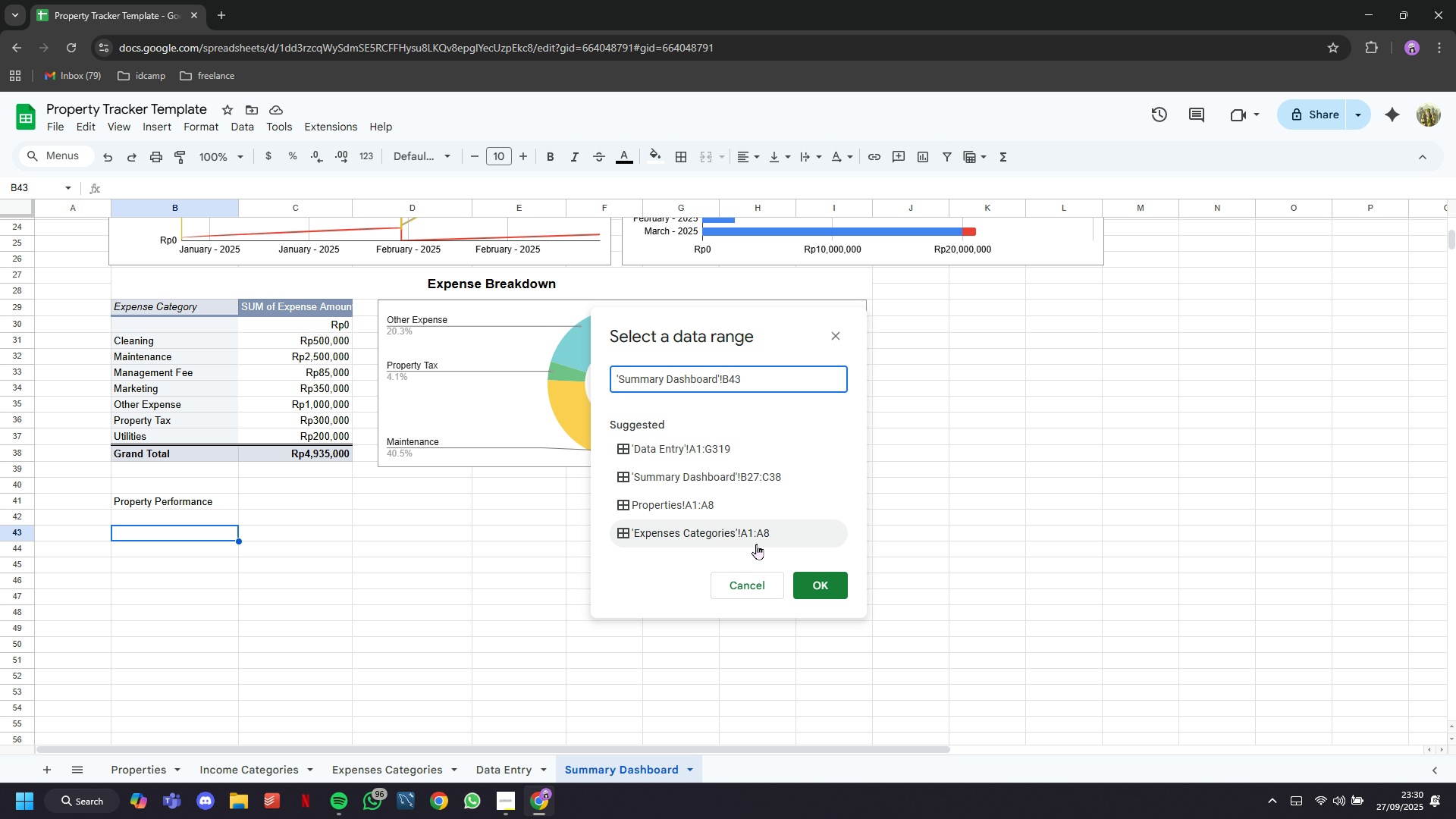 
left_click([801, 579])
 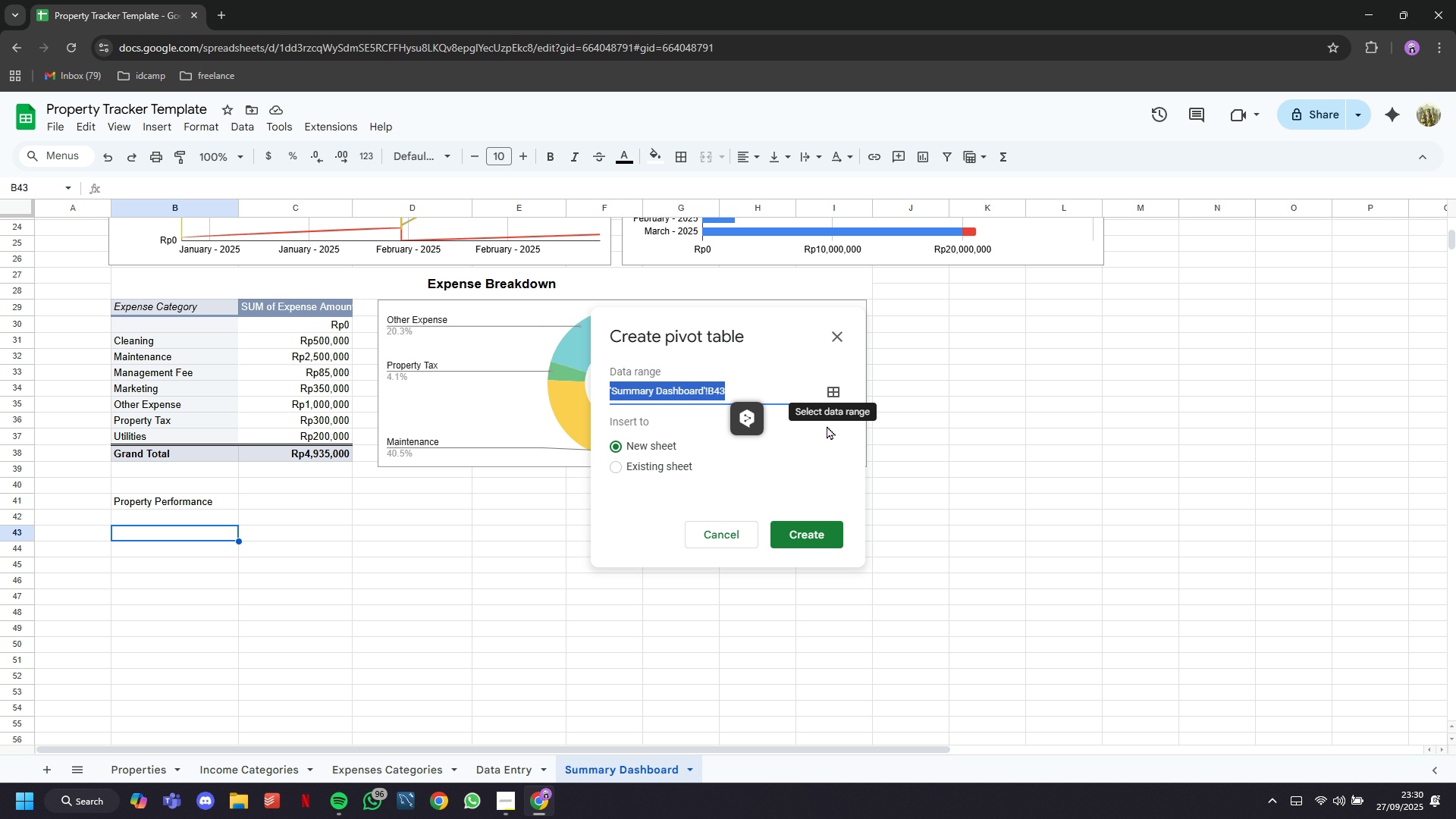 
wait(5.16)
 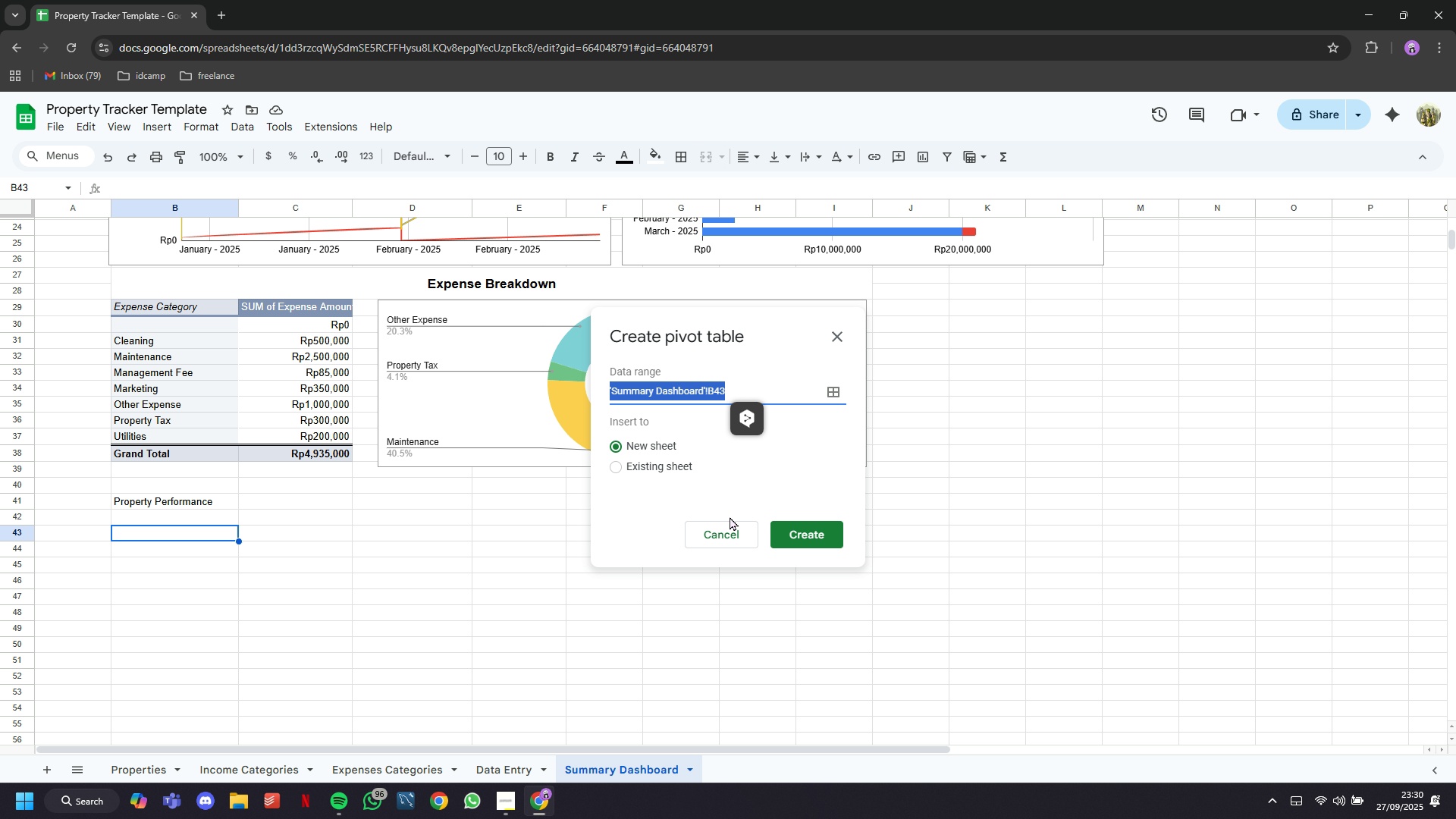 
left_click([824, 526])
 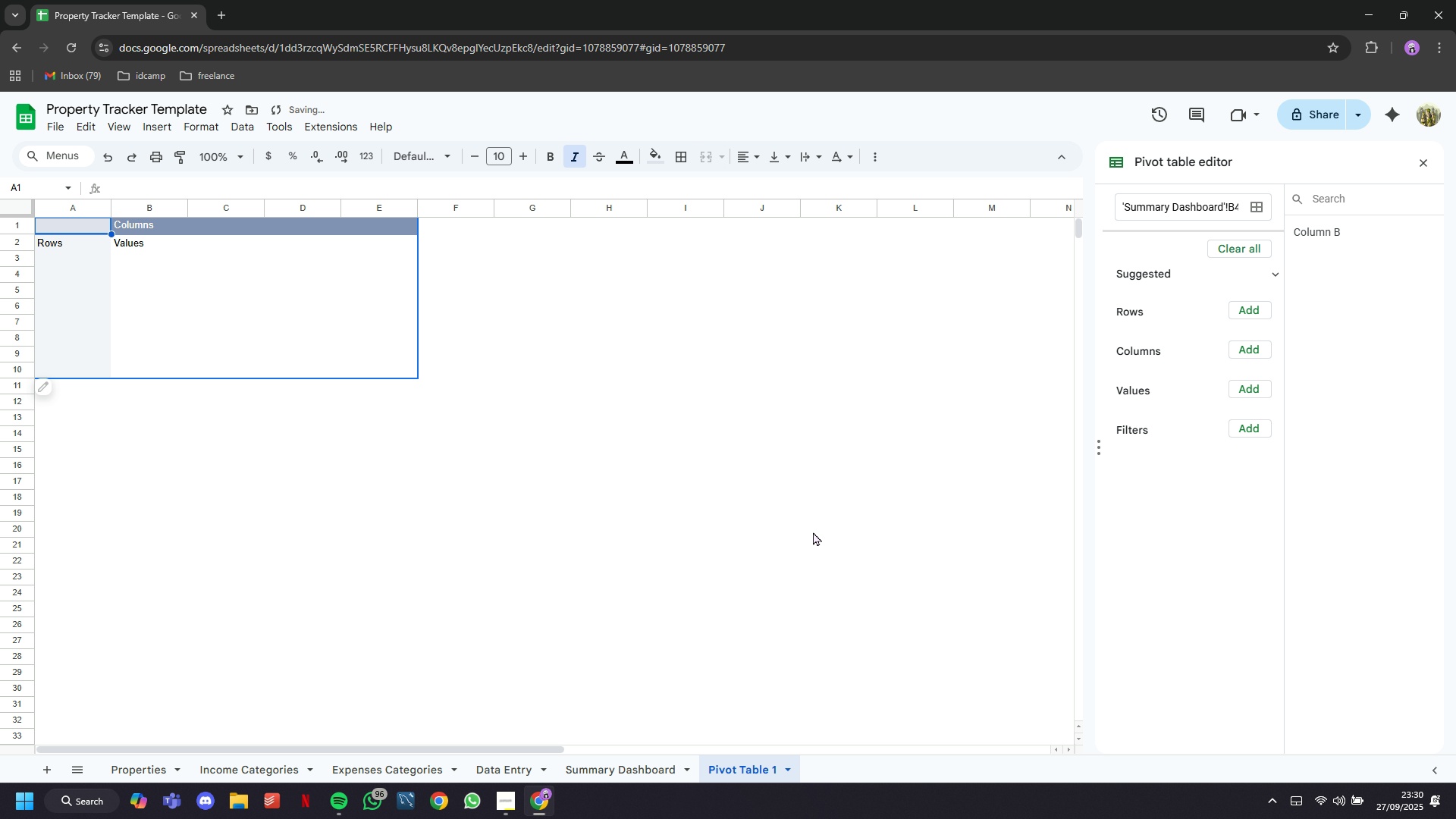 
scroll: coordinate [824, 526], scroll_direction: up, amount: 3.0
 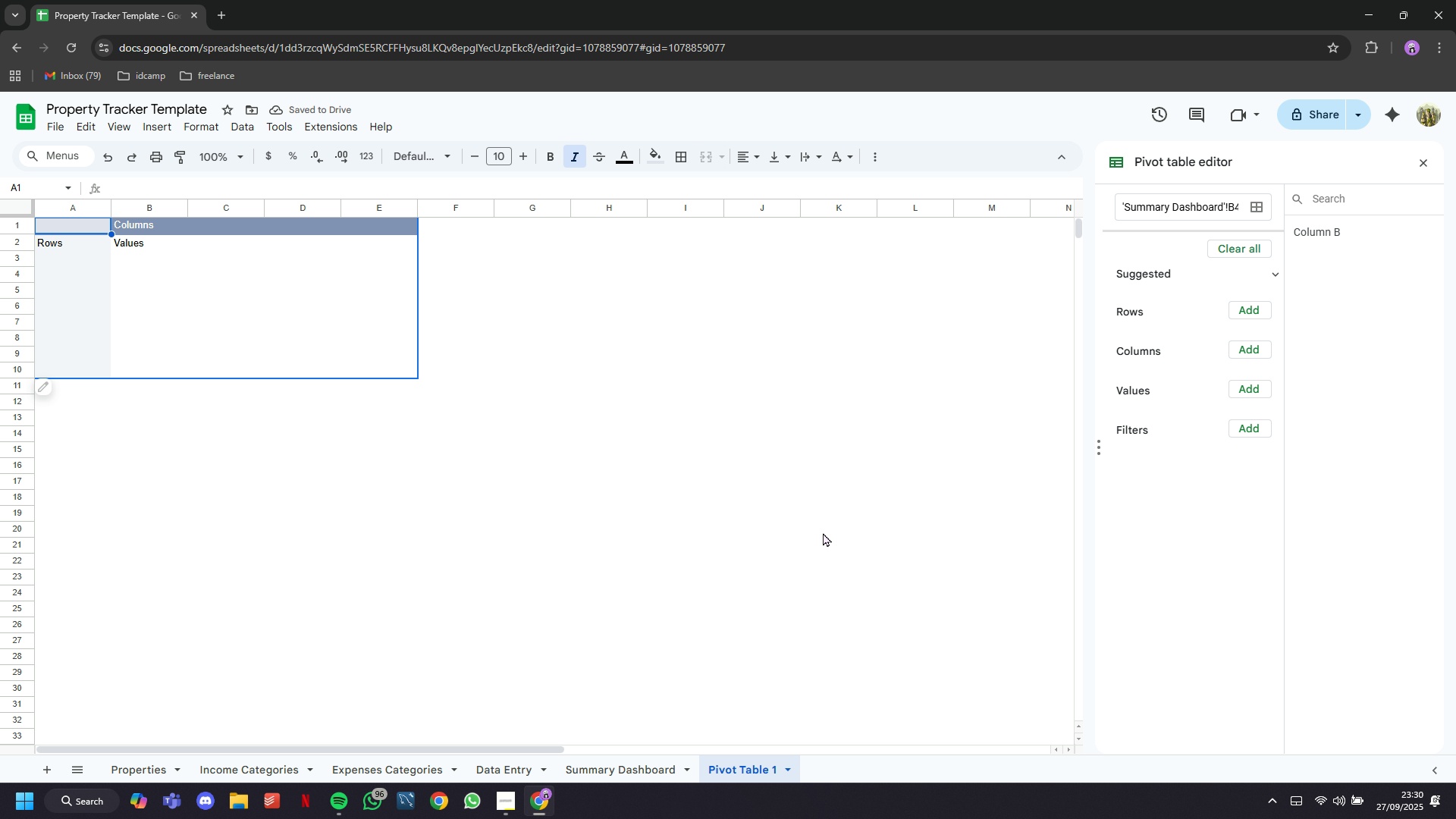 
key(Control+X)
 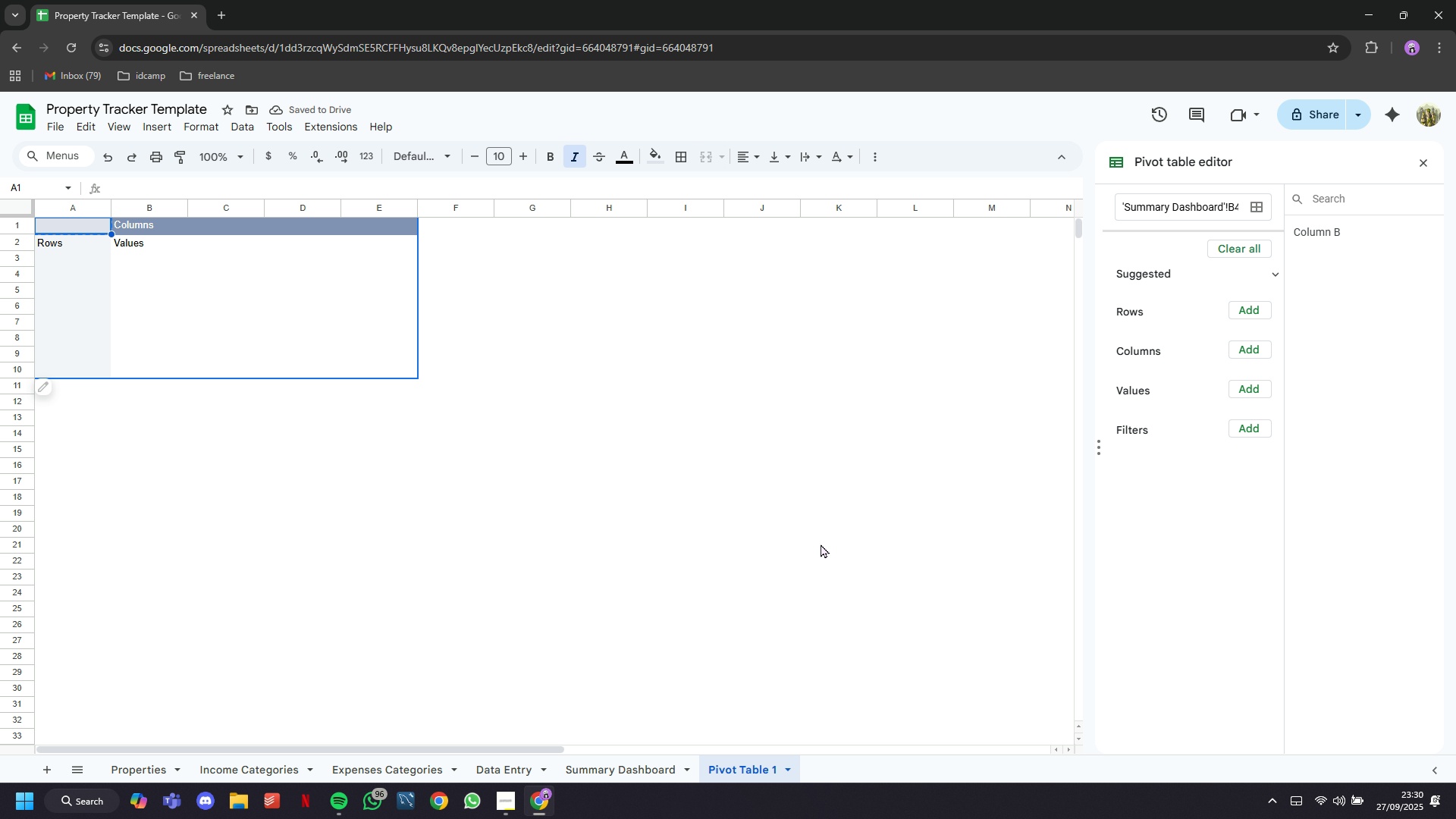 
key(Control+Z)
 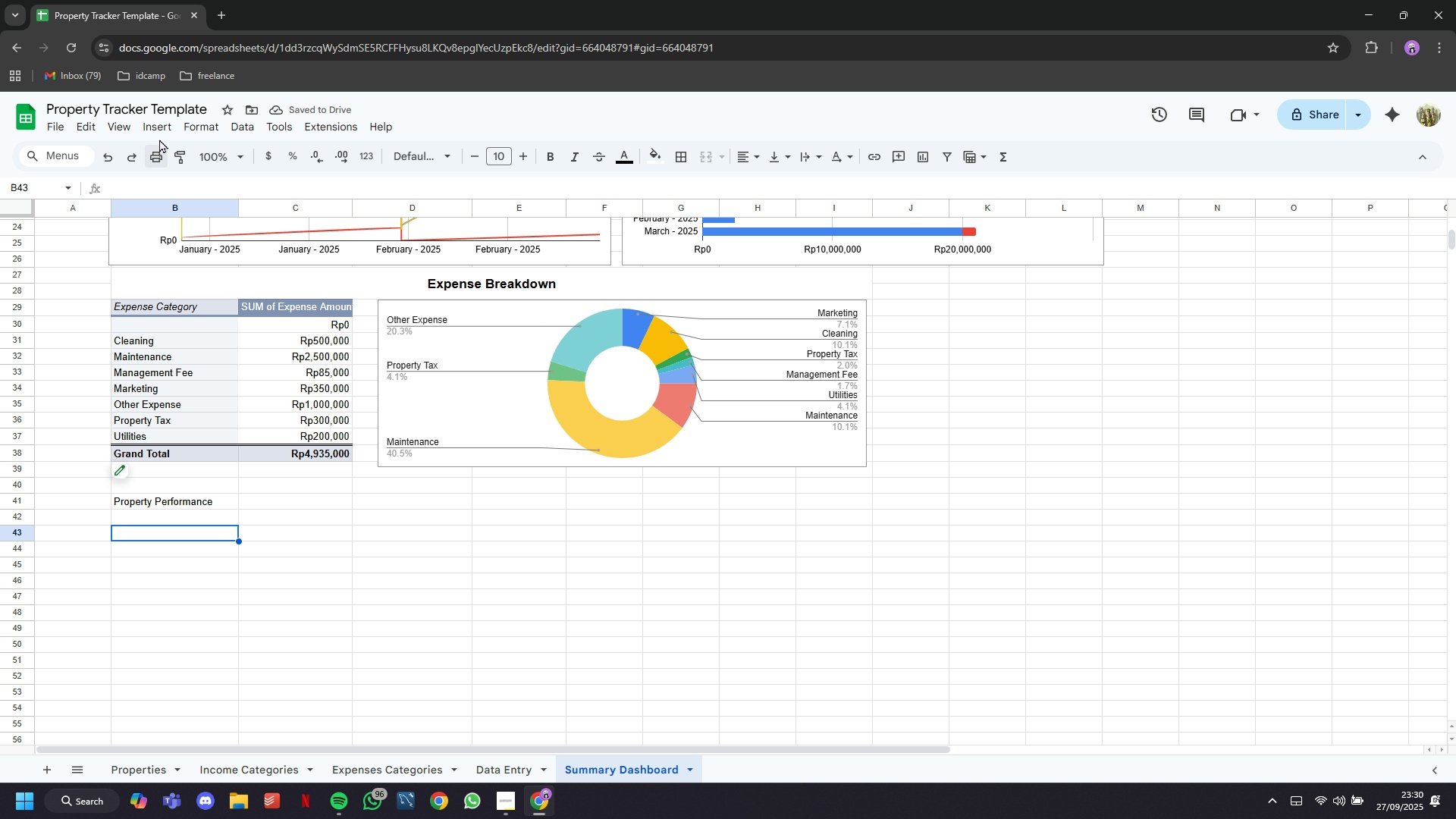 
left_click([165, 133])
 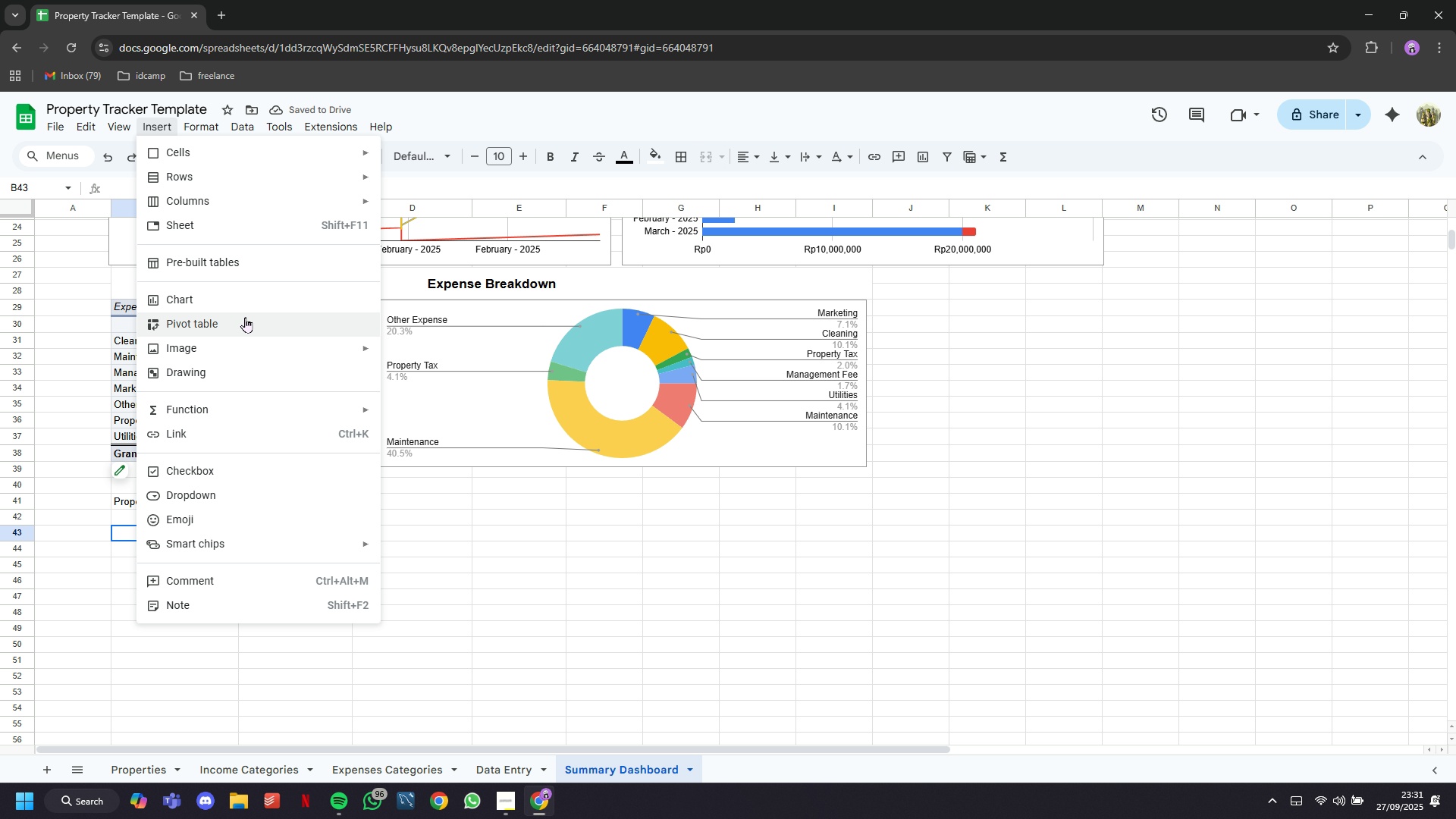 
left_click([245, 320])
 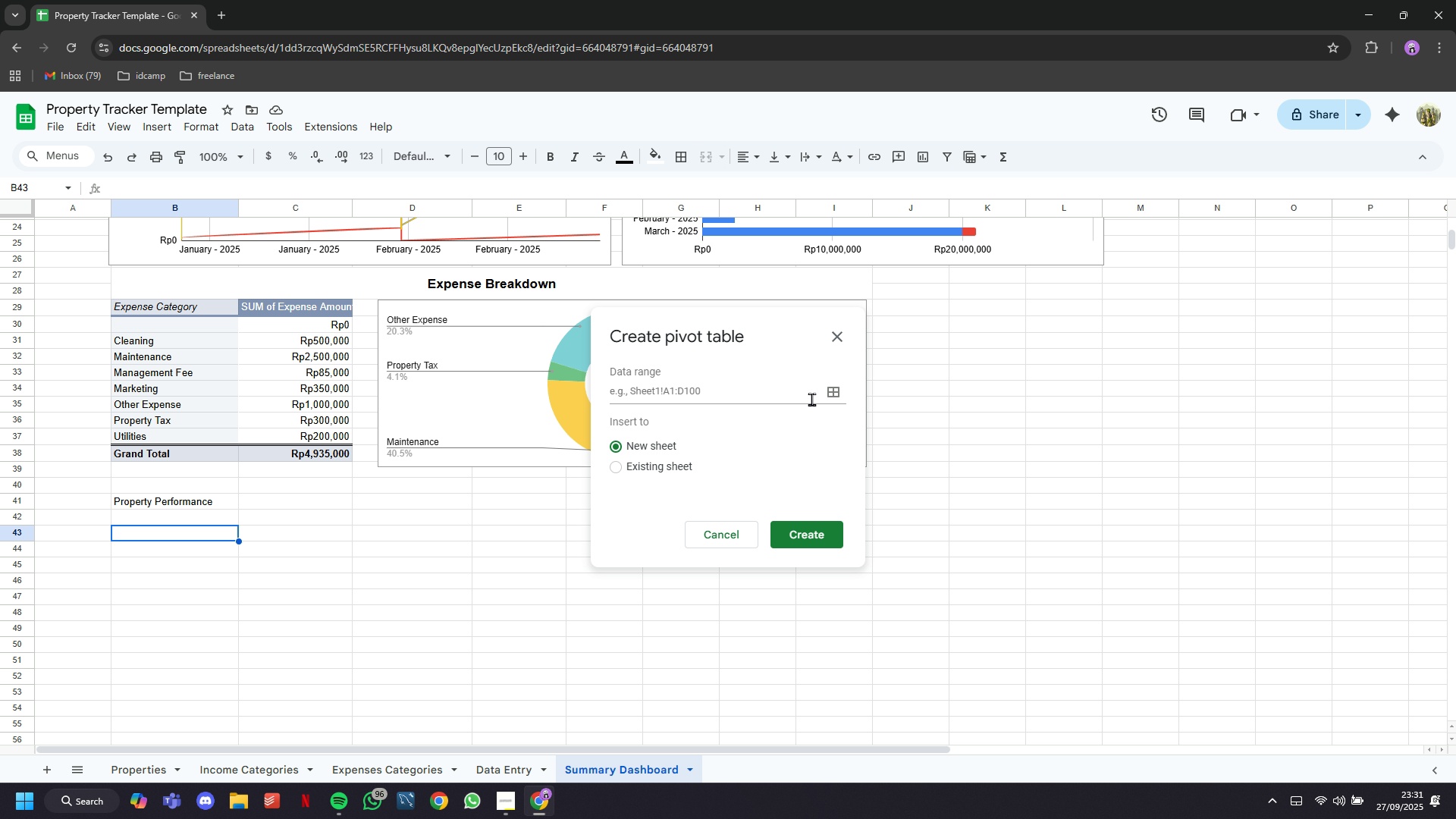 
left_click([670, 466])
 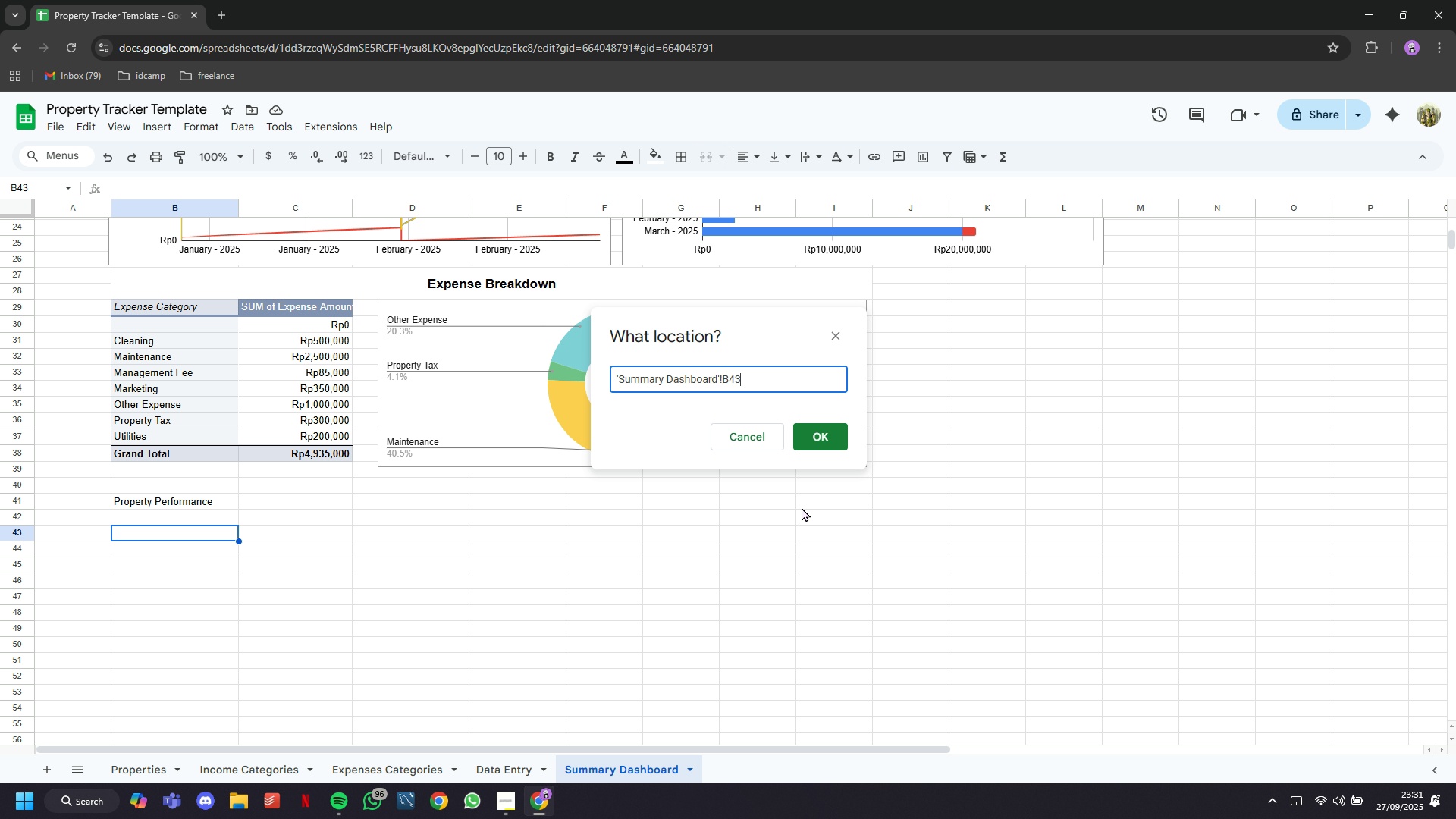 
left_click([827, 438])
 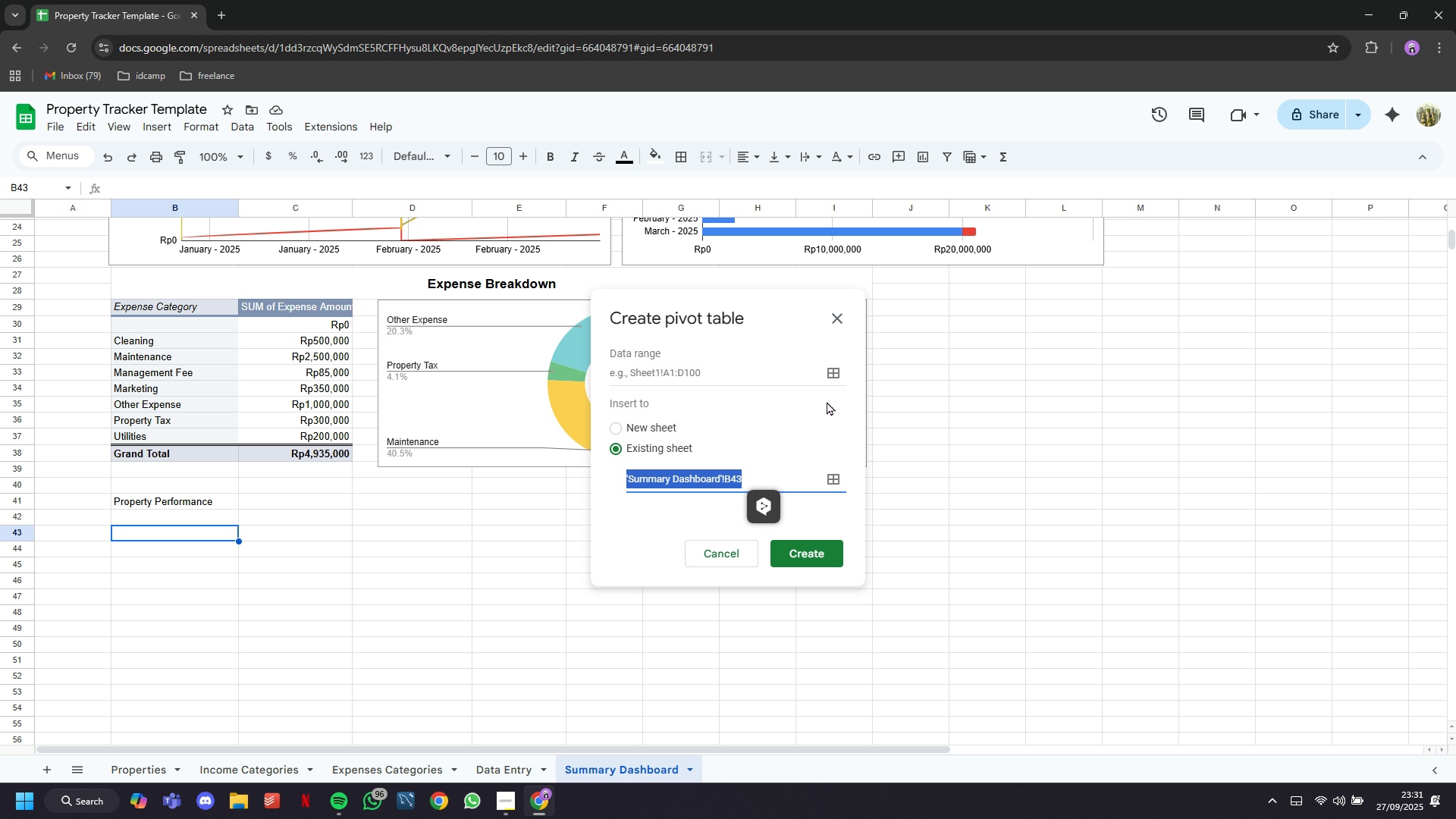 
left_click([837, 372])
 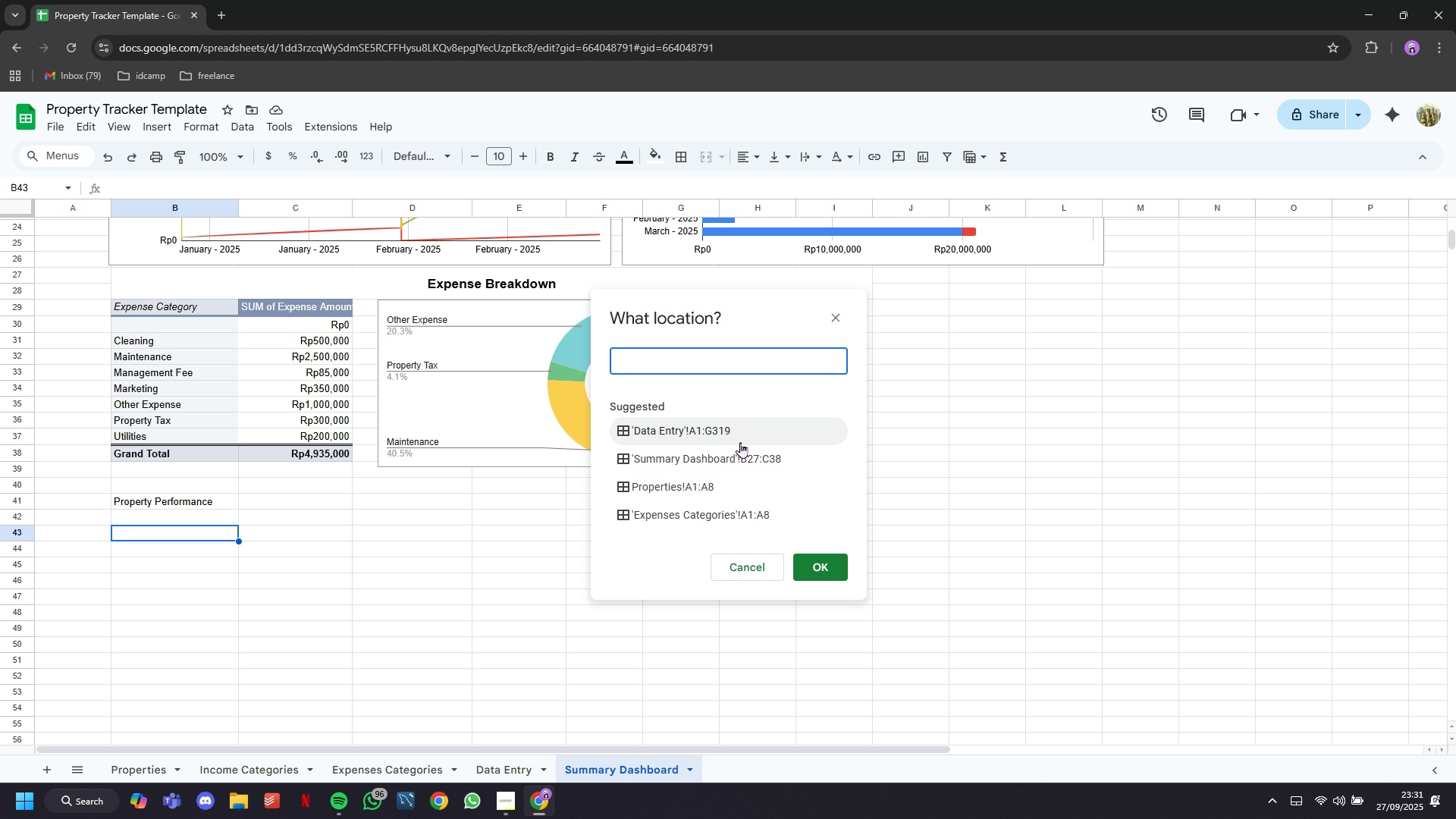 
left_click([739, 438])
 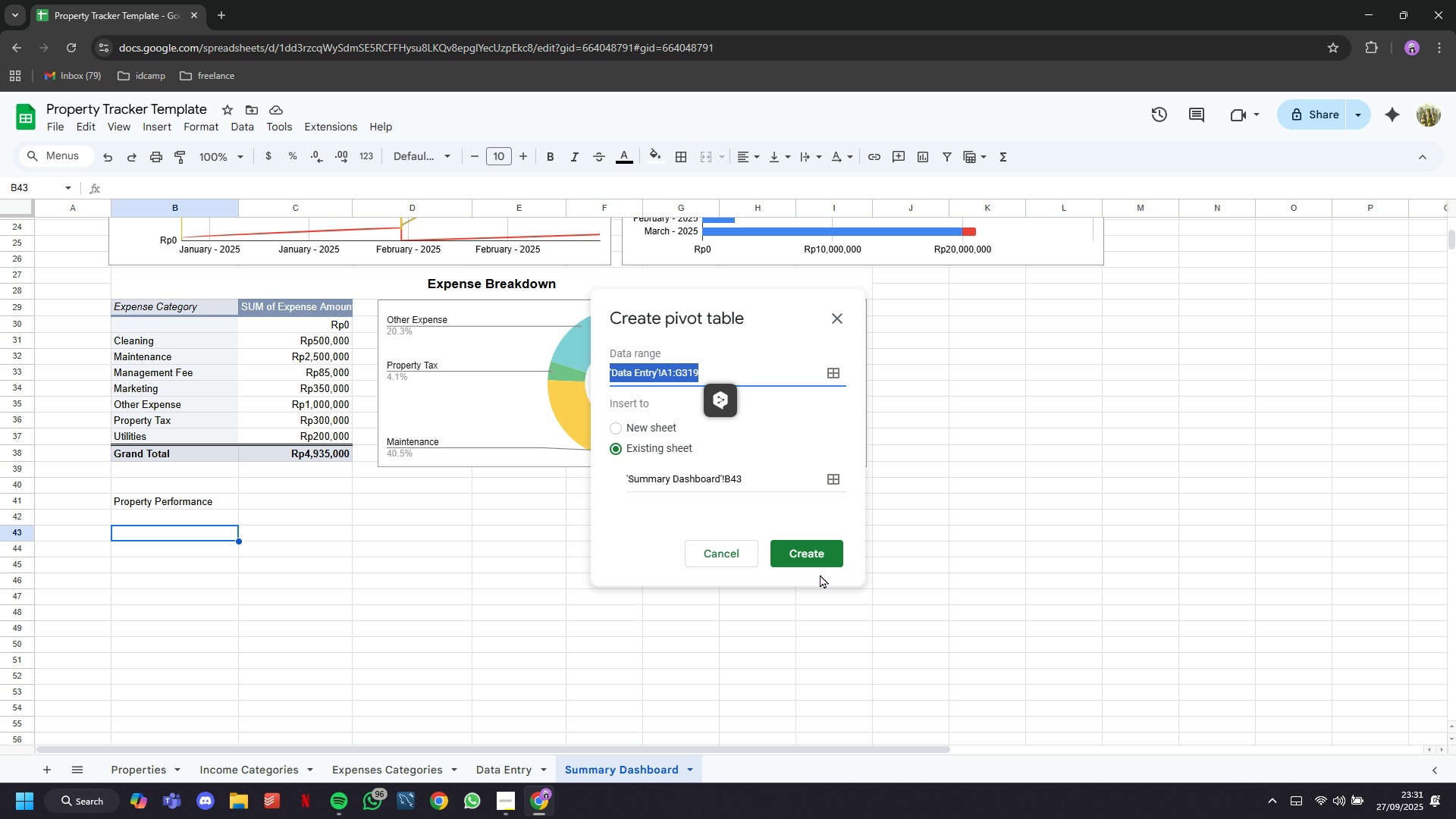 
left_click([813, 558])
 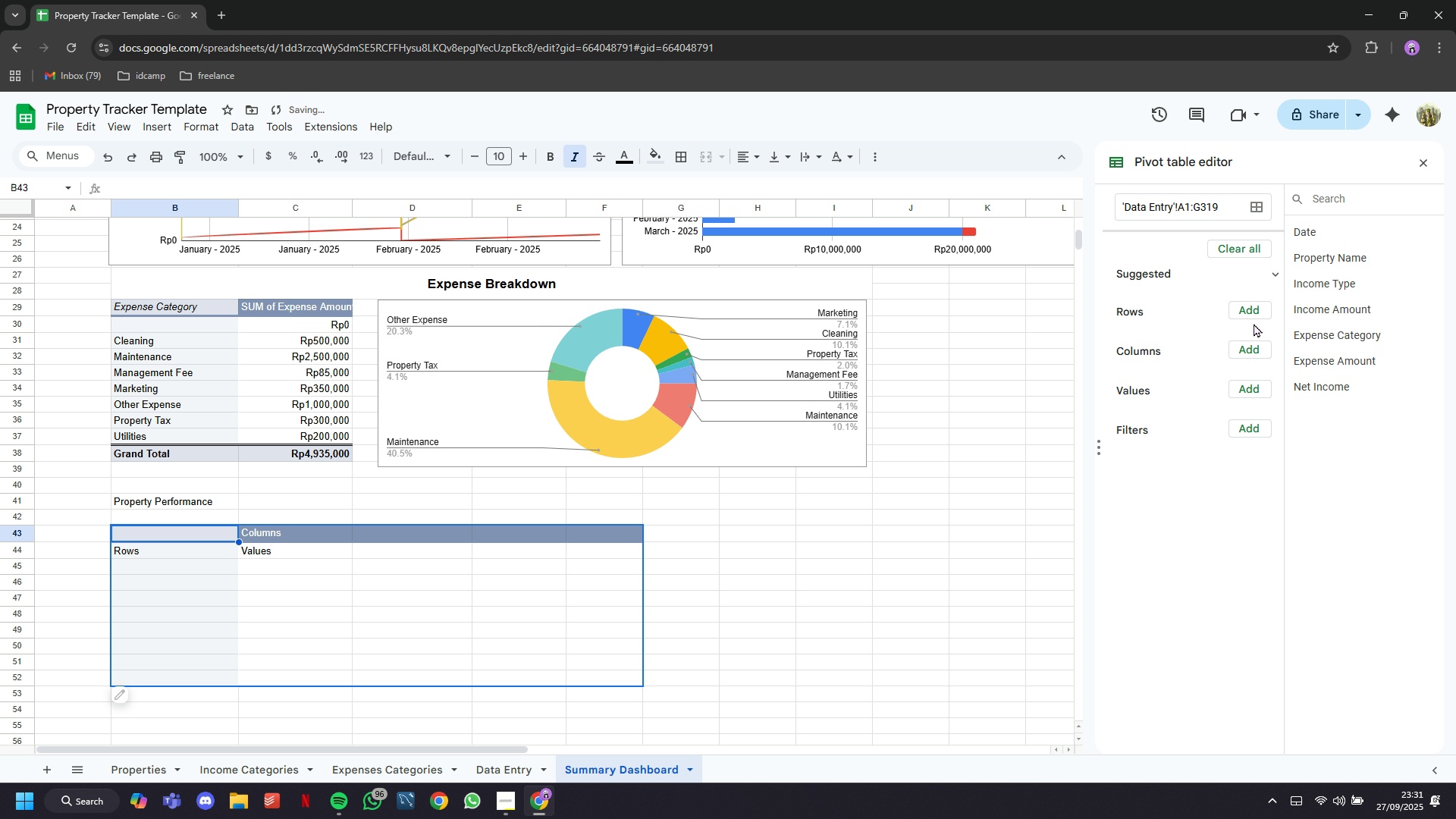 
left_click([1254, 315])
 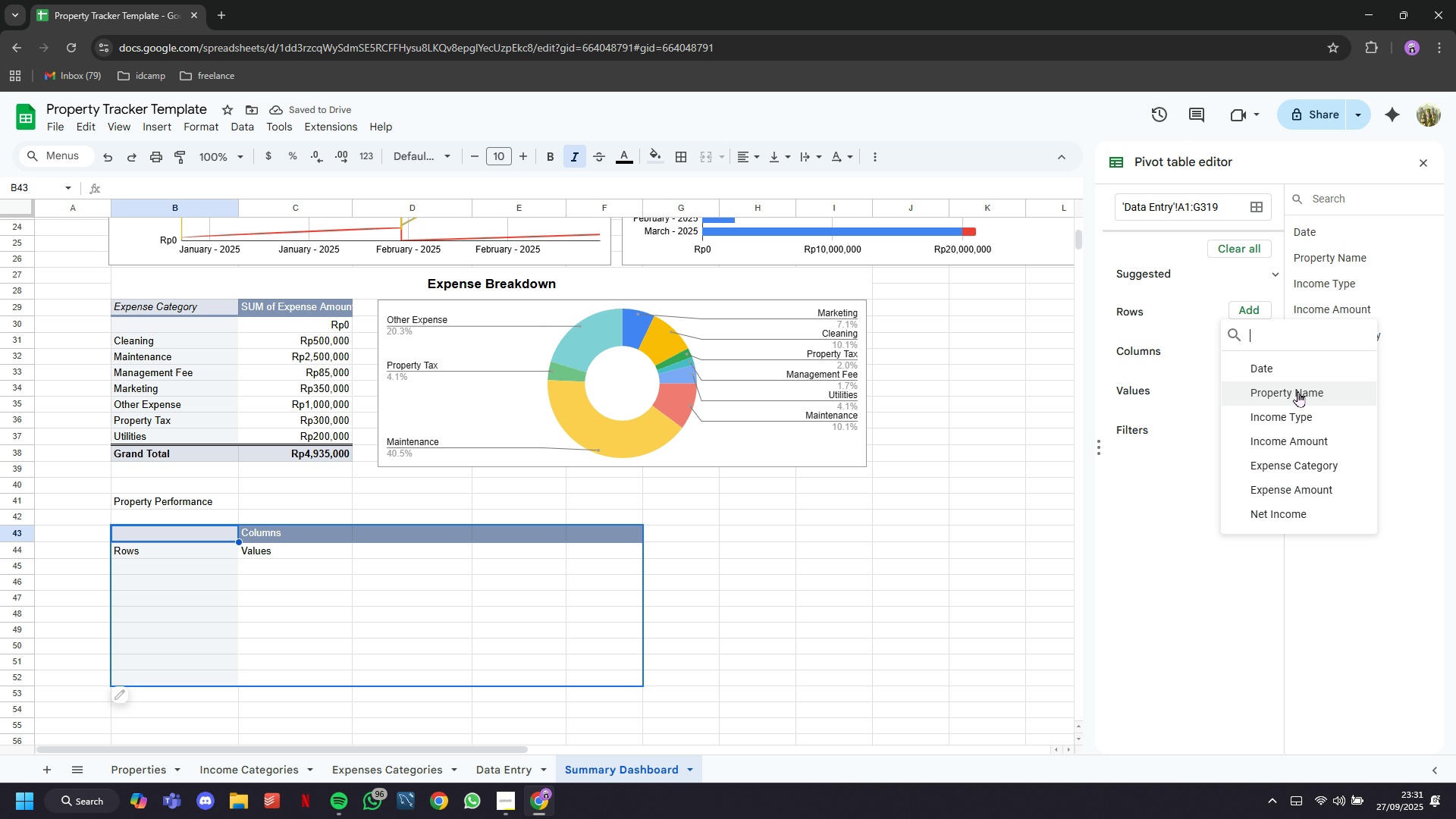 
left_click([1298, 391])
 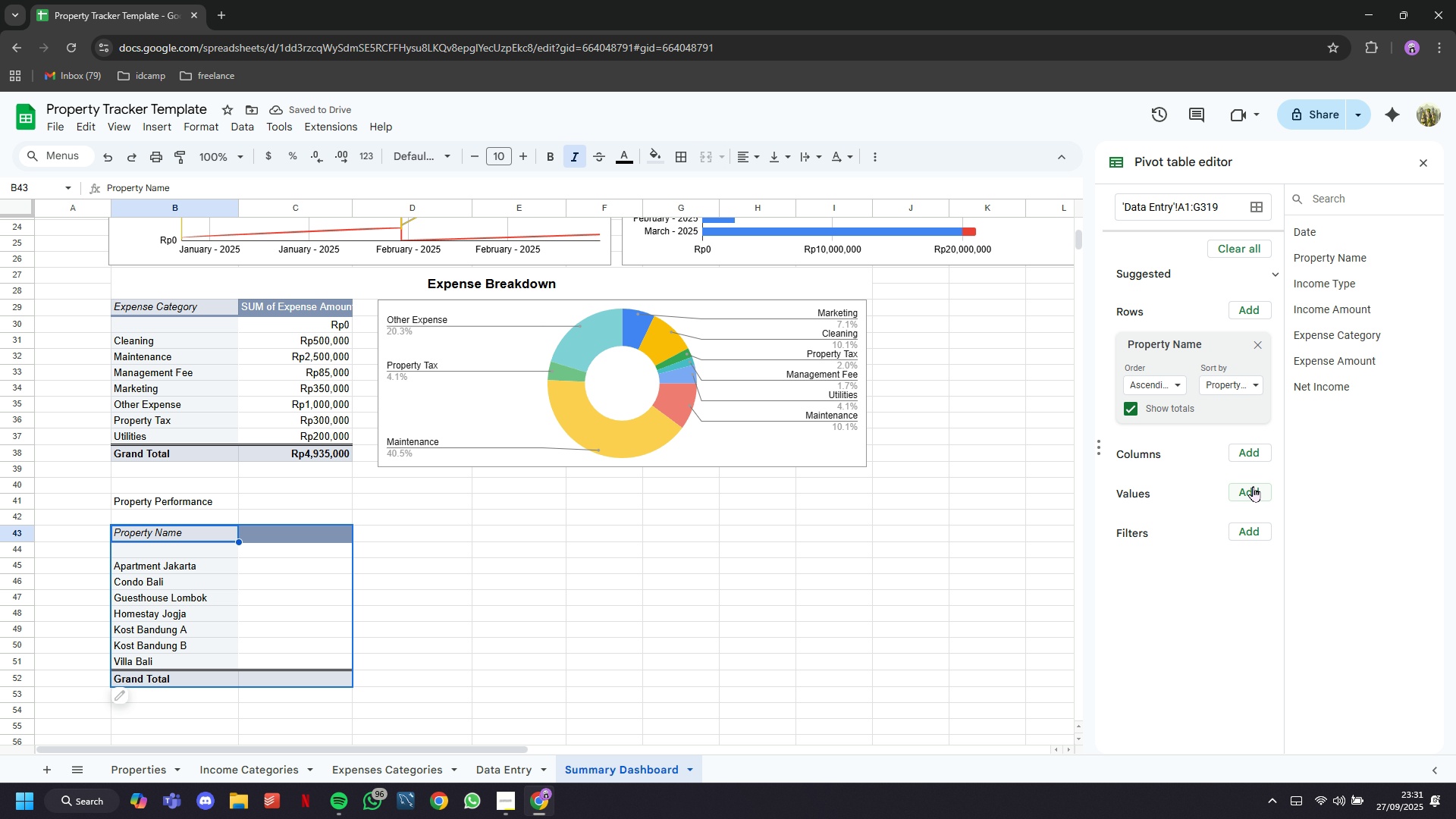 
left_click([1253, 486])
 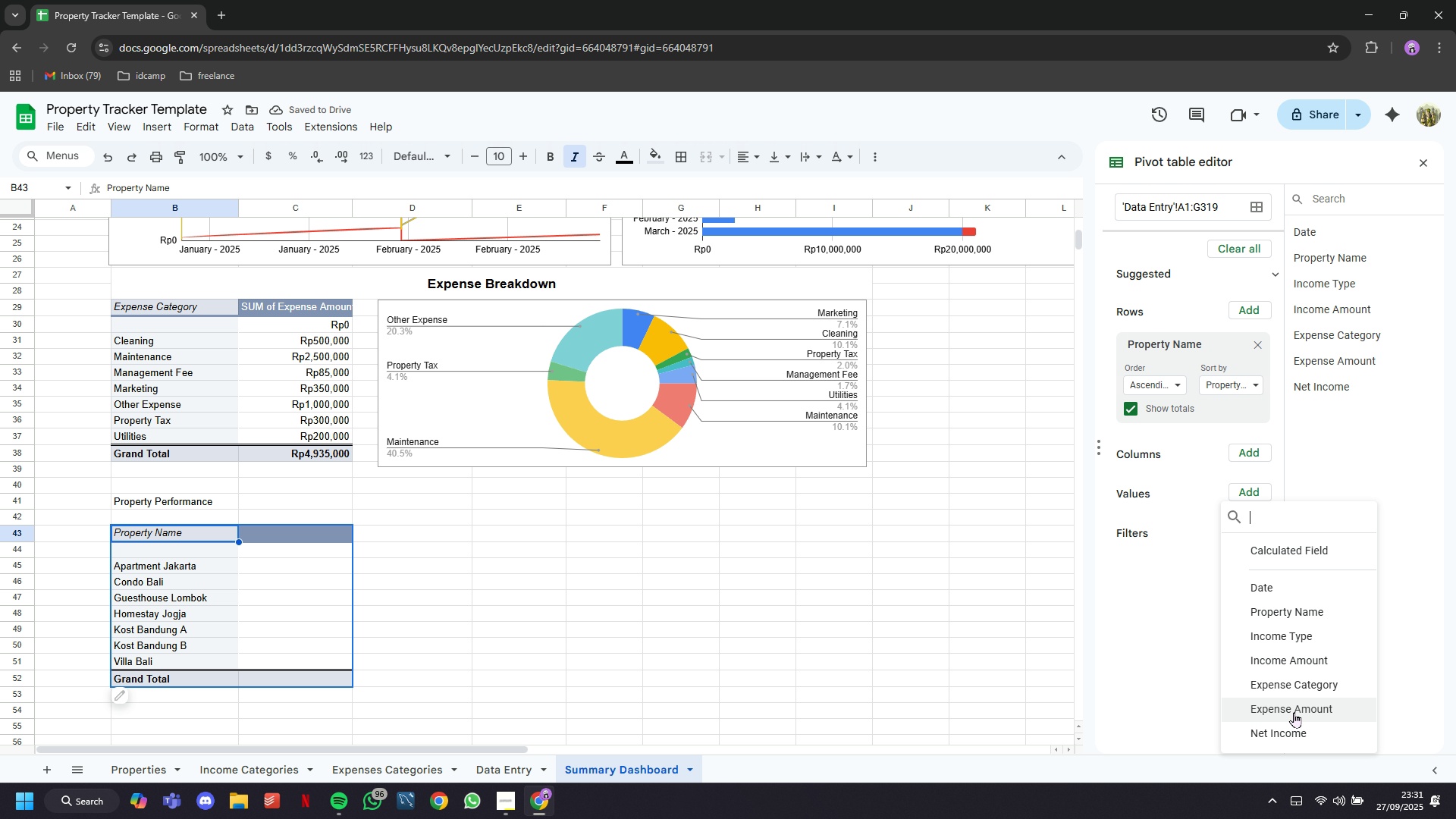 
left_click([1288, 730])
 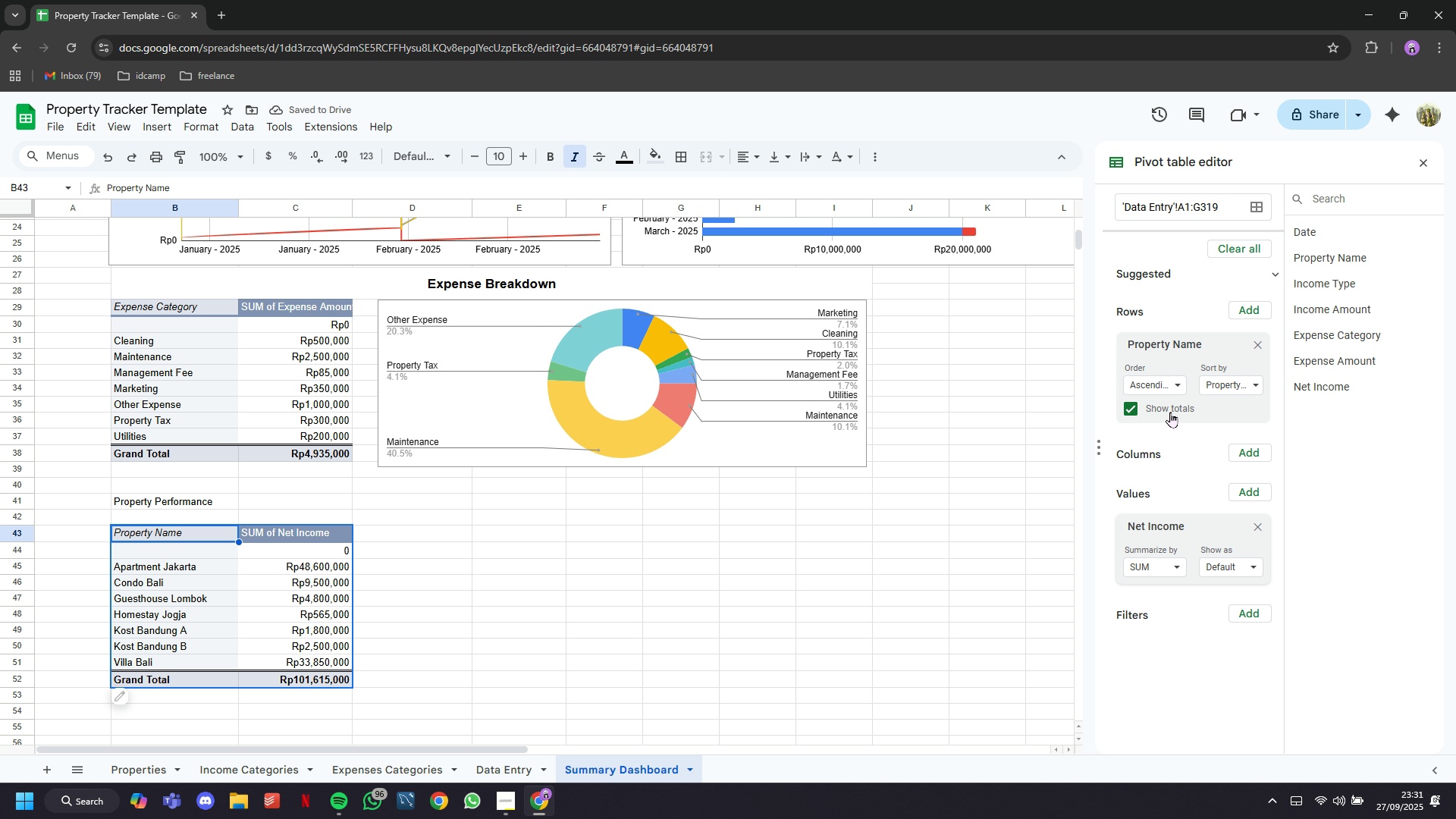 
left_click([1126, 415])
 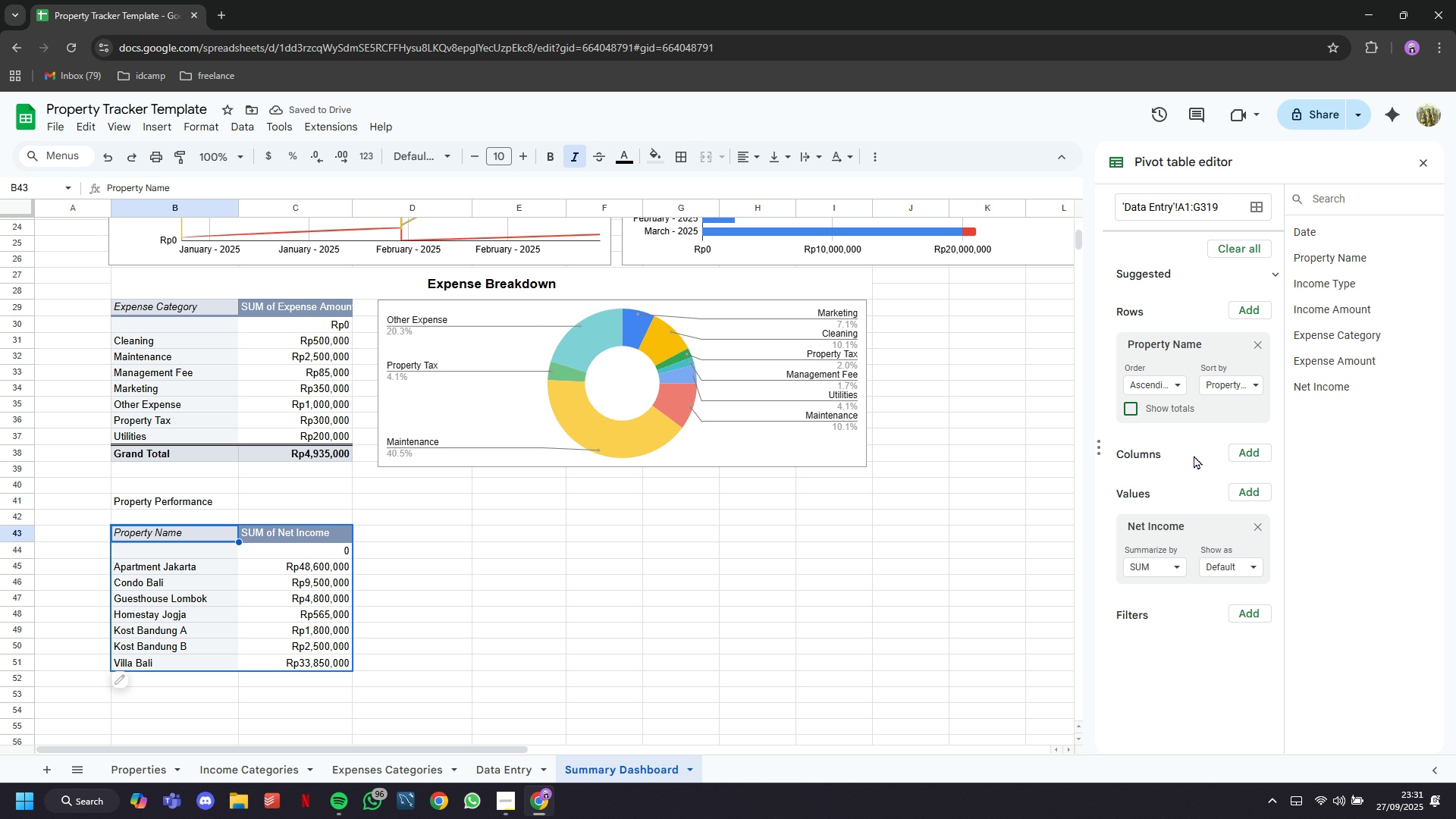 
wait(6.93)
 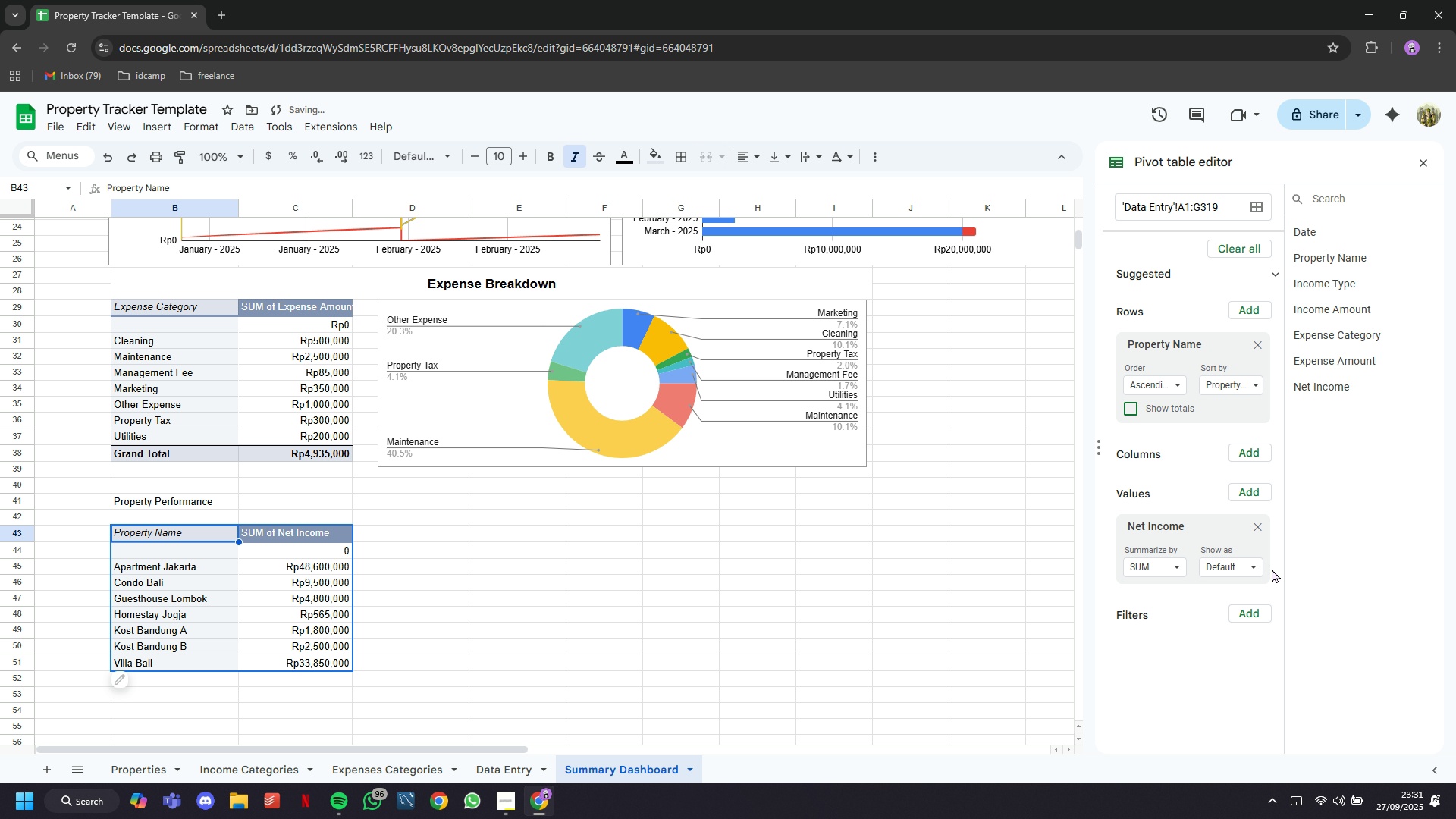 
left_click([1255, 388])
 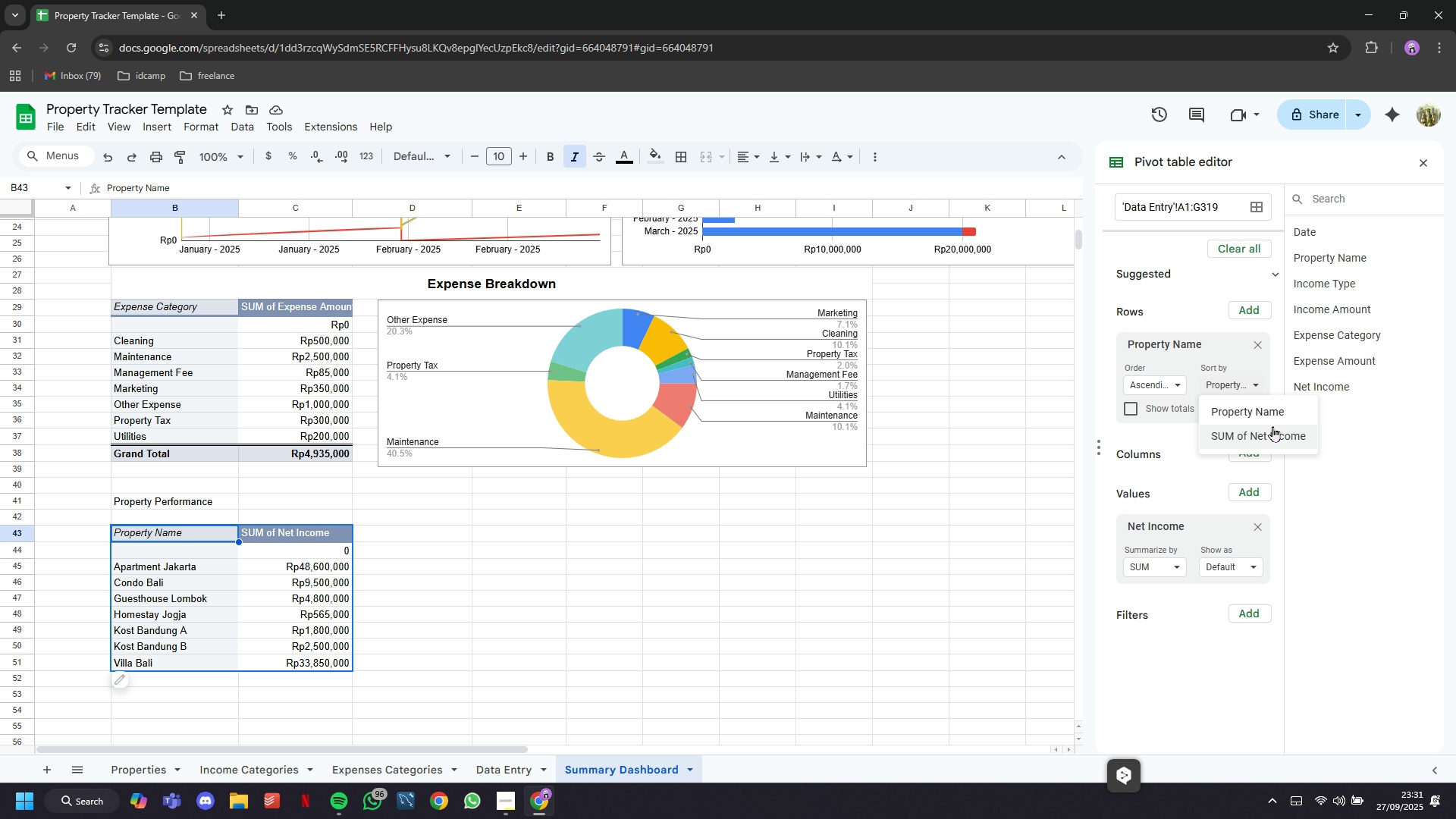 
left_click([1272, 433])
 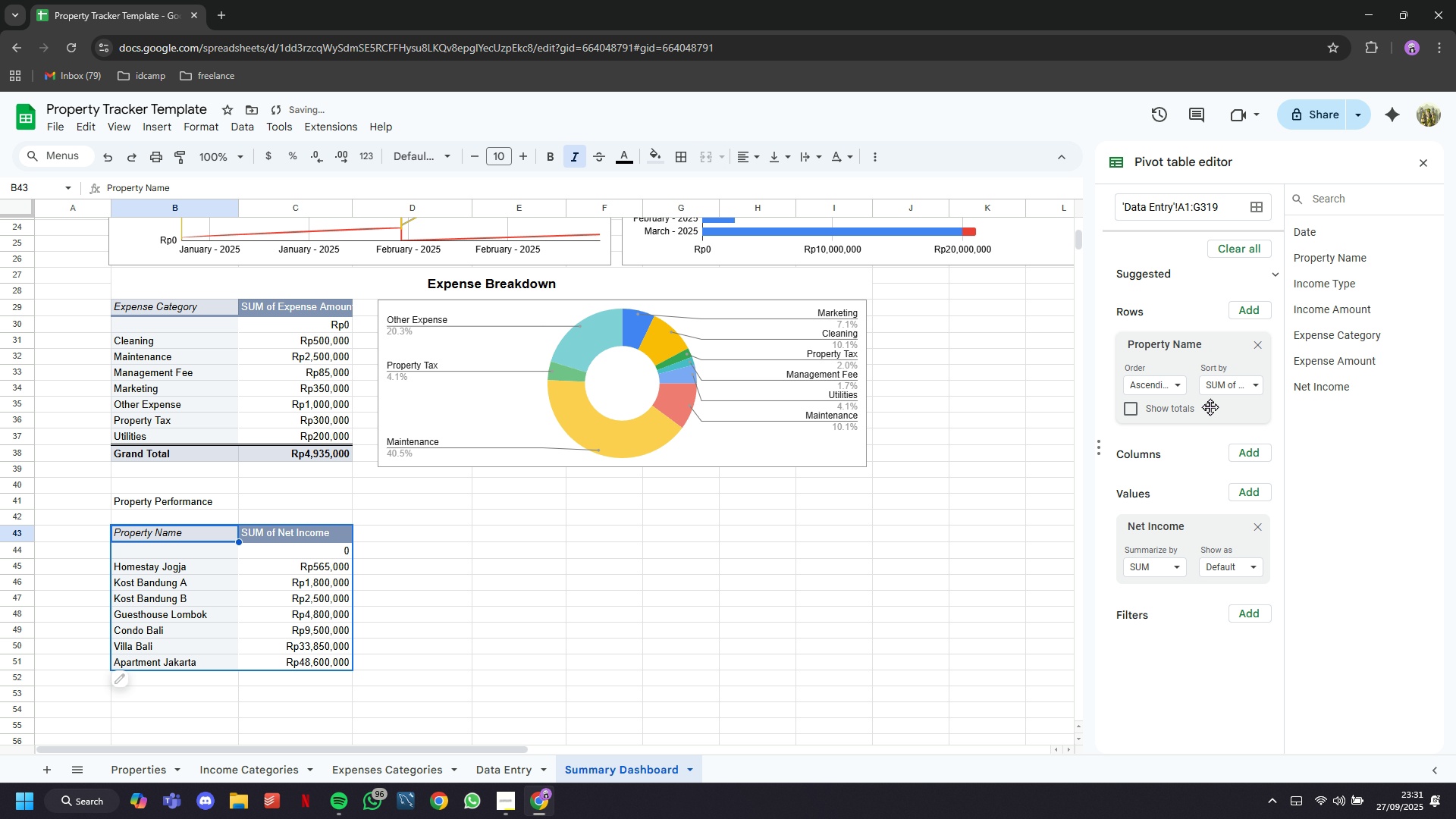 
left_click([1177, 394])
 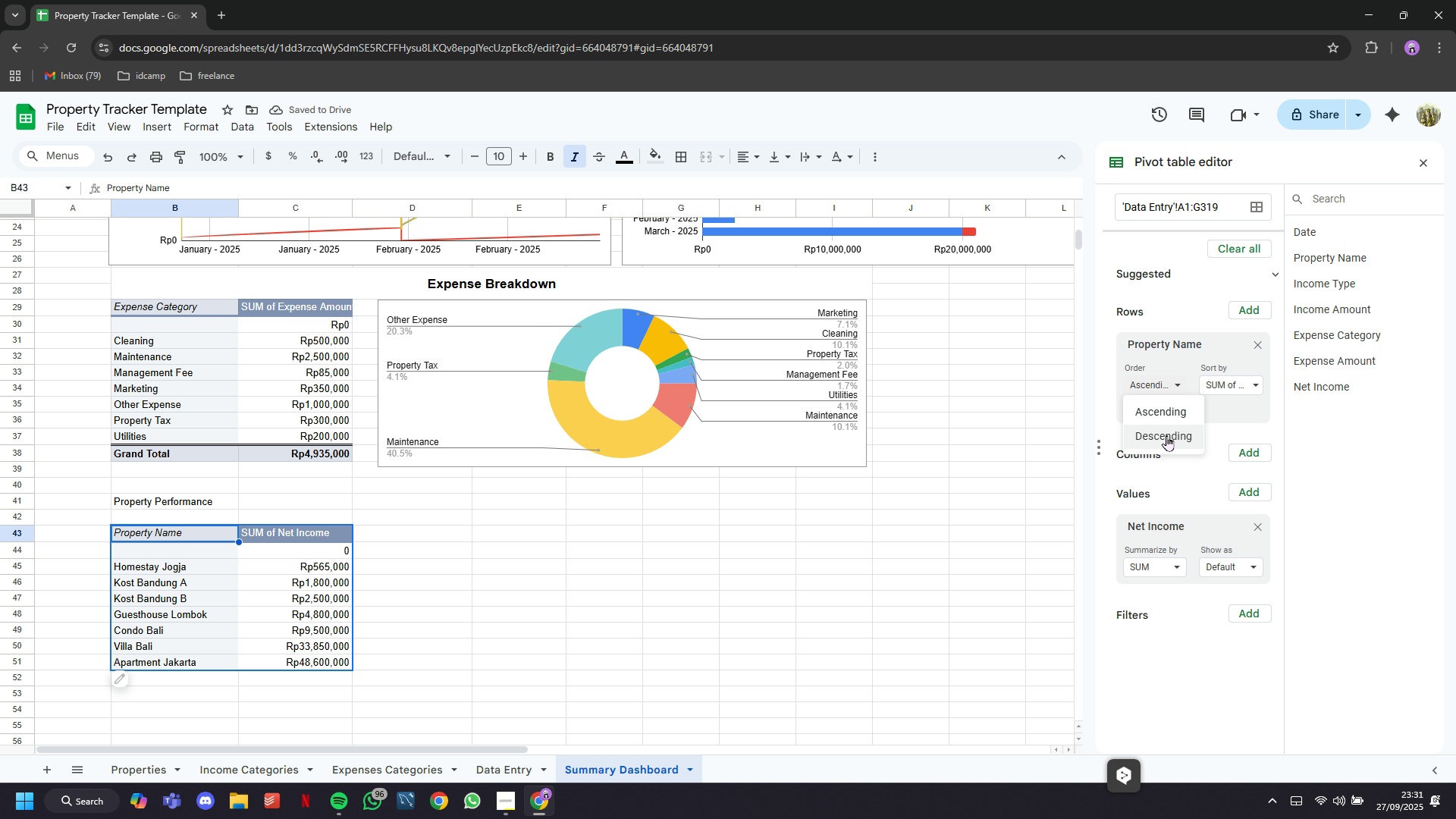 
left_click([1166, 435])
 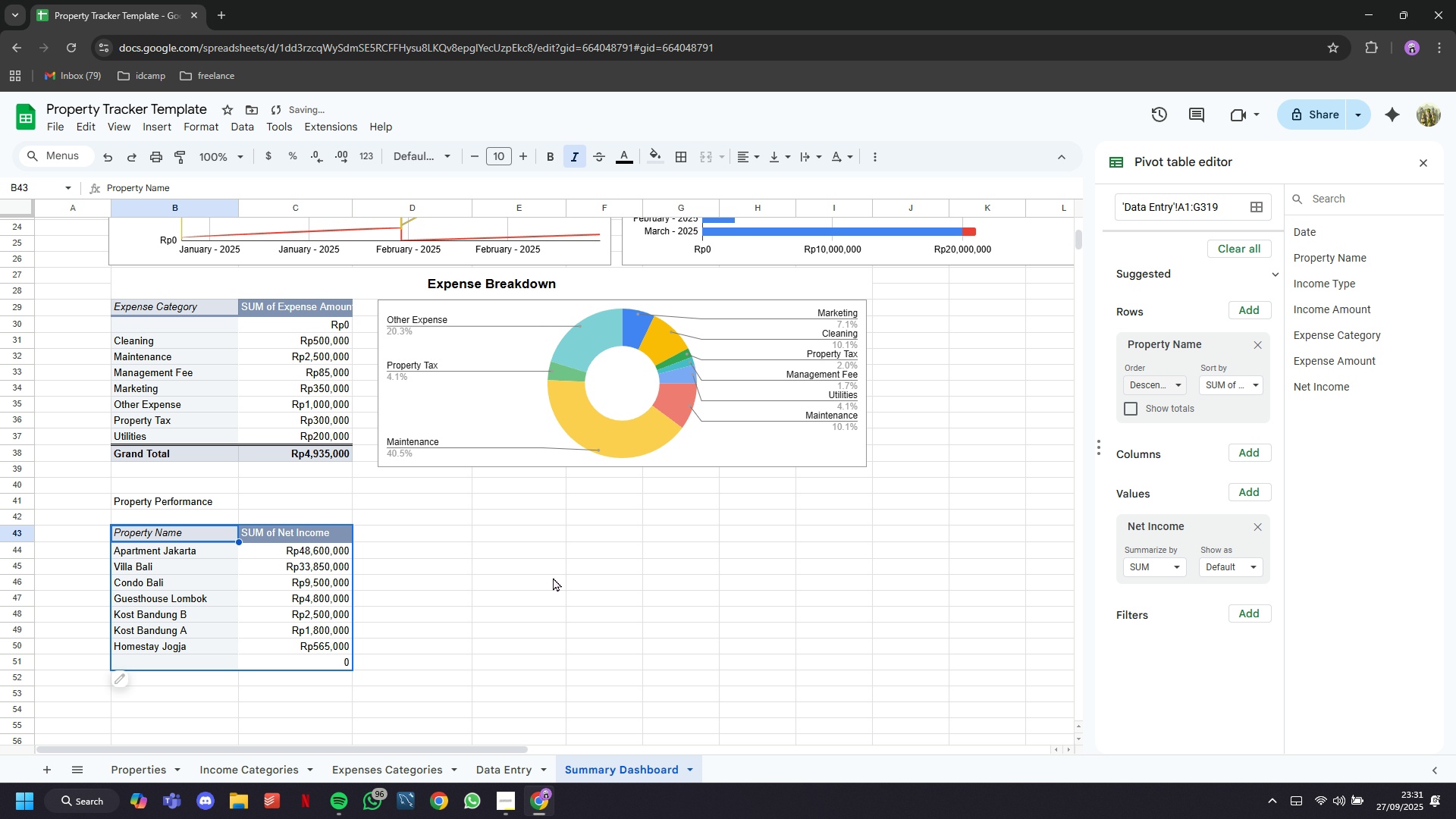 
left_click([541, 585])
 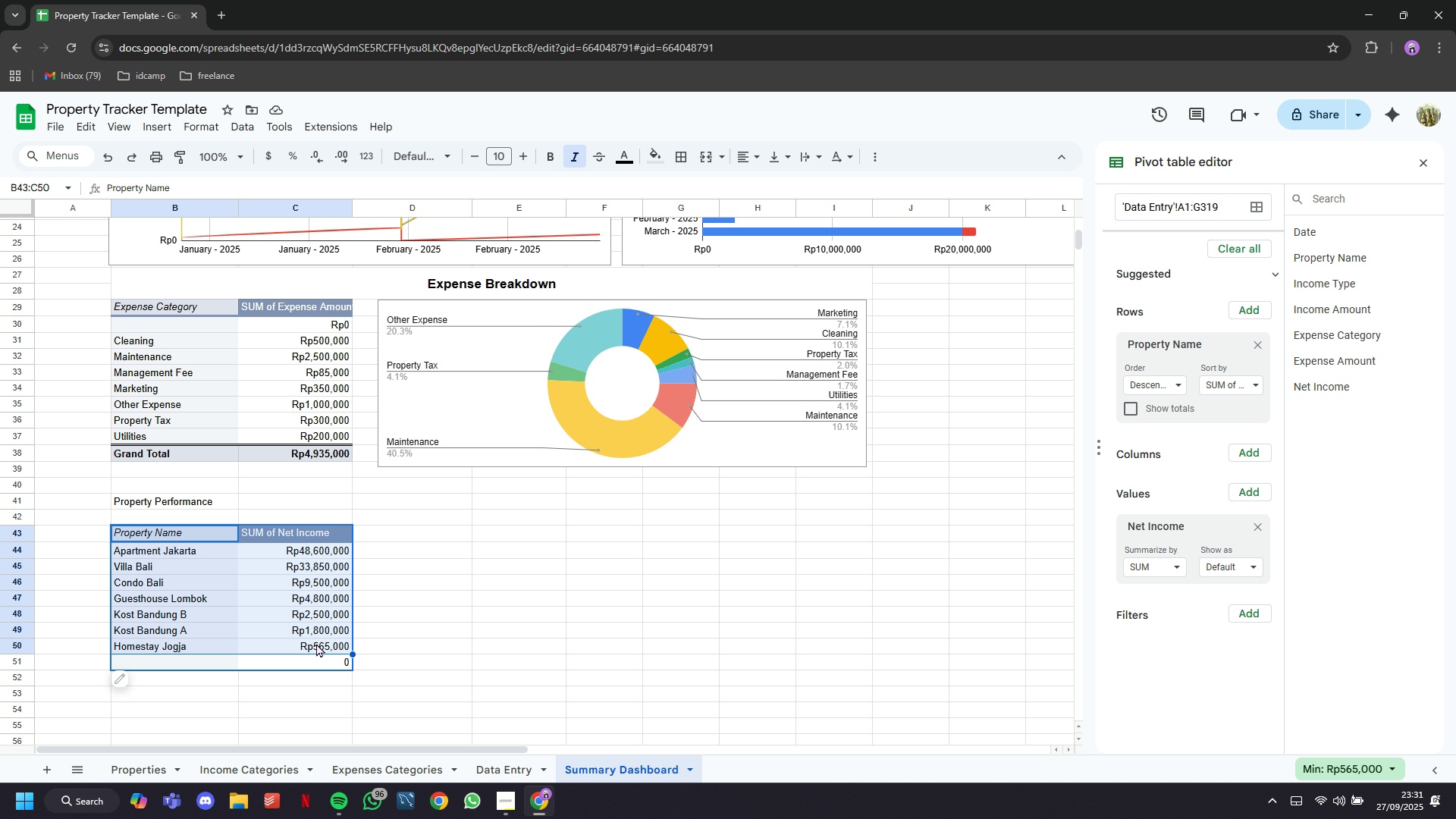 
wait(5.51)
 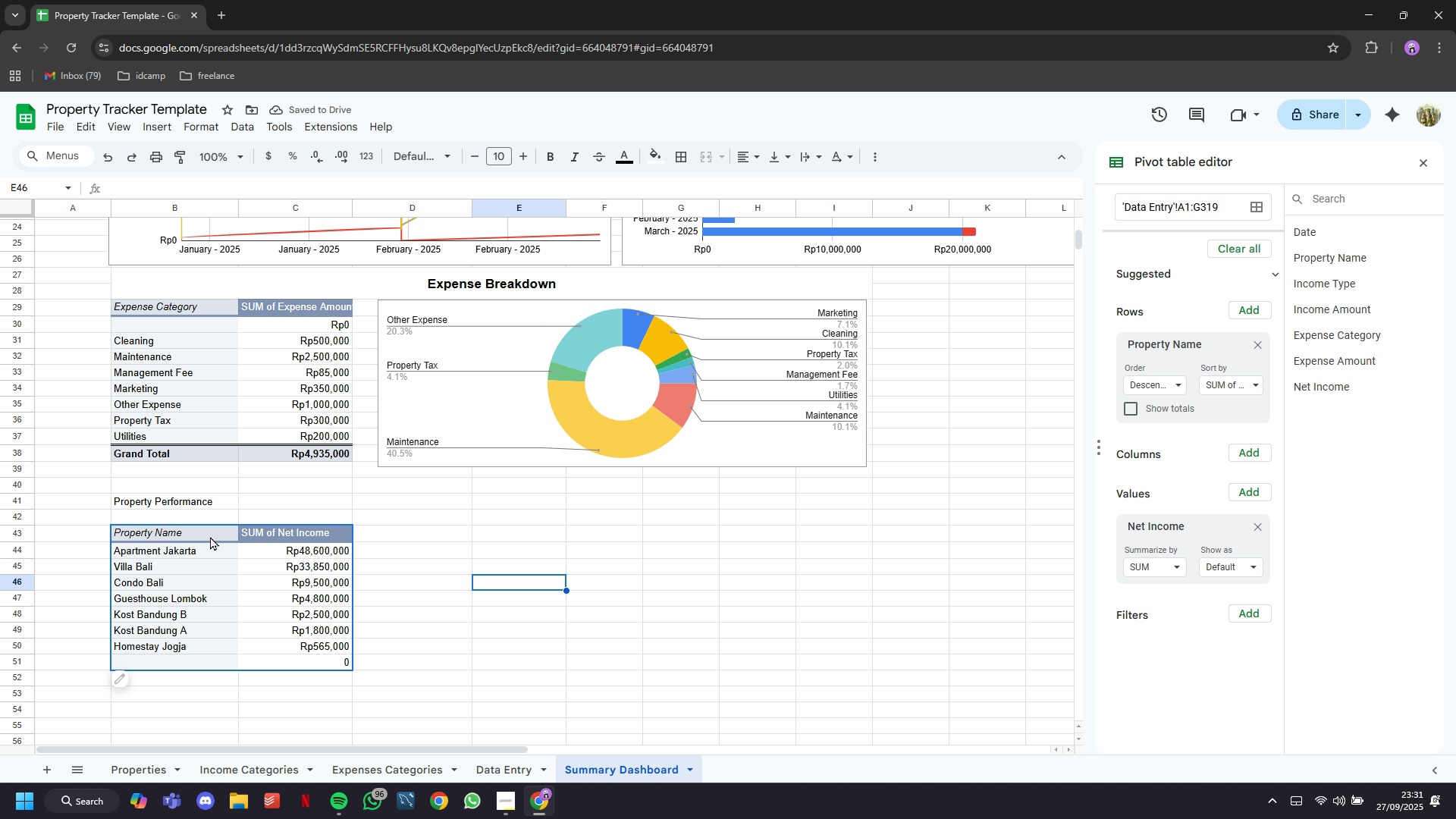 
right_click([316, 643])
 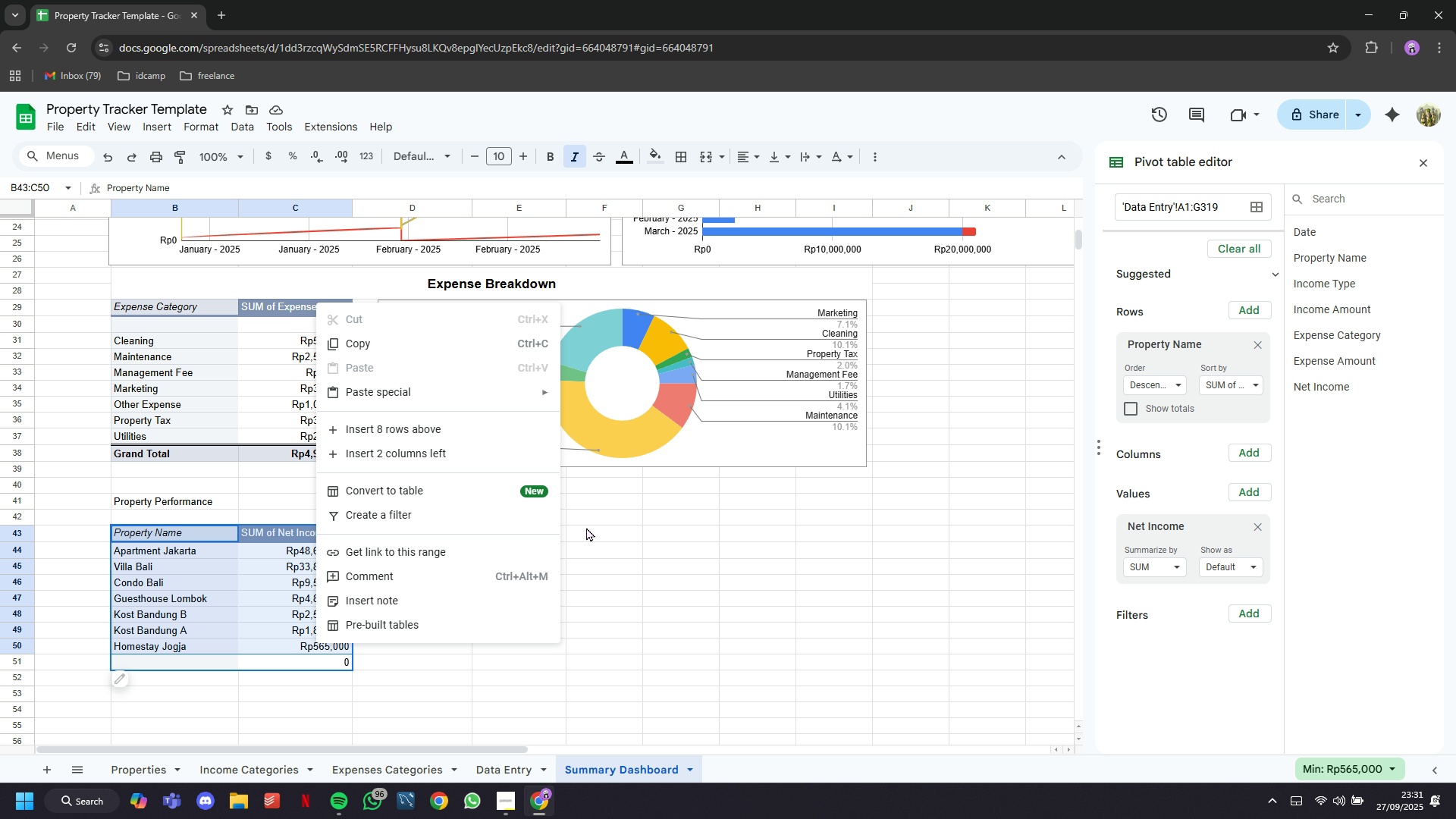 
wait(5.56)
 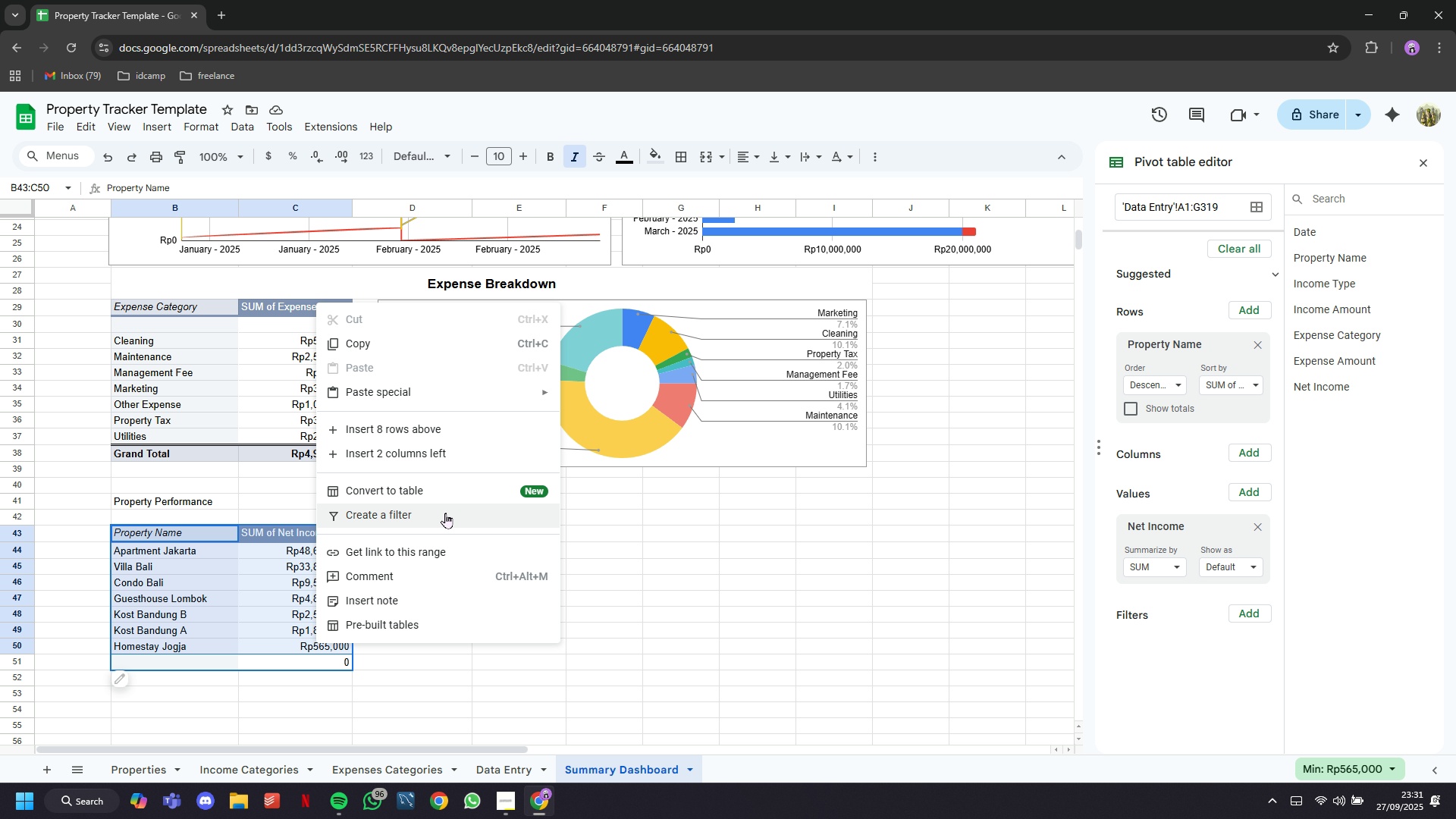 
left_click([427, 533])
 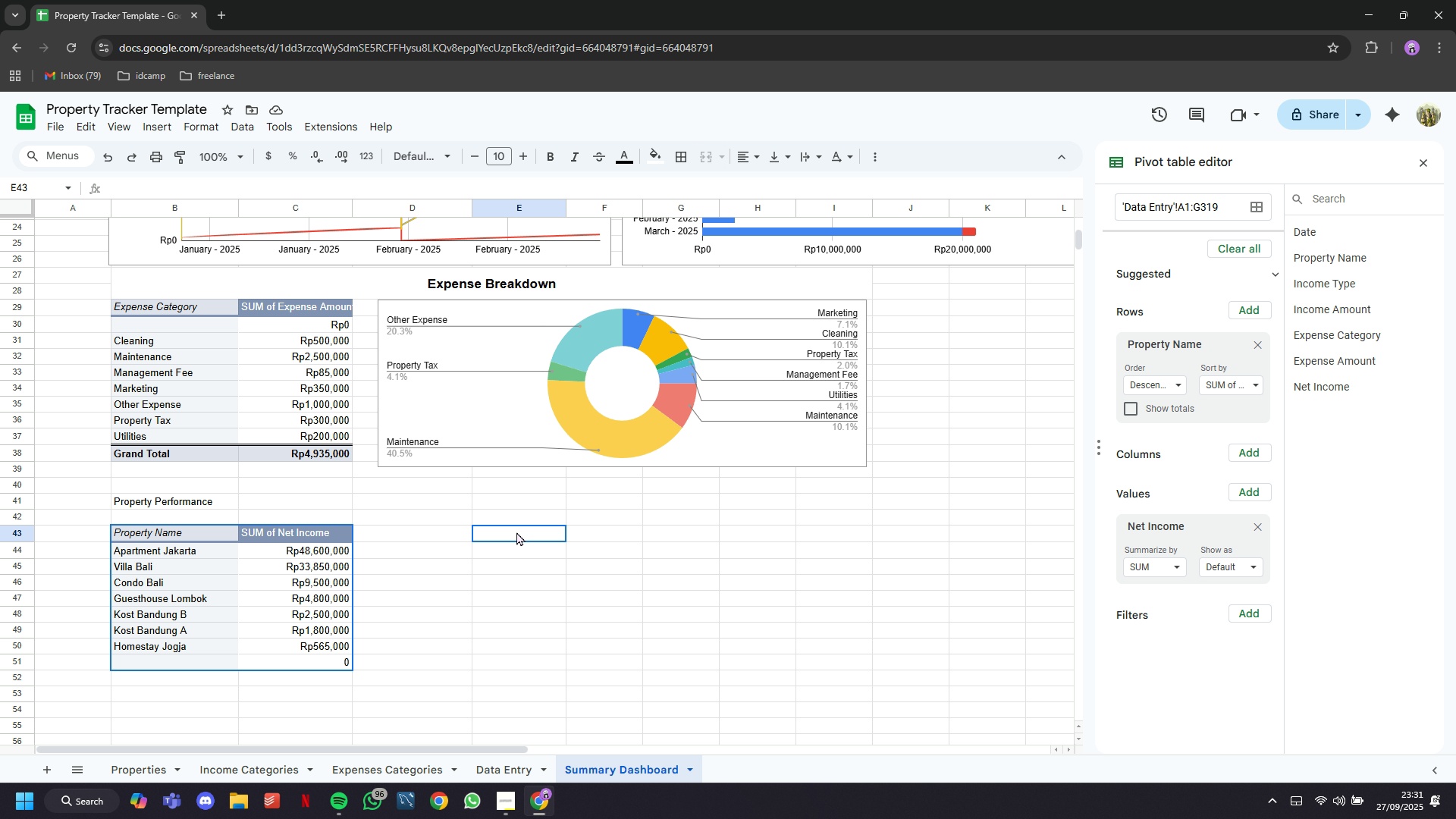 
left_click([516, 532])
 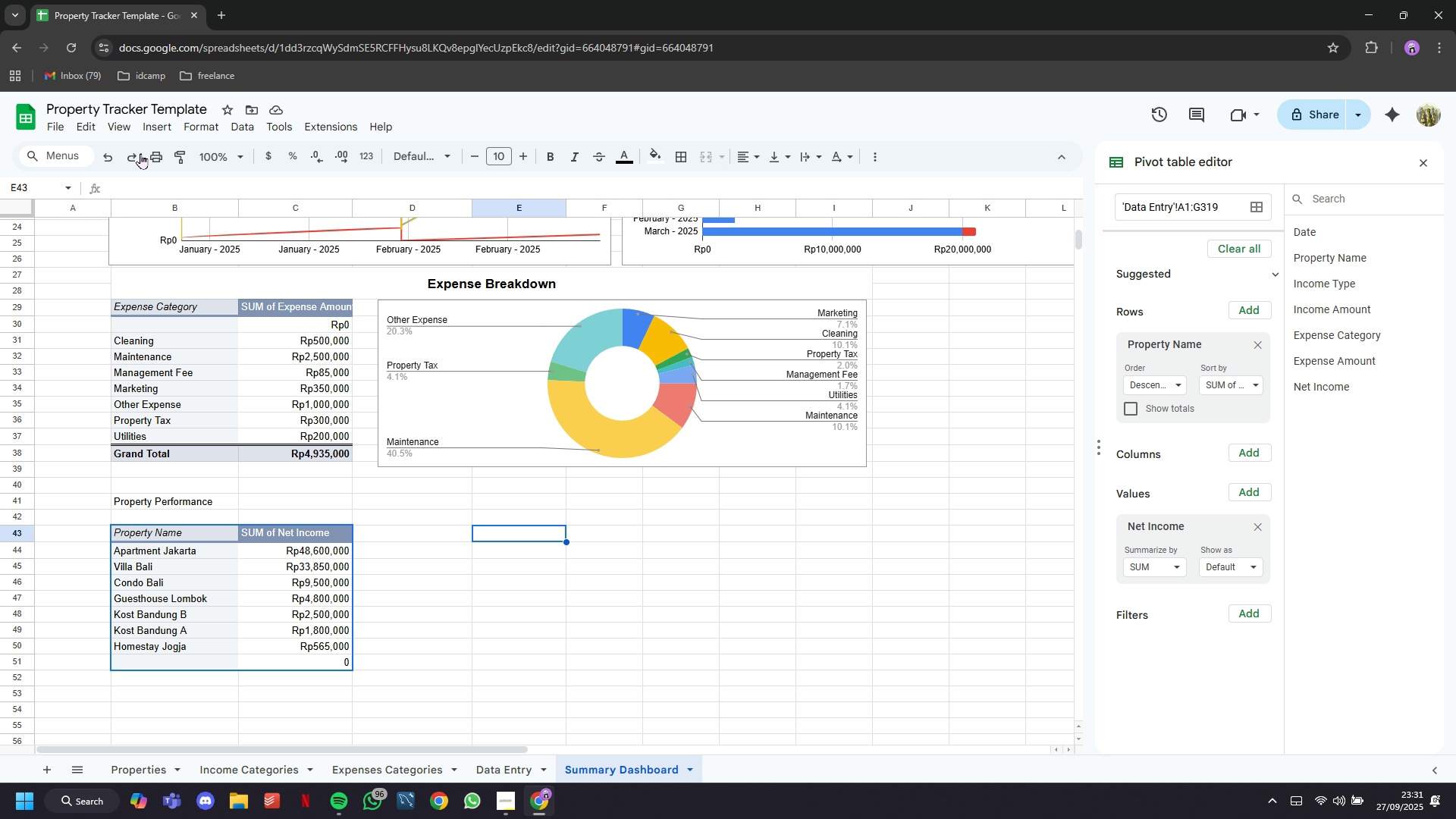 
mouse_move([122, 143])
 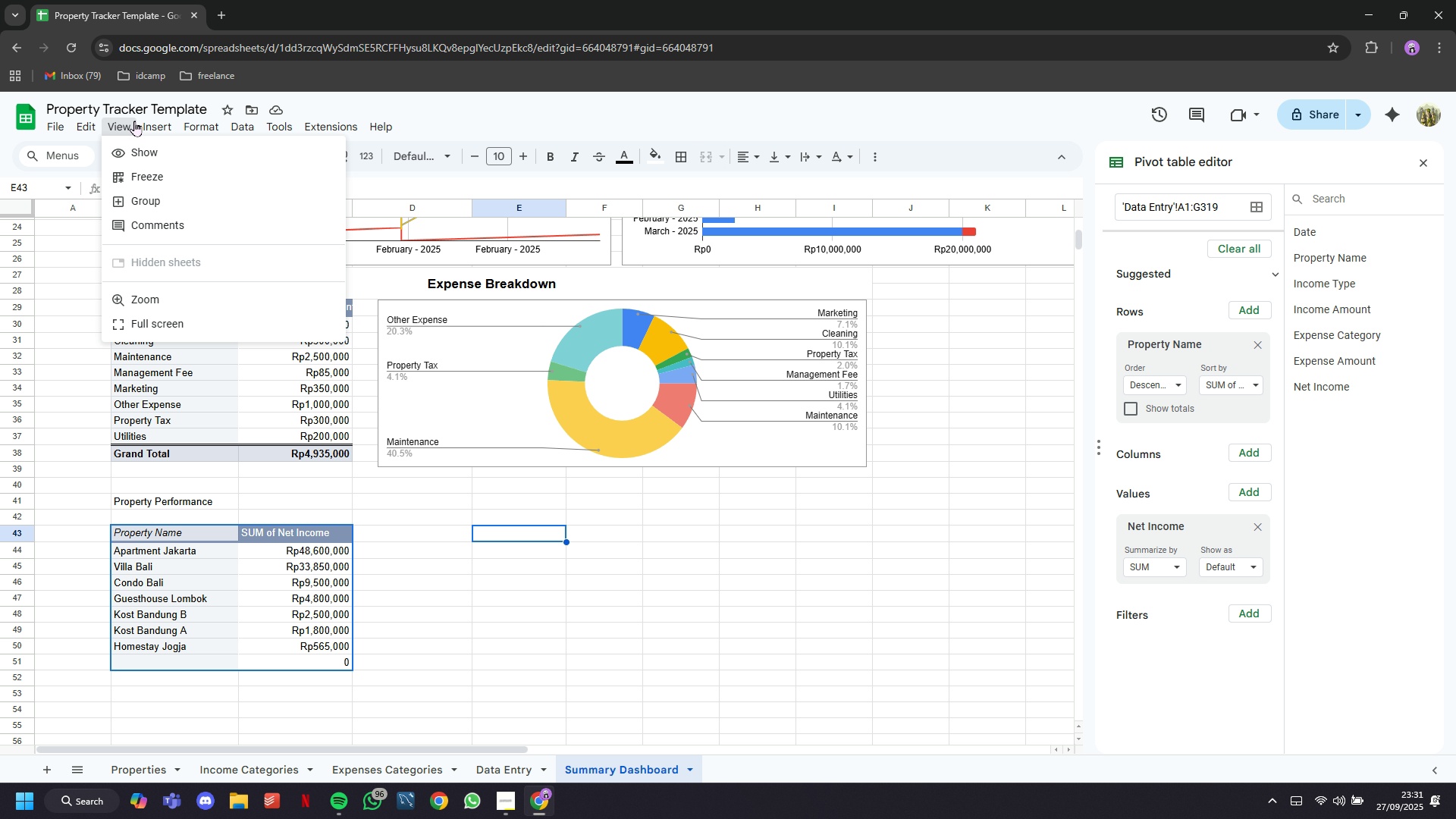 
left_click([134, 121])
 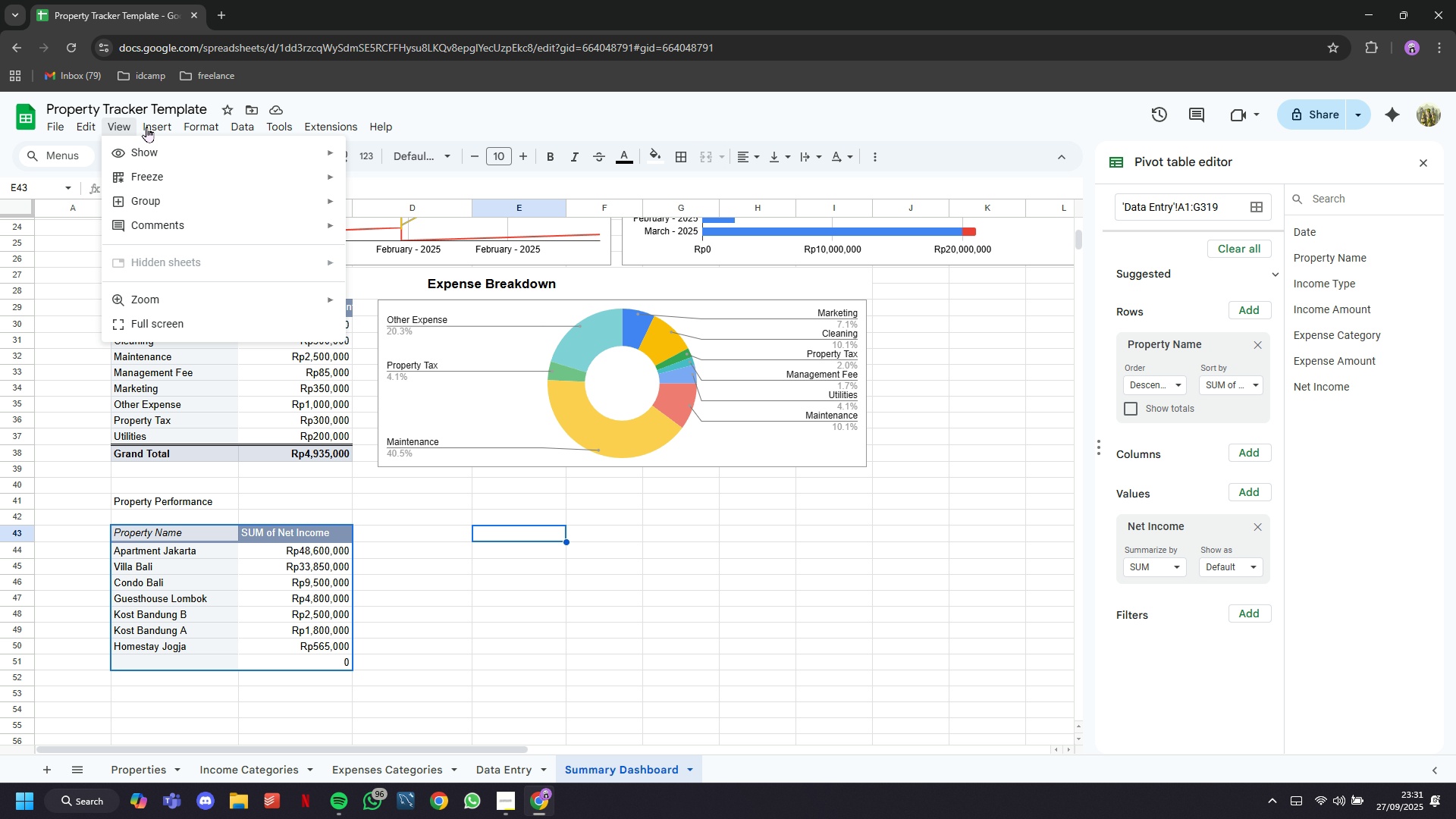 
mouse_move([177, 121])
 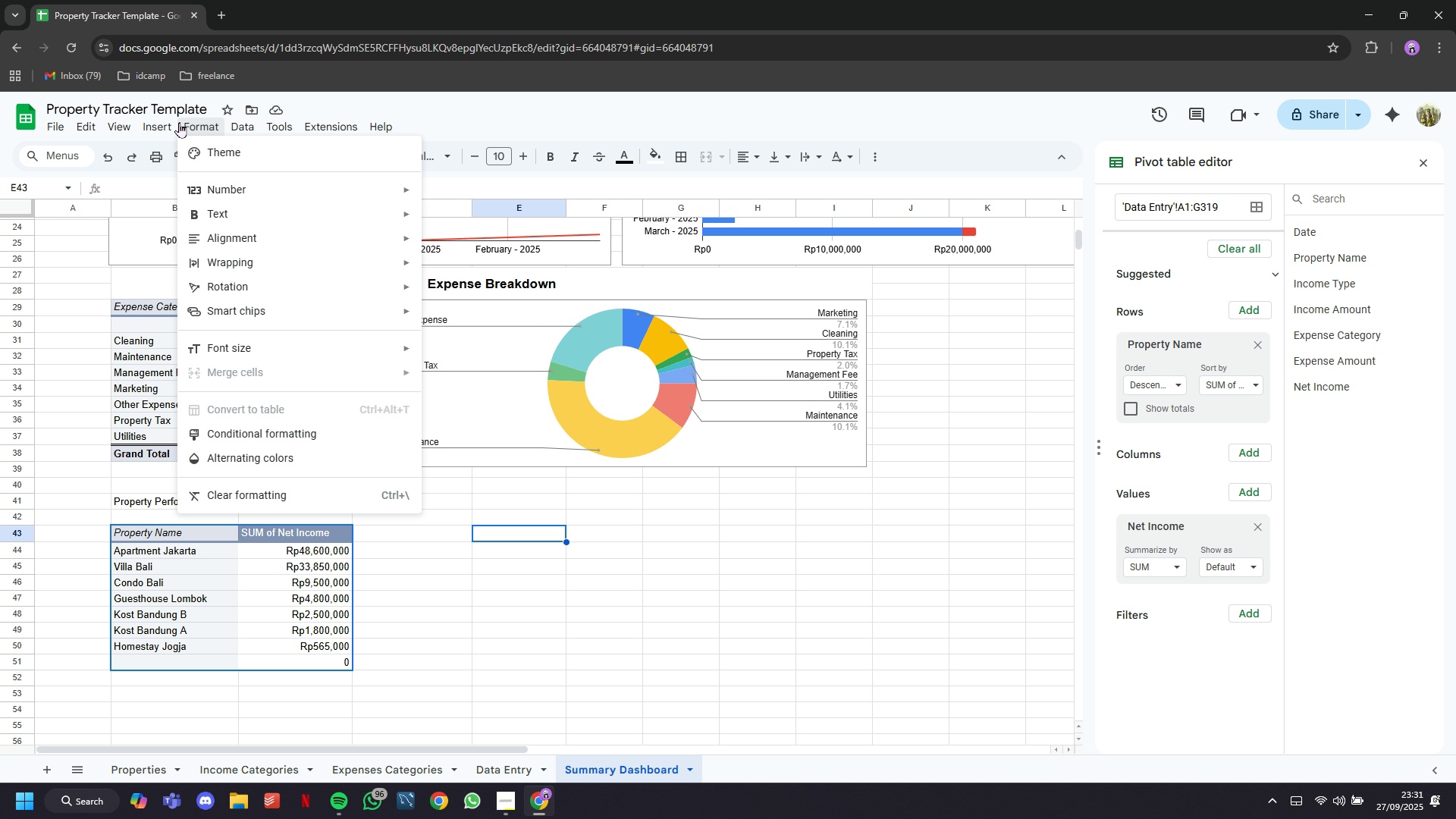 
mouse_move([167, 150])
 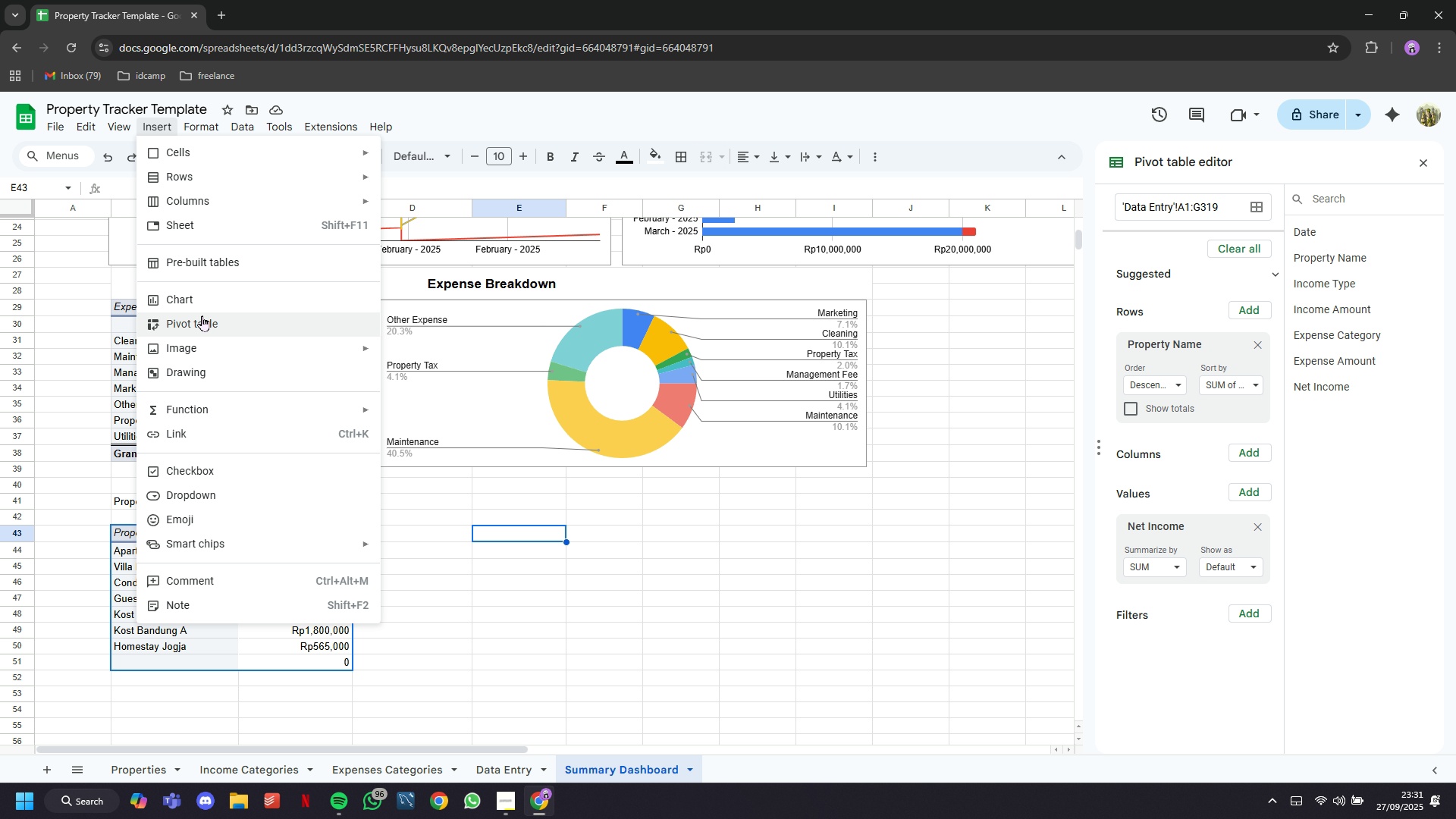 
left_click([202, 309])
 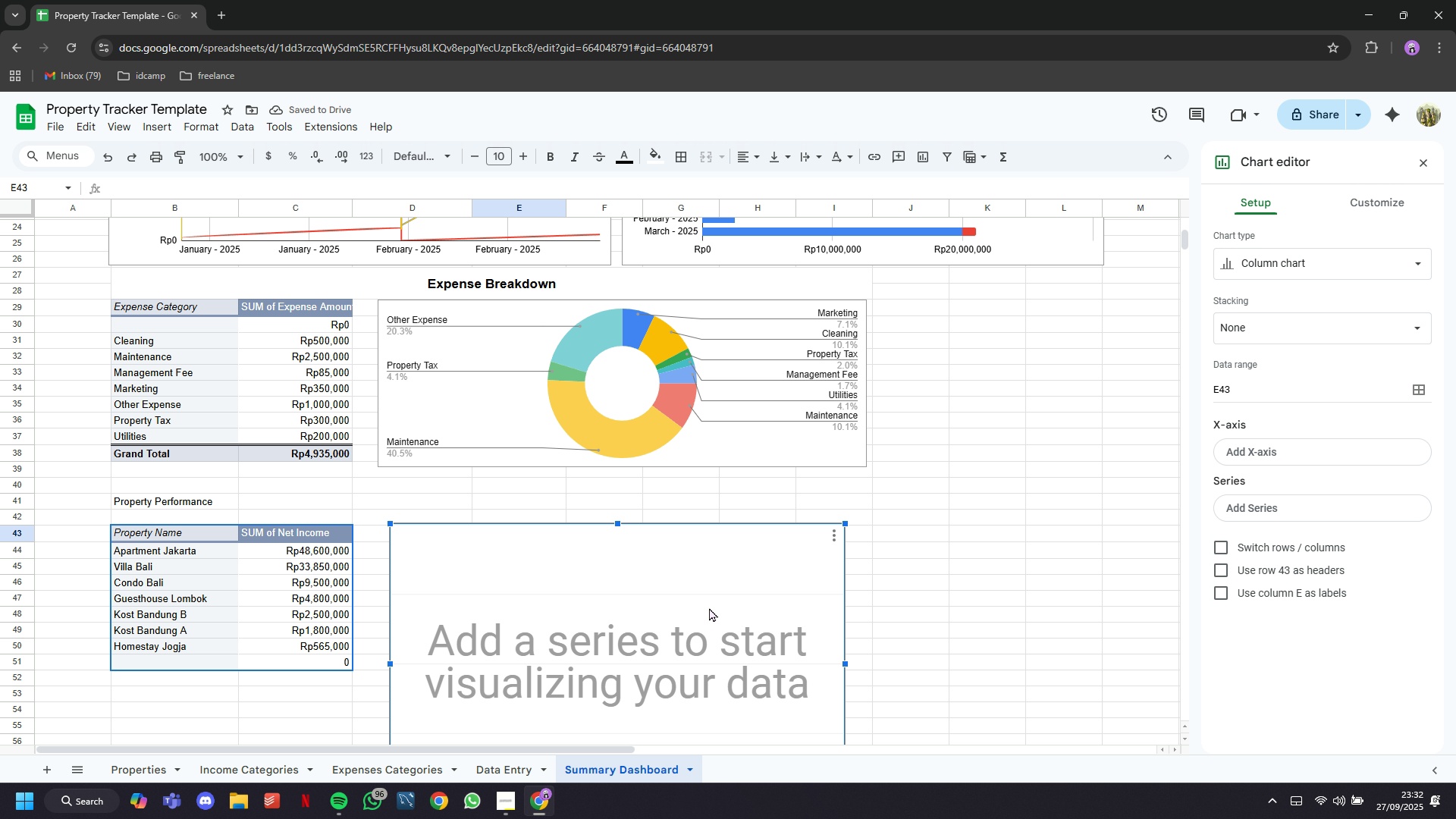 
wait(5.54)
 